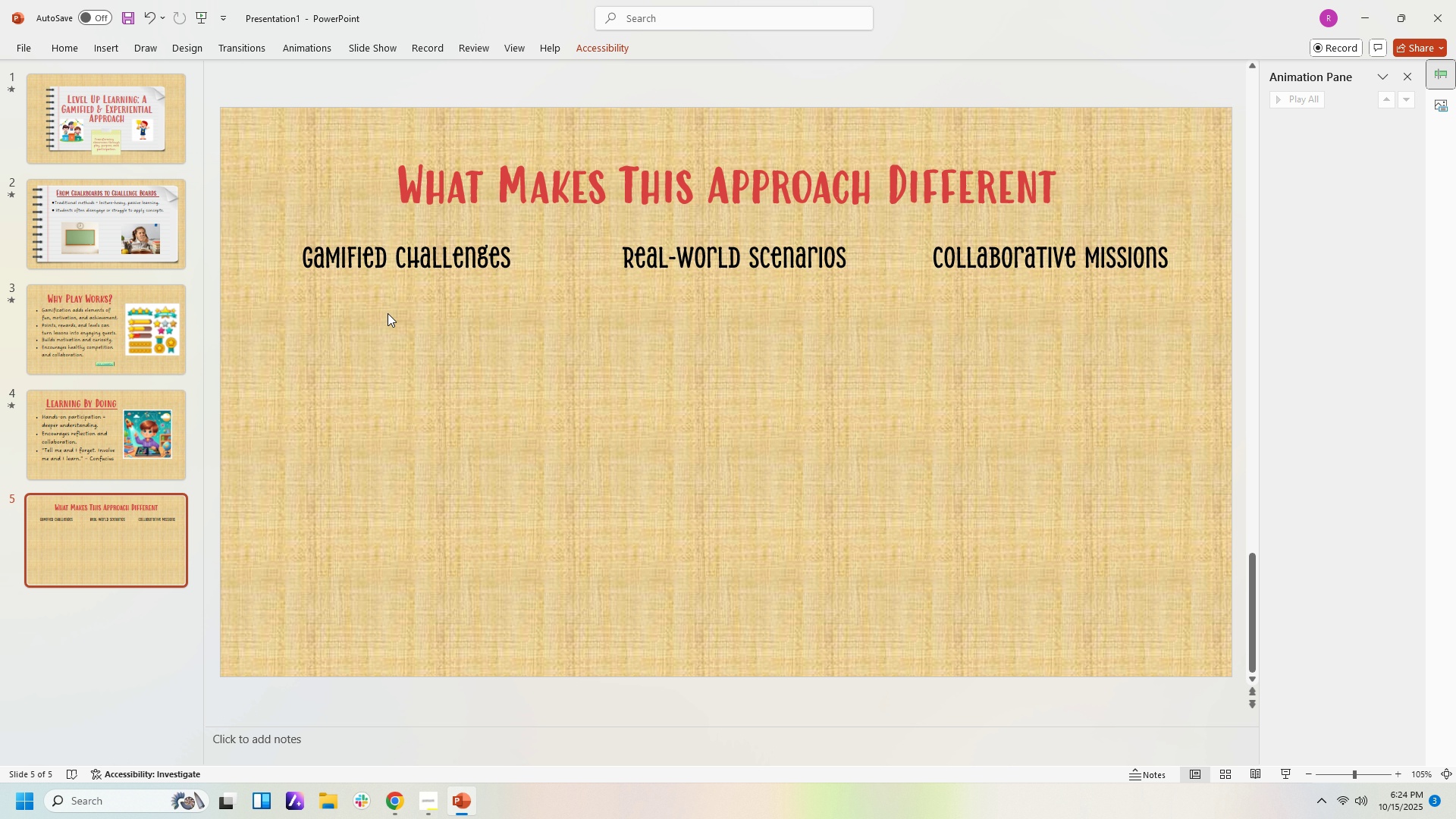 
double_click([388, 313])
 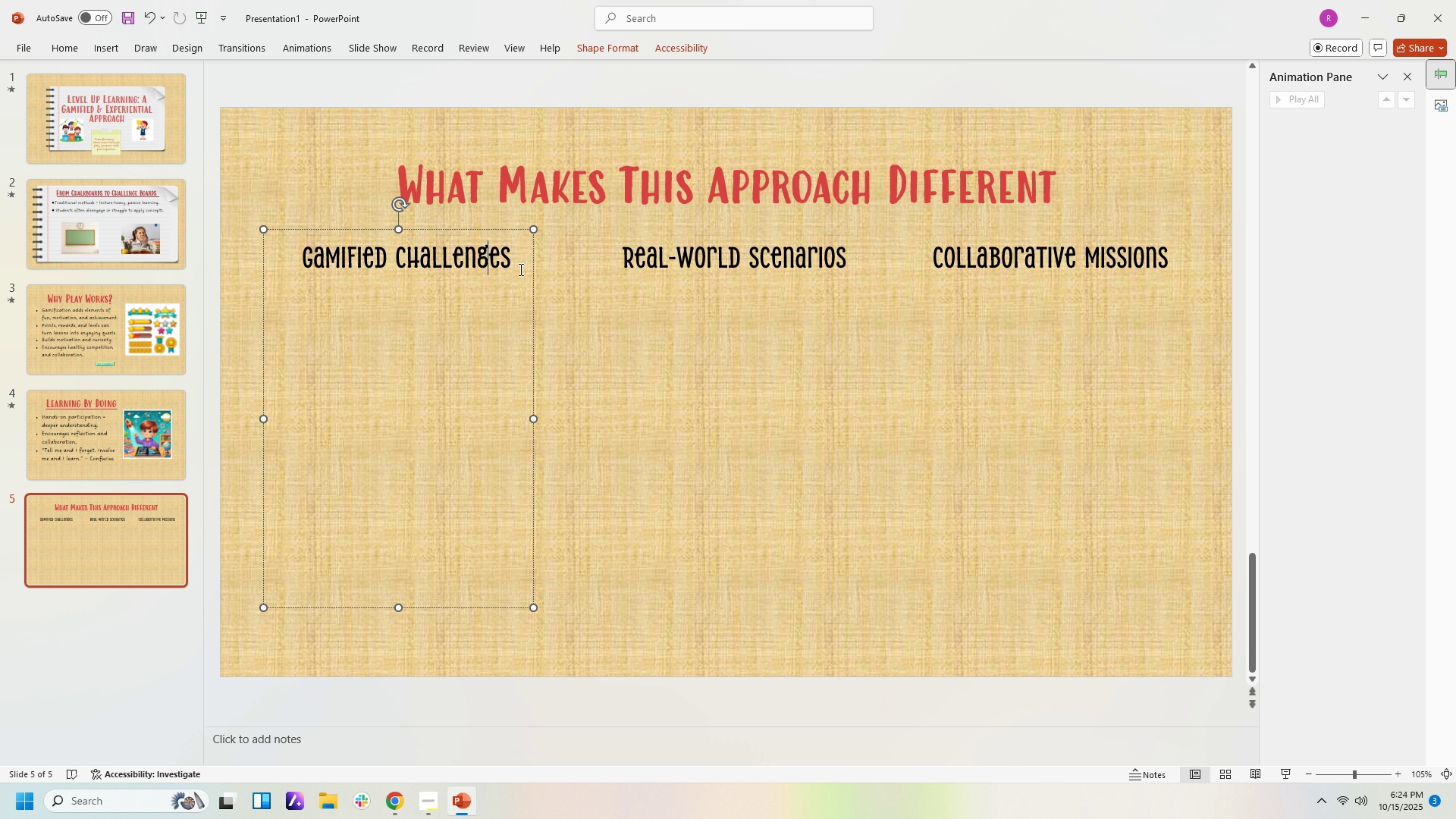 
left_click([513, 260])
 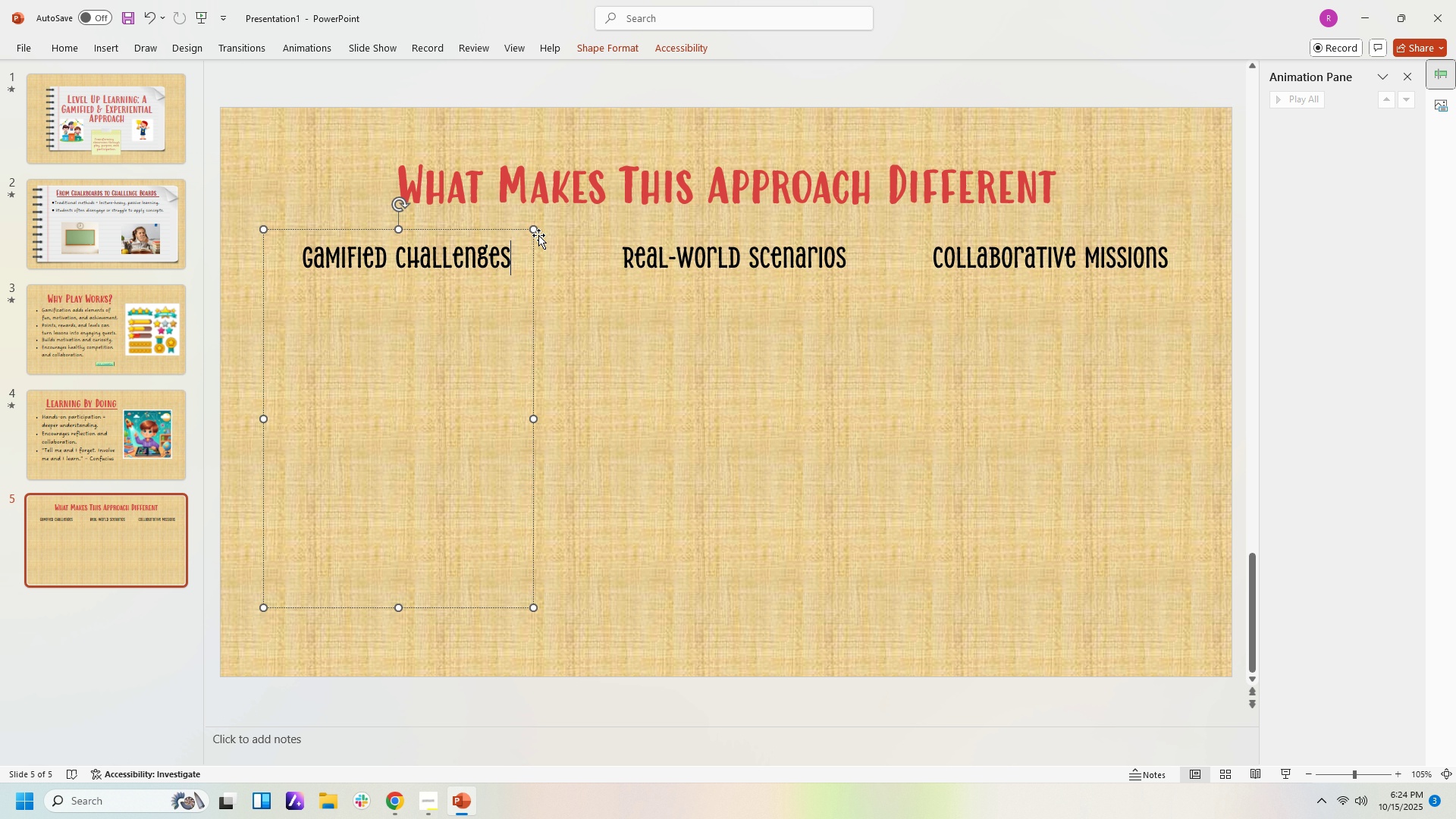 
key(NumpadEnter)
 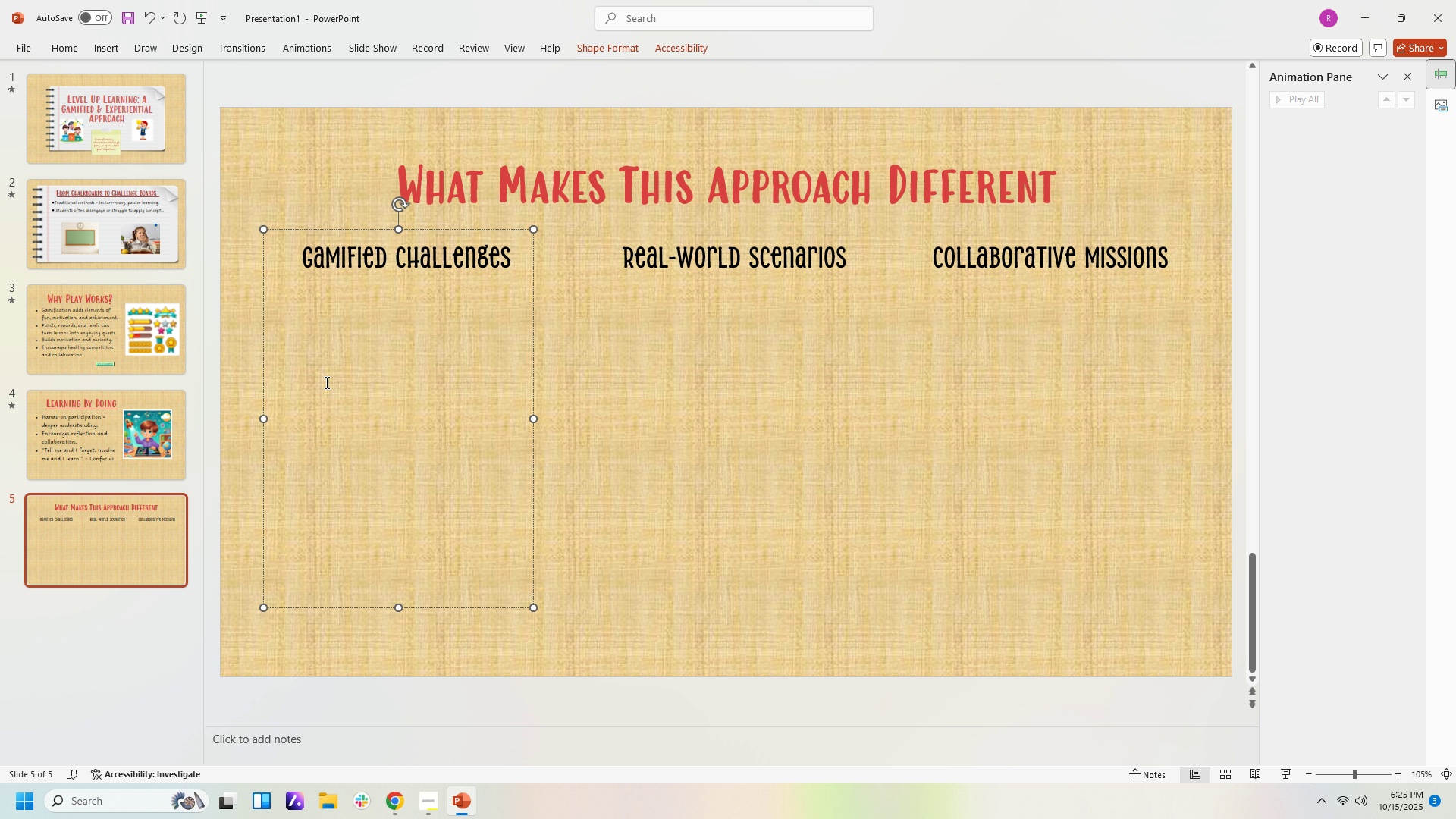 
key(Control+L)
 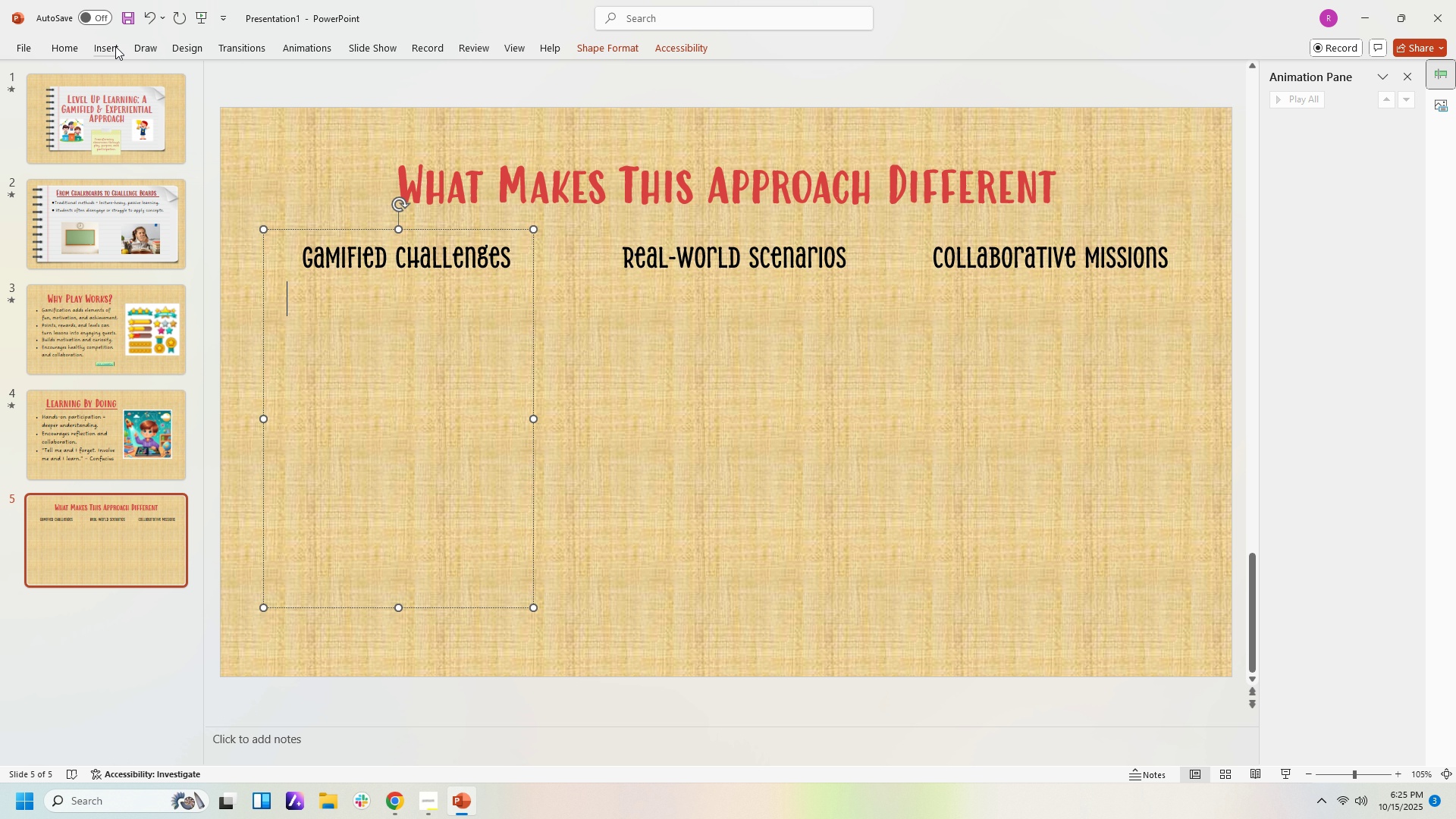 
left_click([111, 46])
 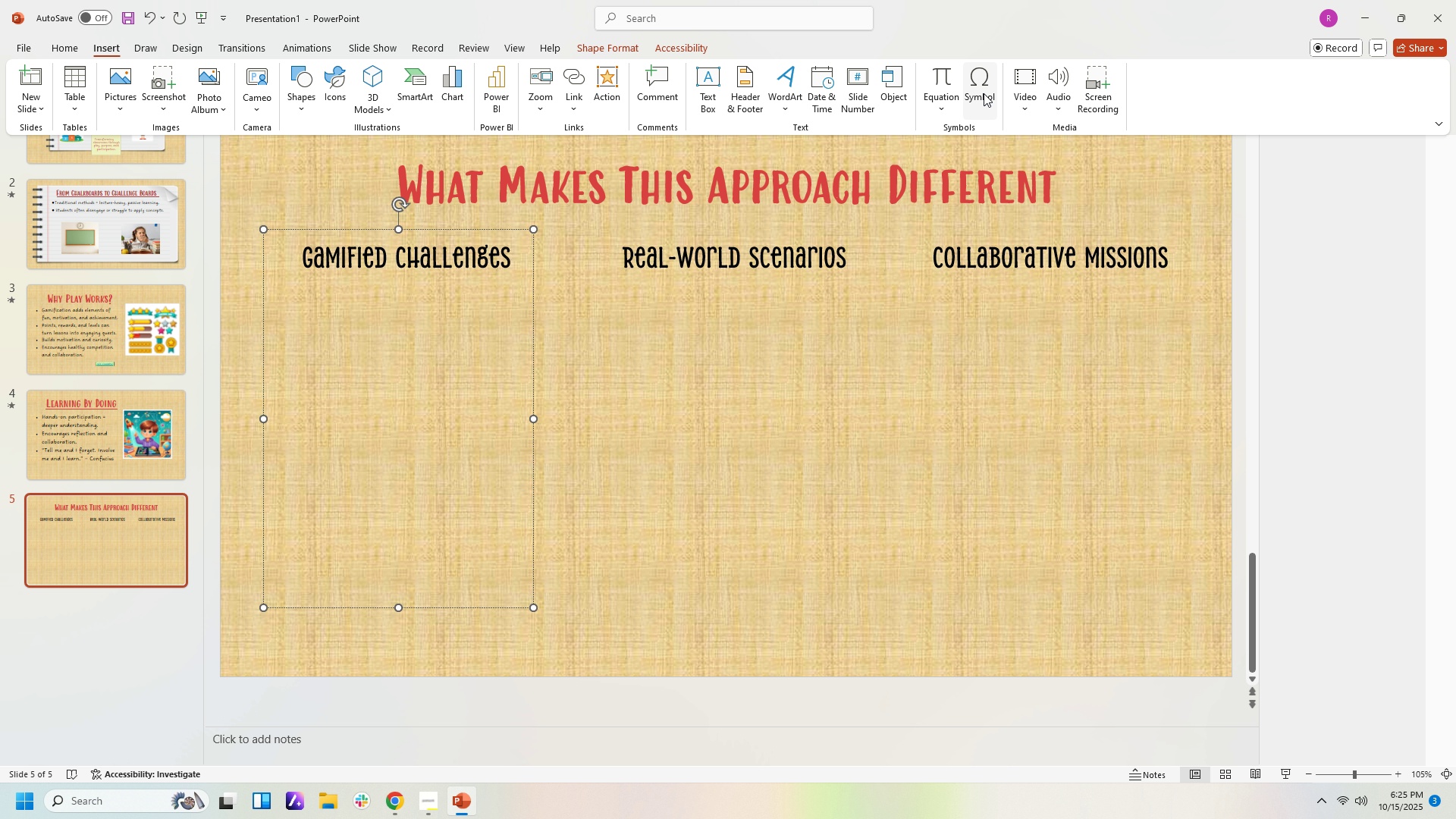 
left_click([975, 91])
 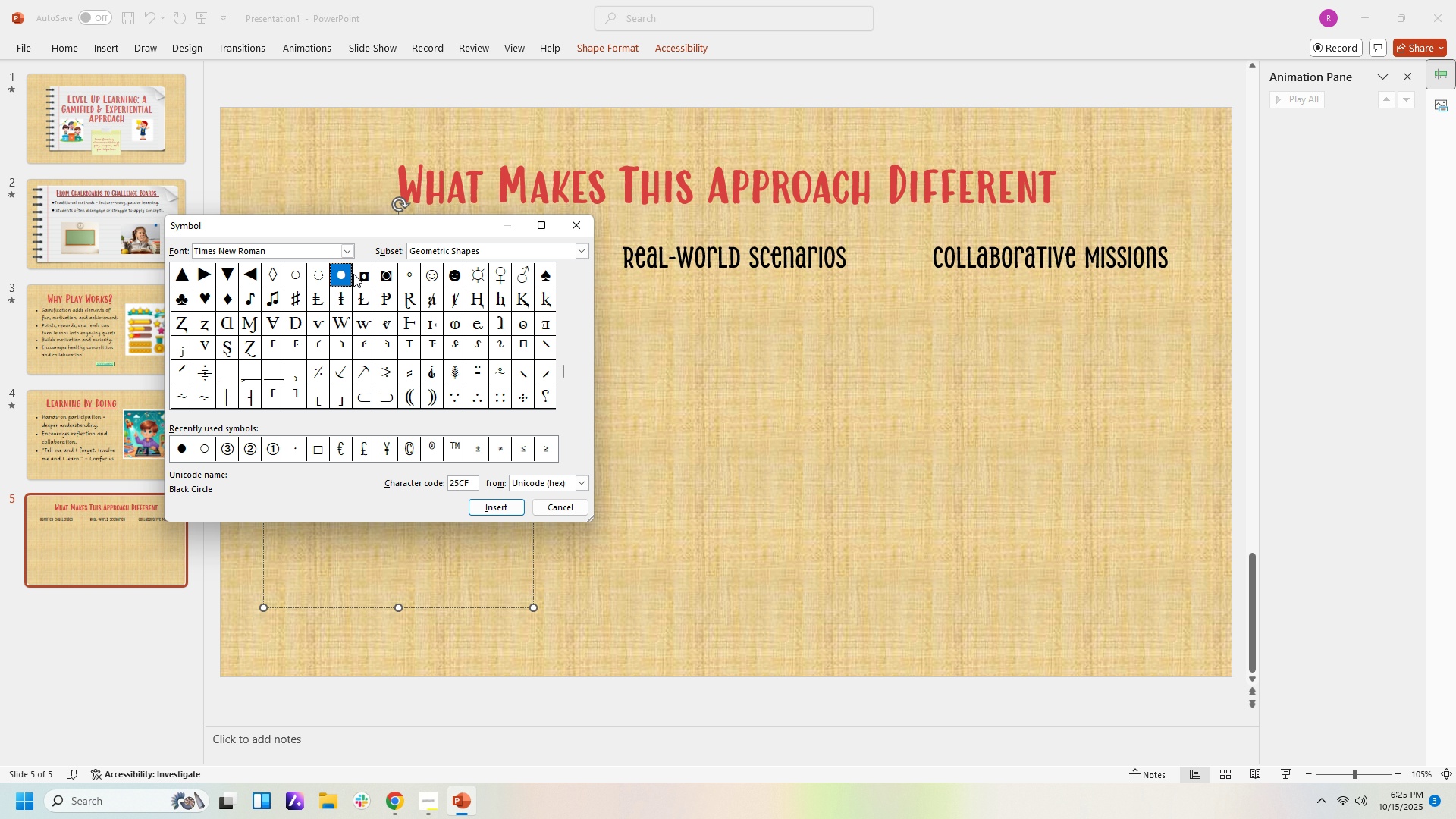 
left_click([351, 273])
 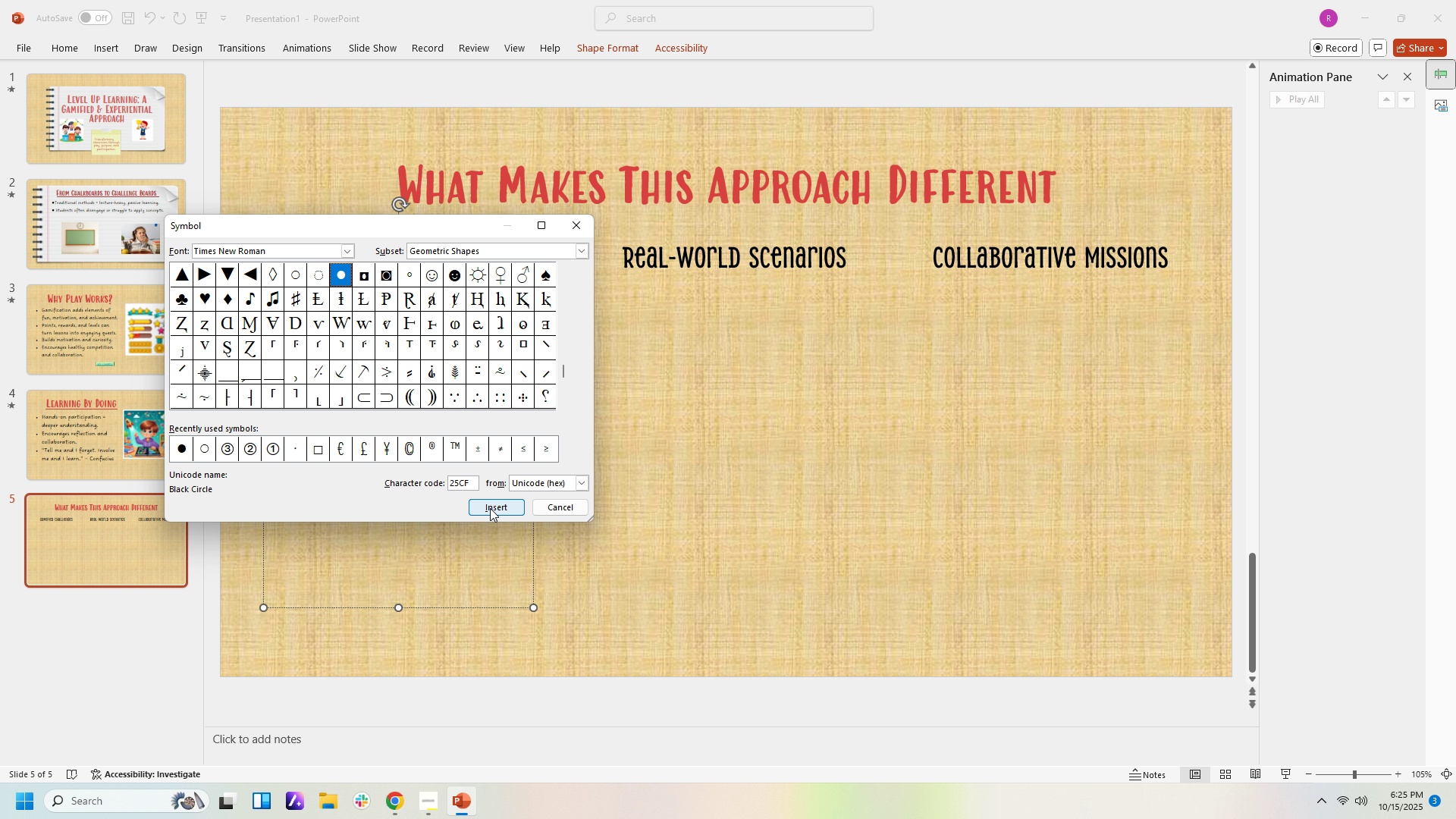 
left_click([490, 508])
 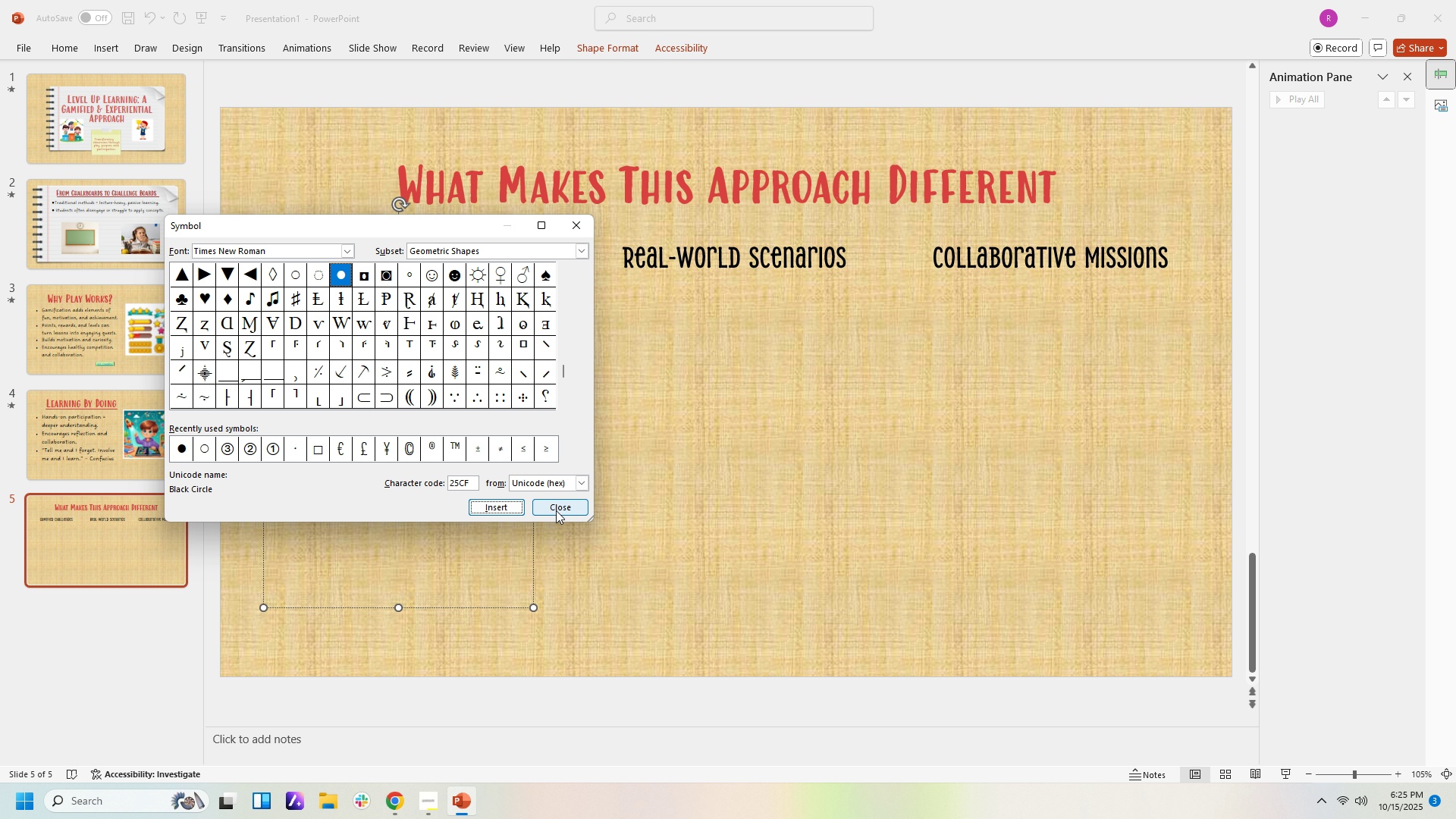 
left_click([556, 508])
 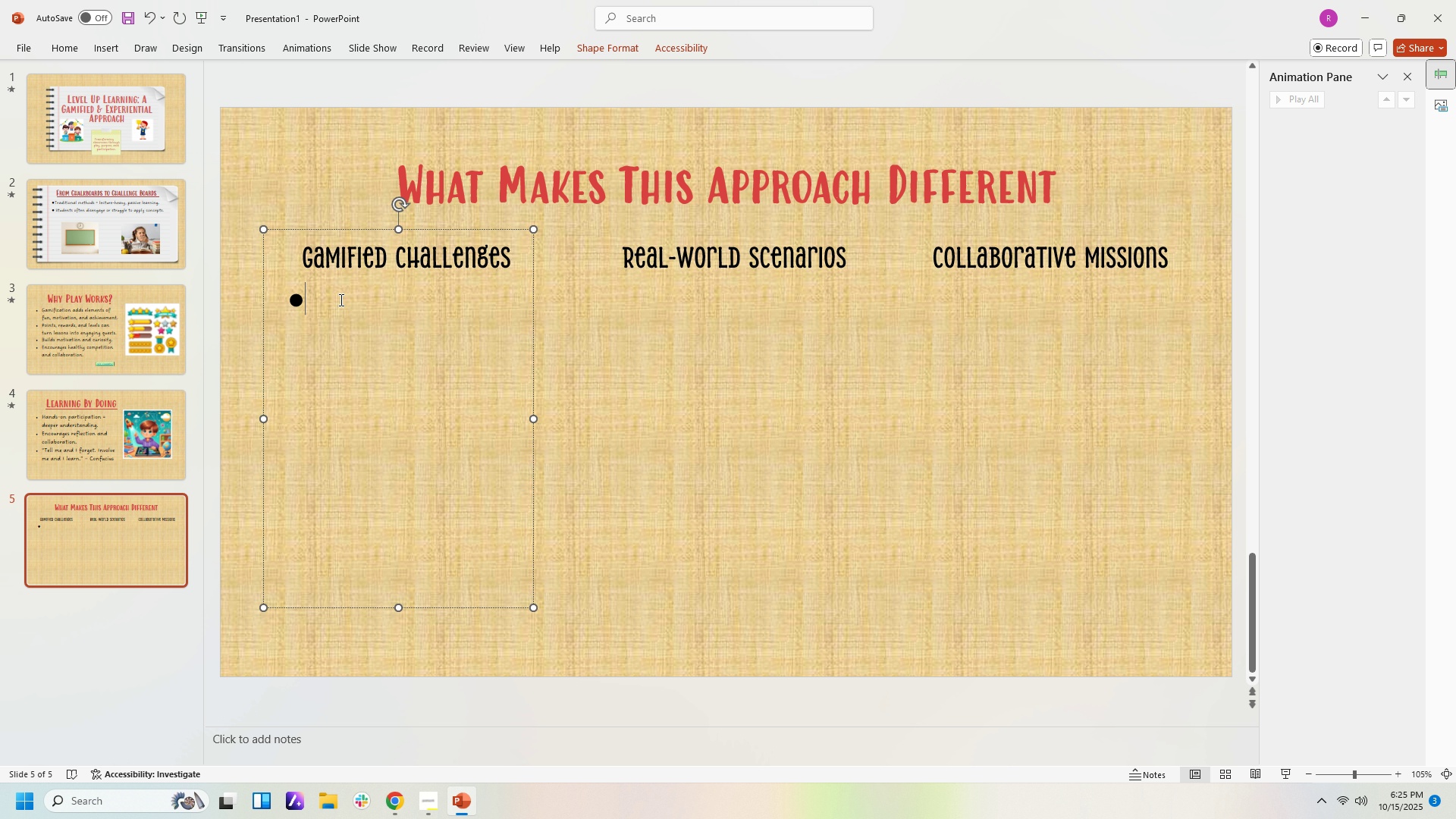 
key(Space)
 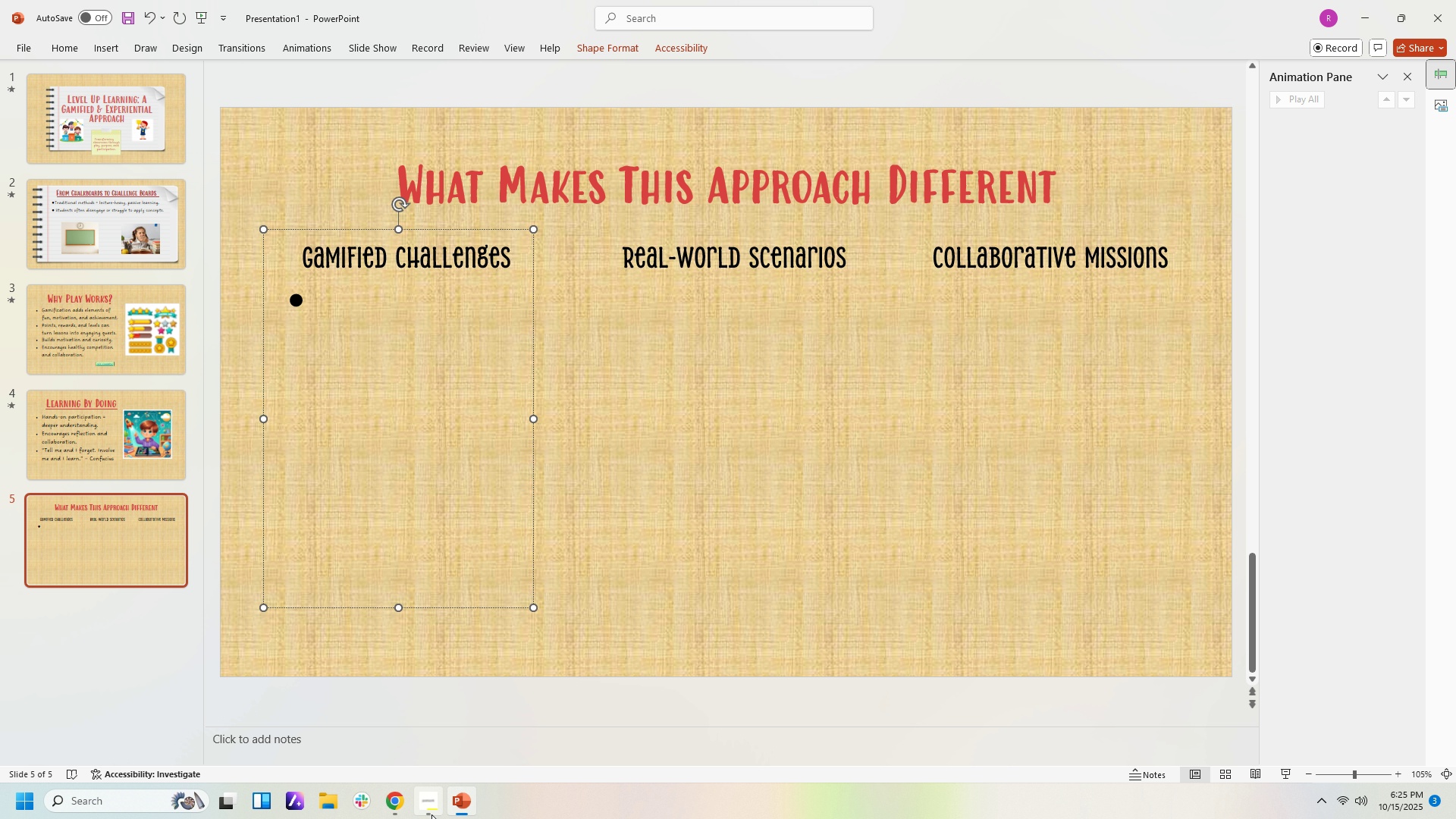 
left_click([456, 807])
 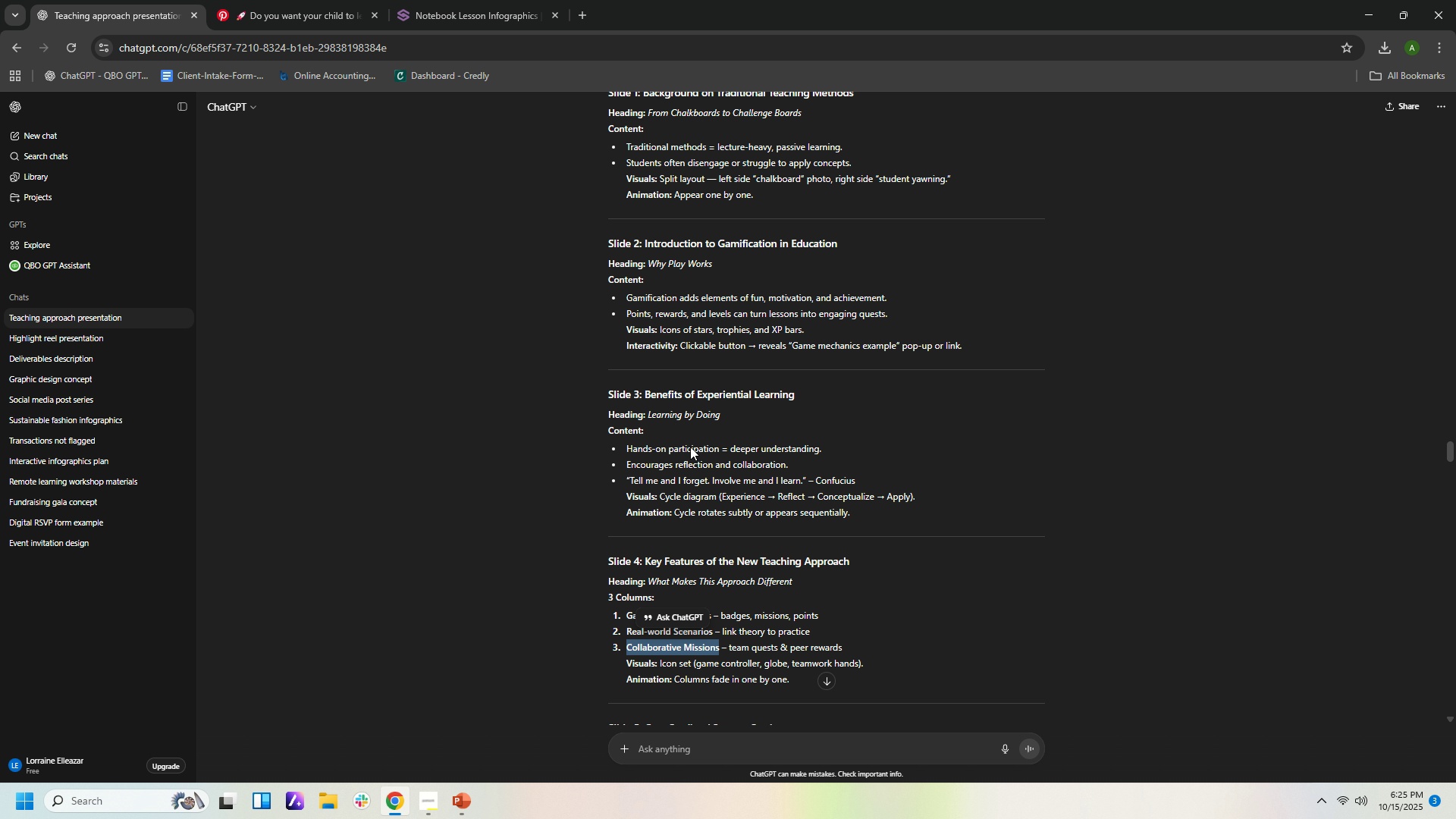 
wait(10.12)
 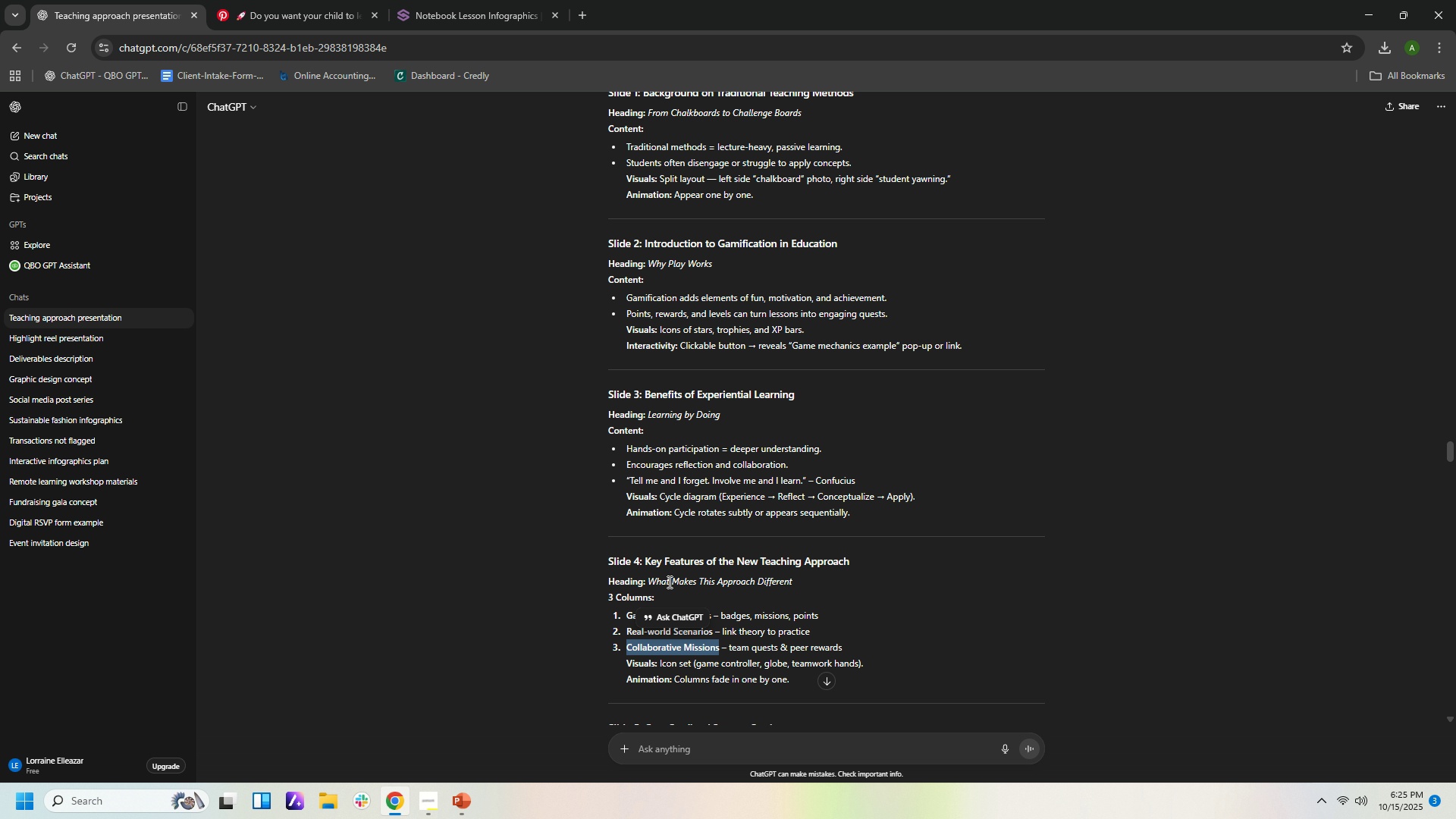 
key(Control+C)
 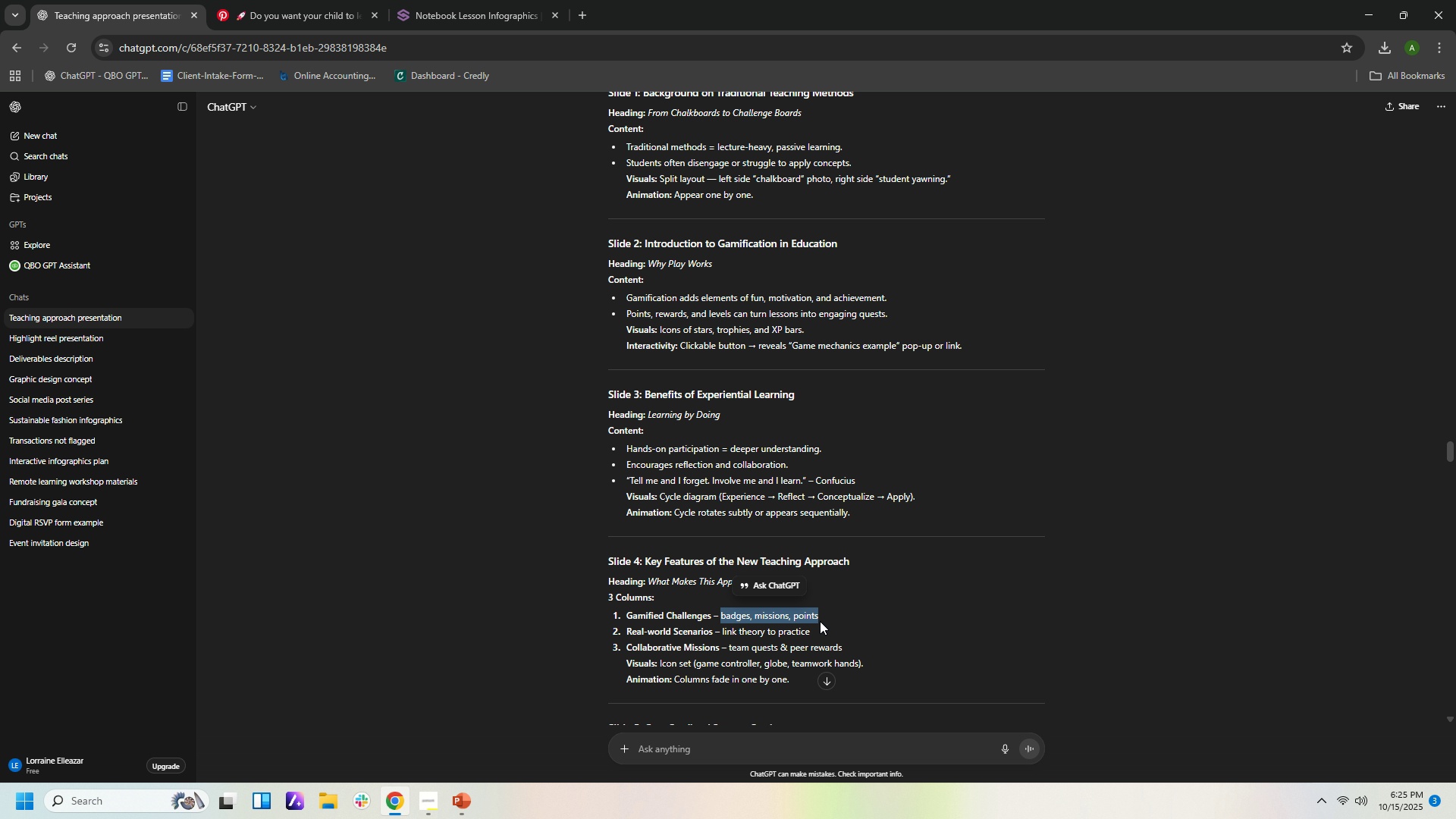 
key(Control+C)
 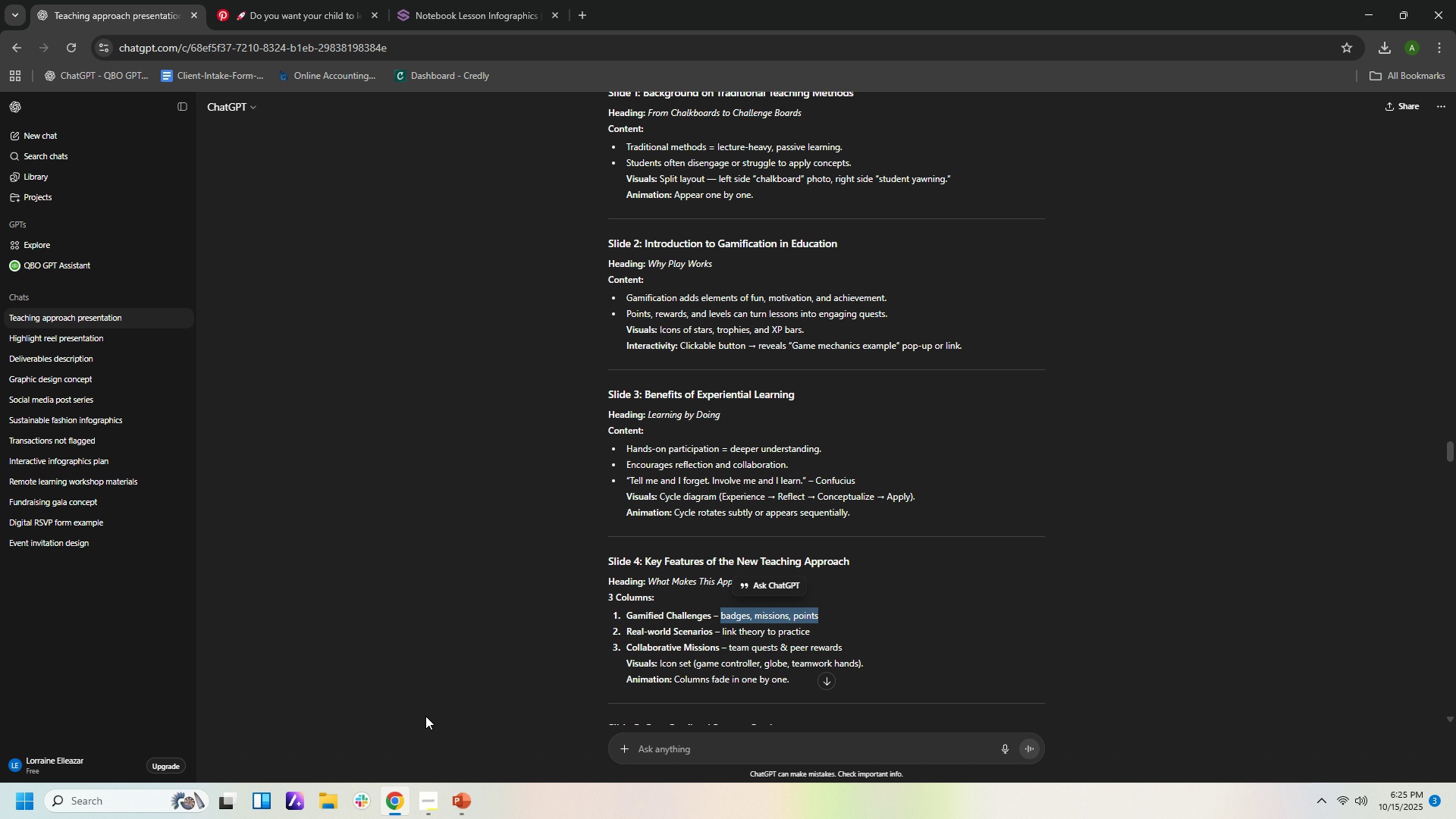 
left_click([469, 803])
 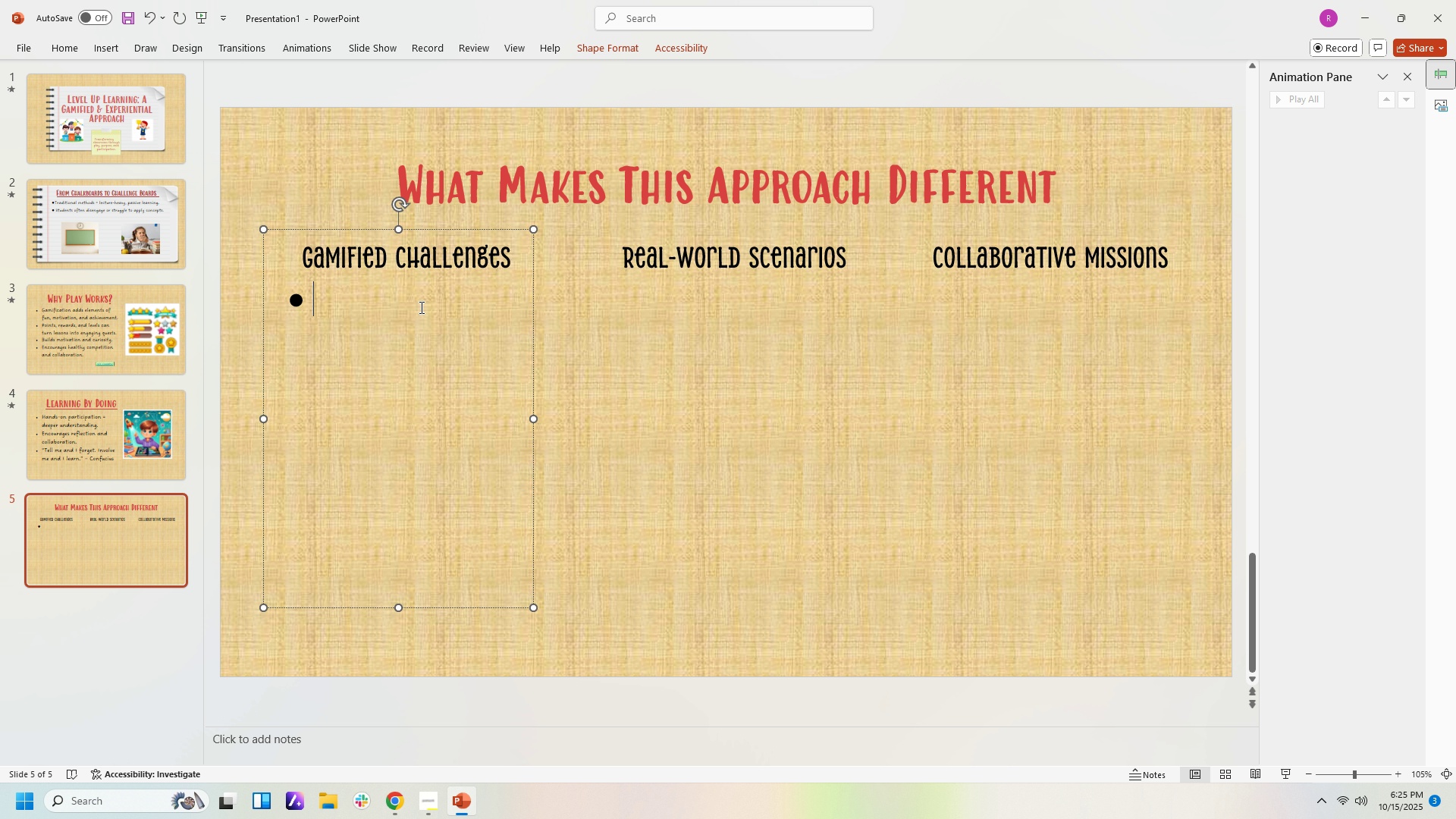 
left_click([420, 307])
 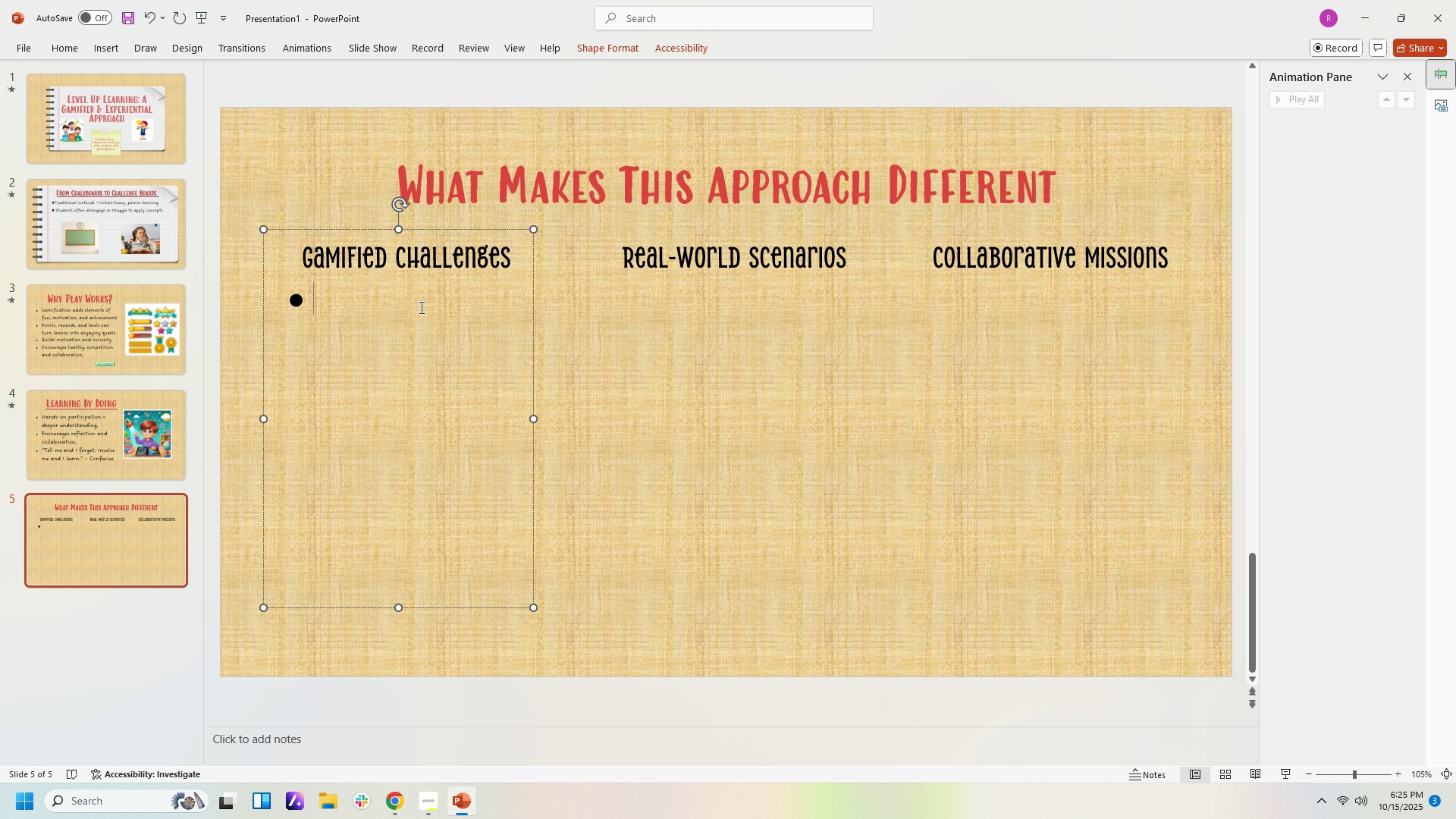 
key(Control+V)
 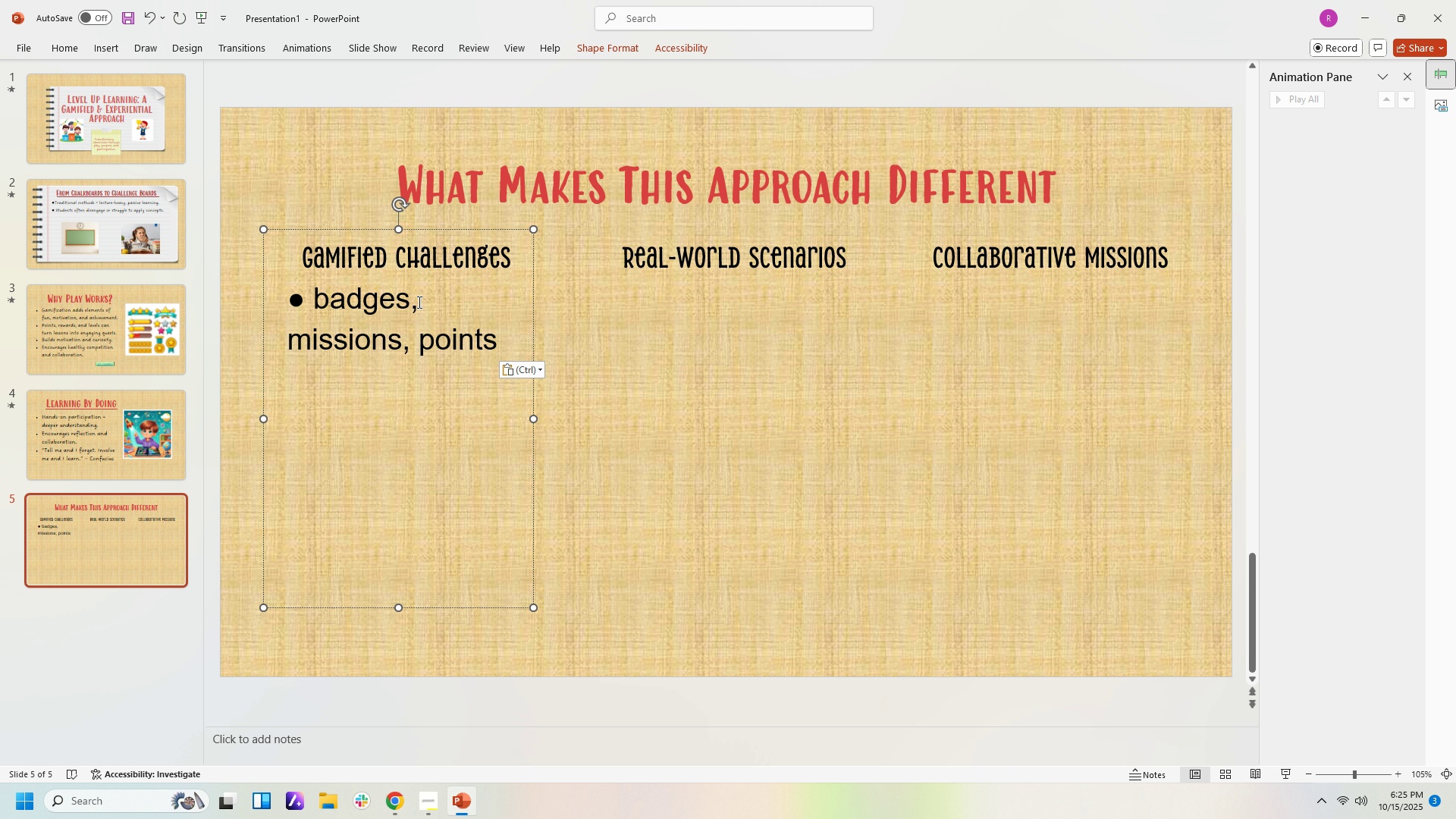 
left_click([421, 308])
 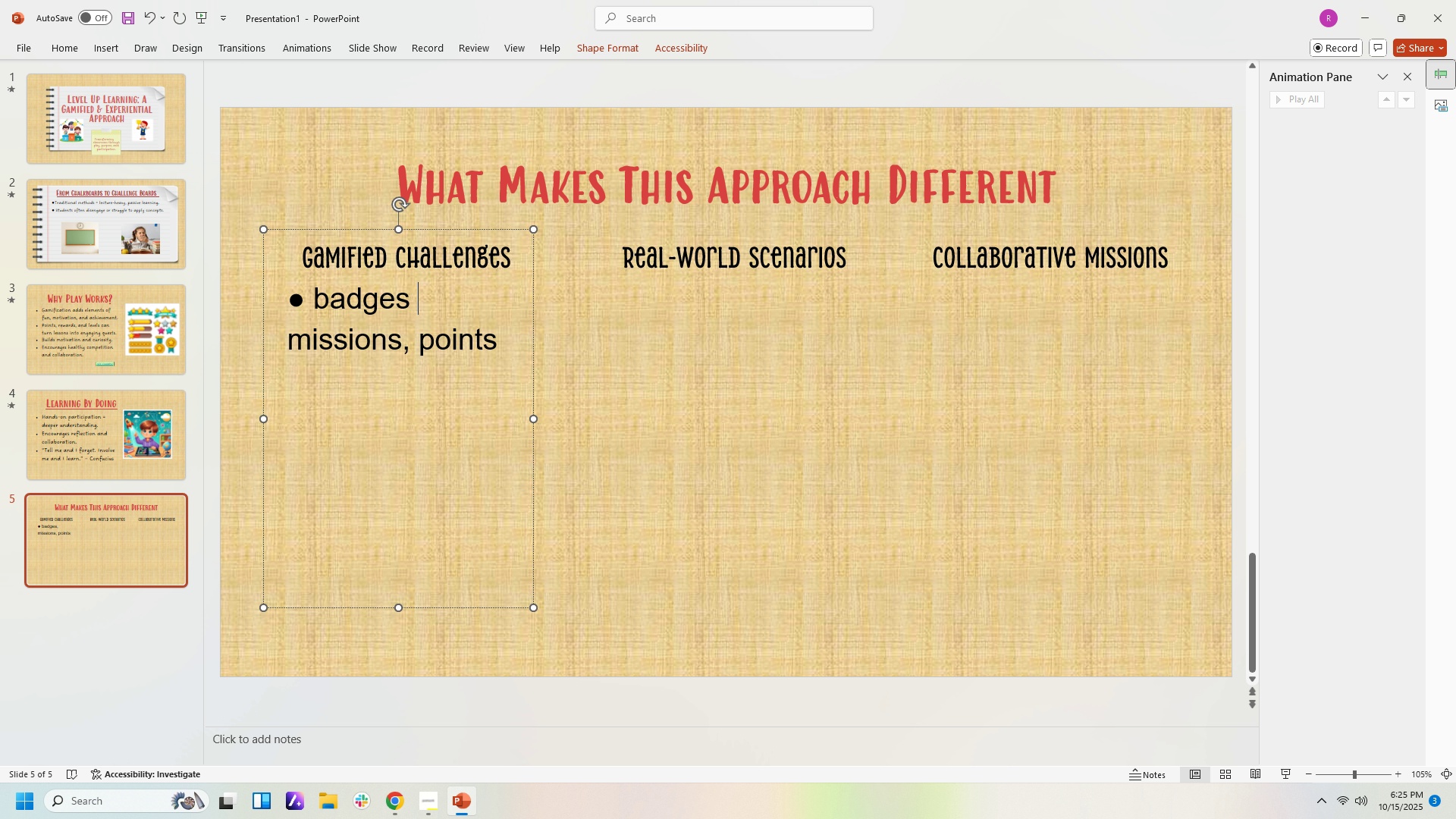 
key(Backspace)
 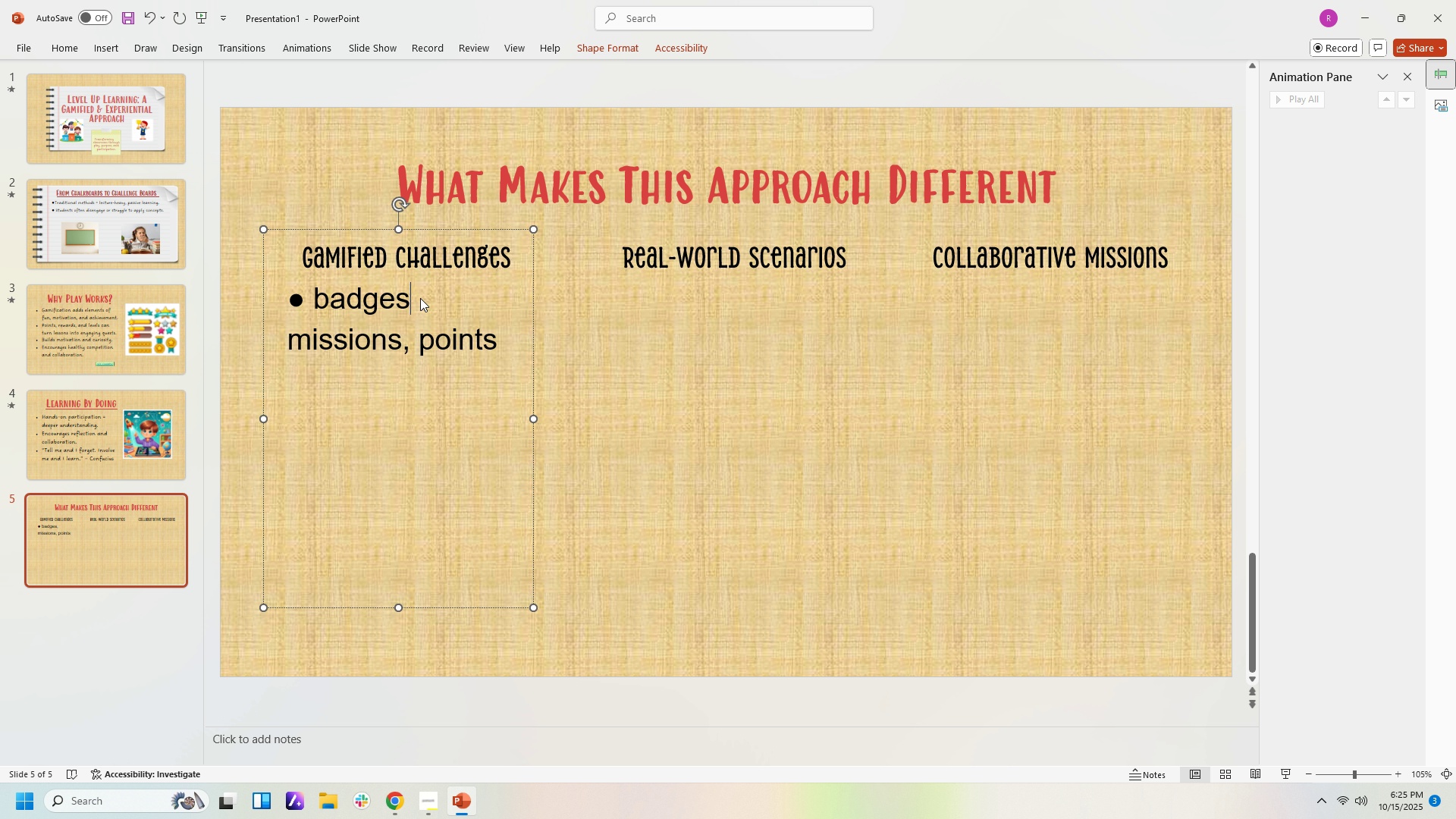 
key(Enter)
 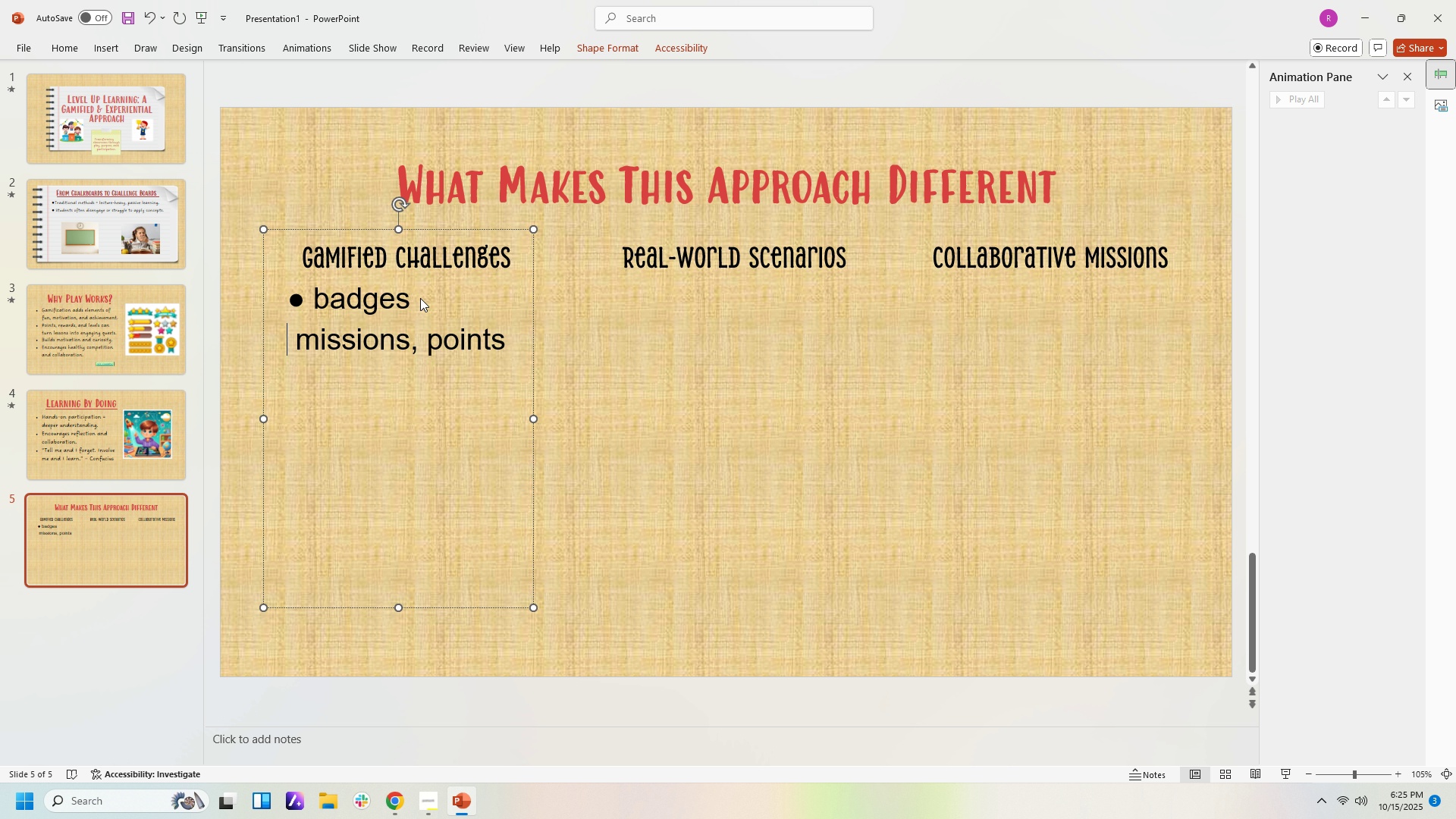 
key(Backspace)
 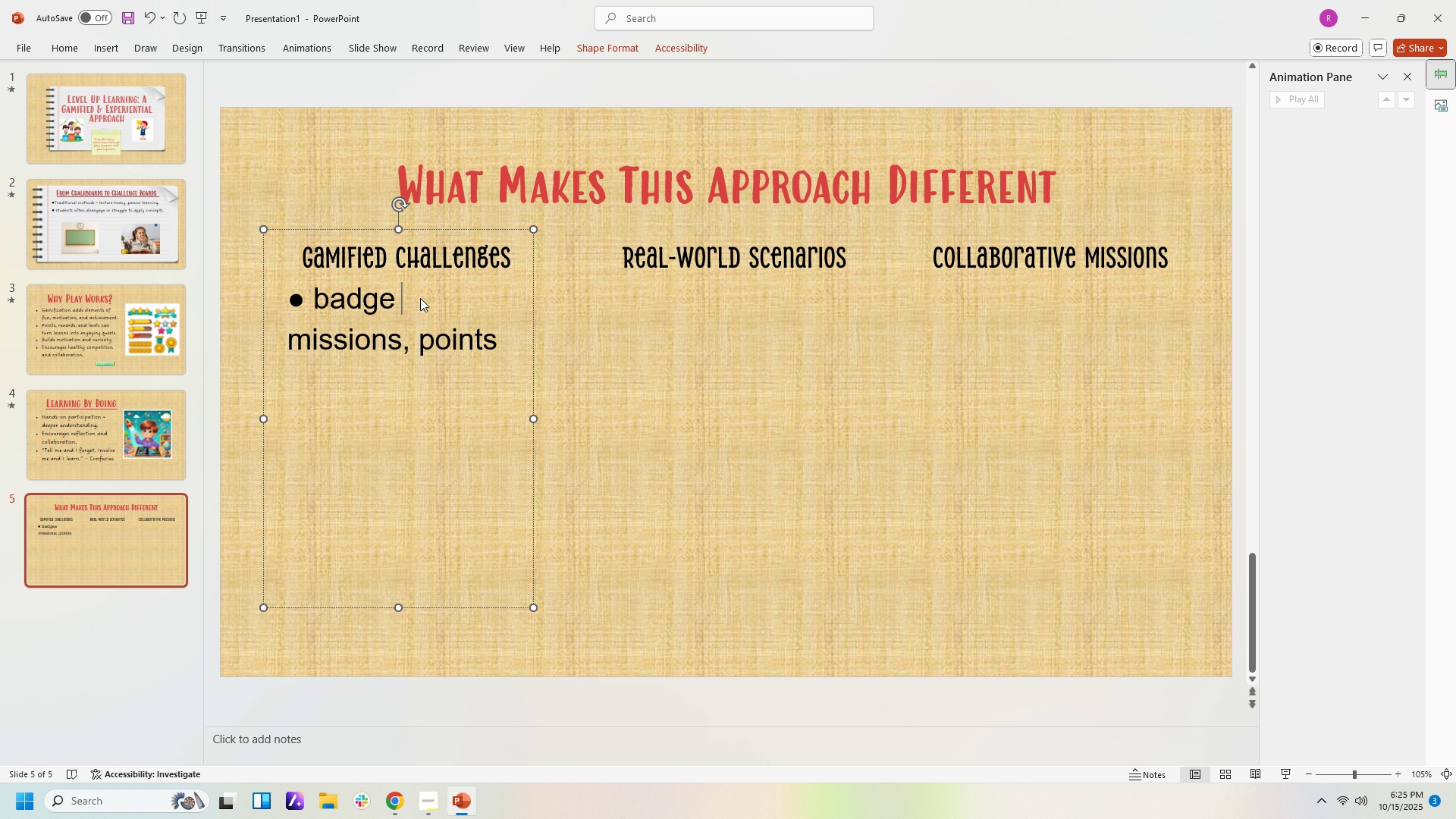 
key(Backspace)
 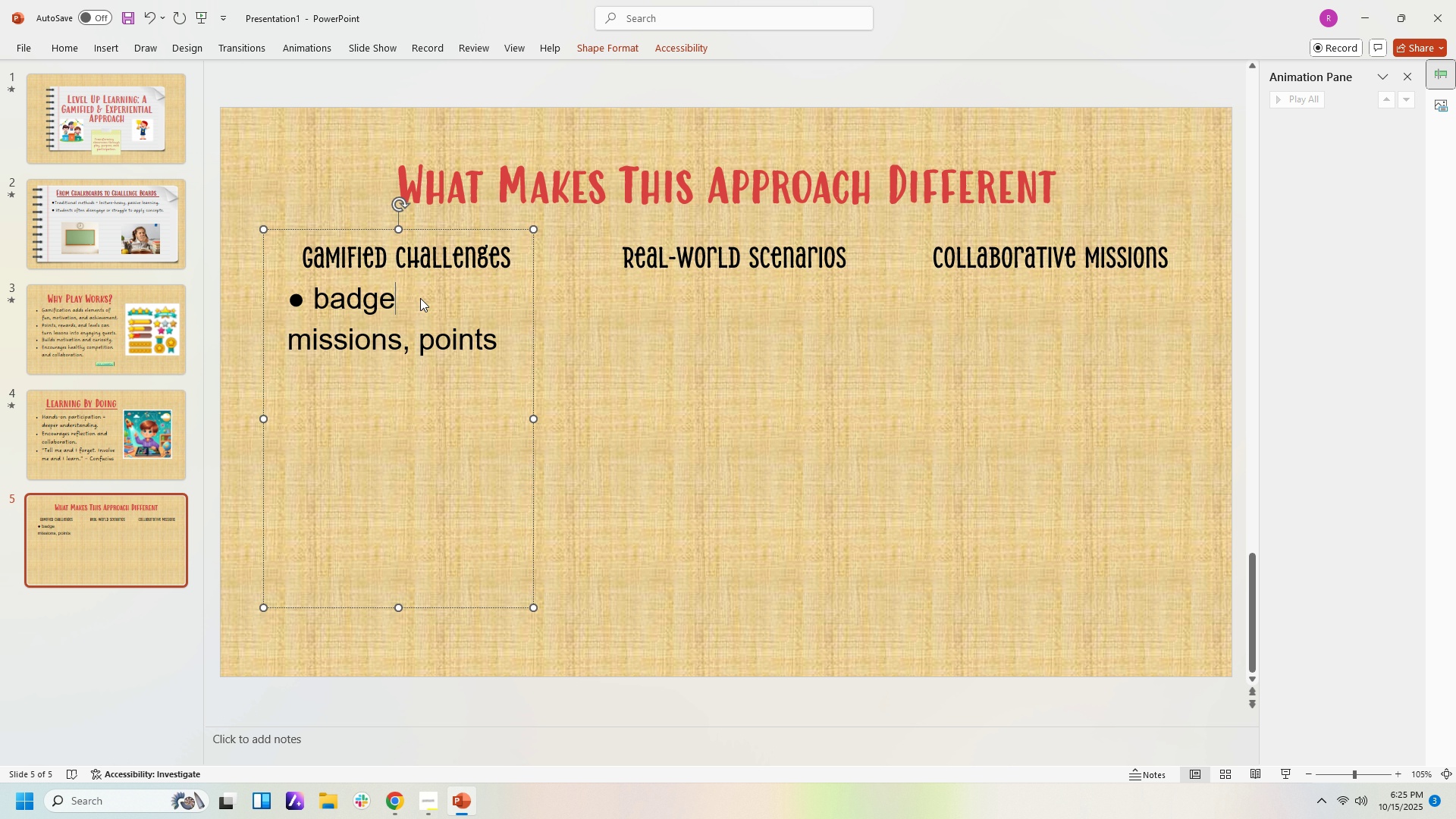 
key(S)
 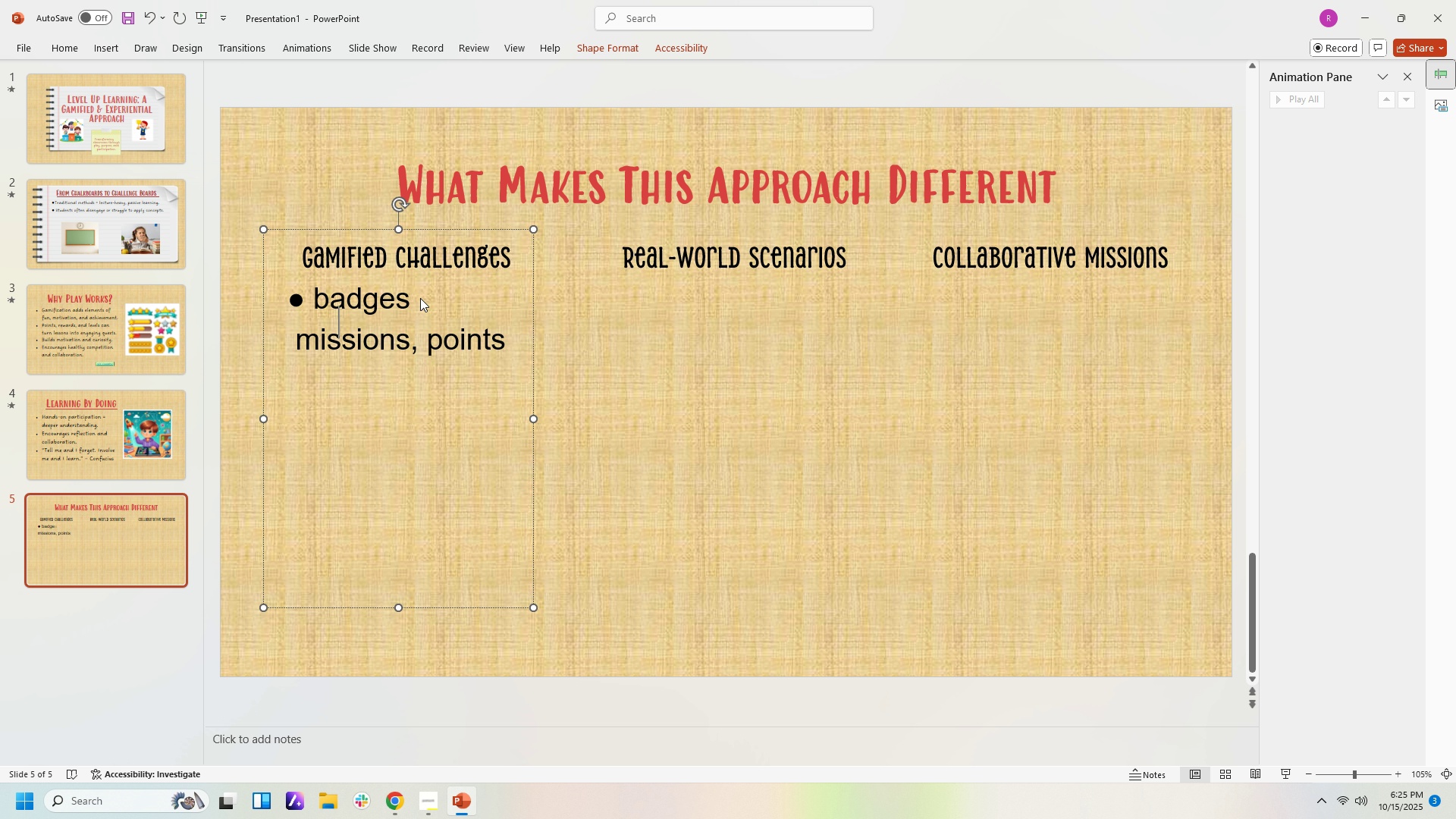 
key(Enter)
 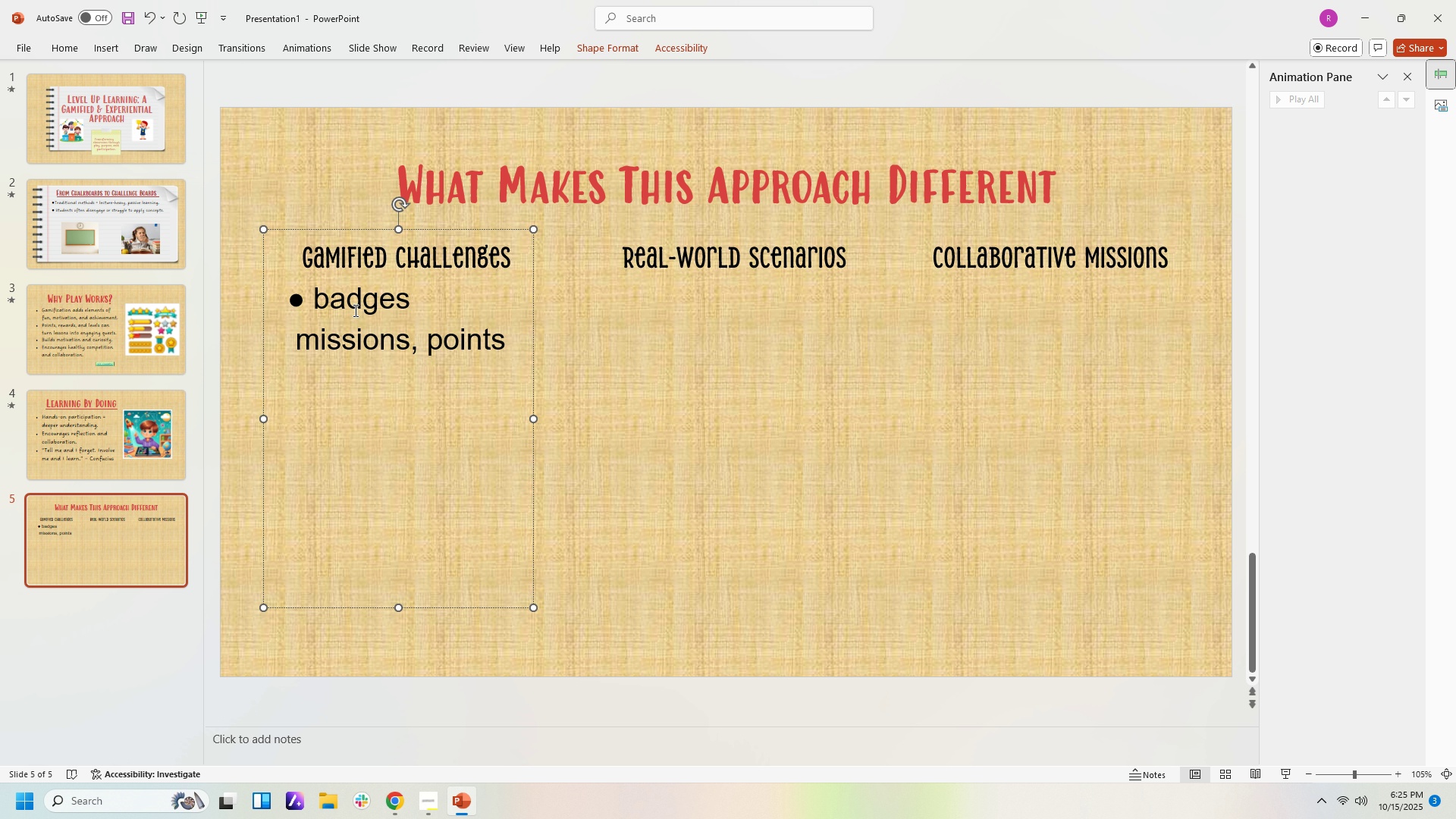 
left_click([310, 299])
 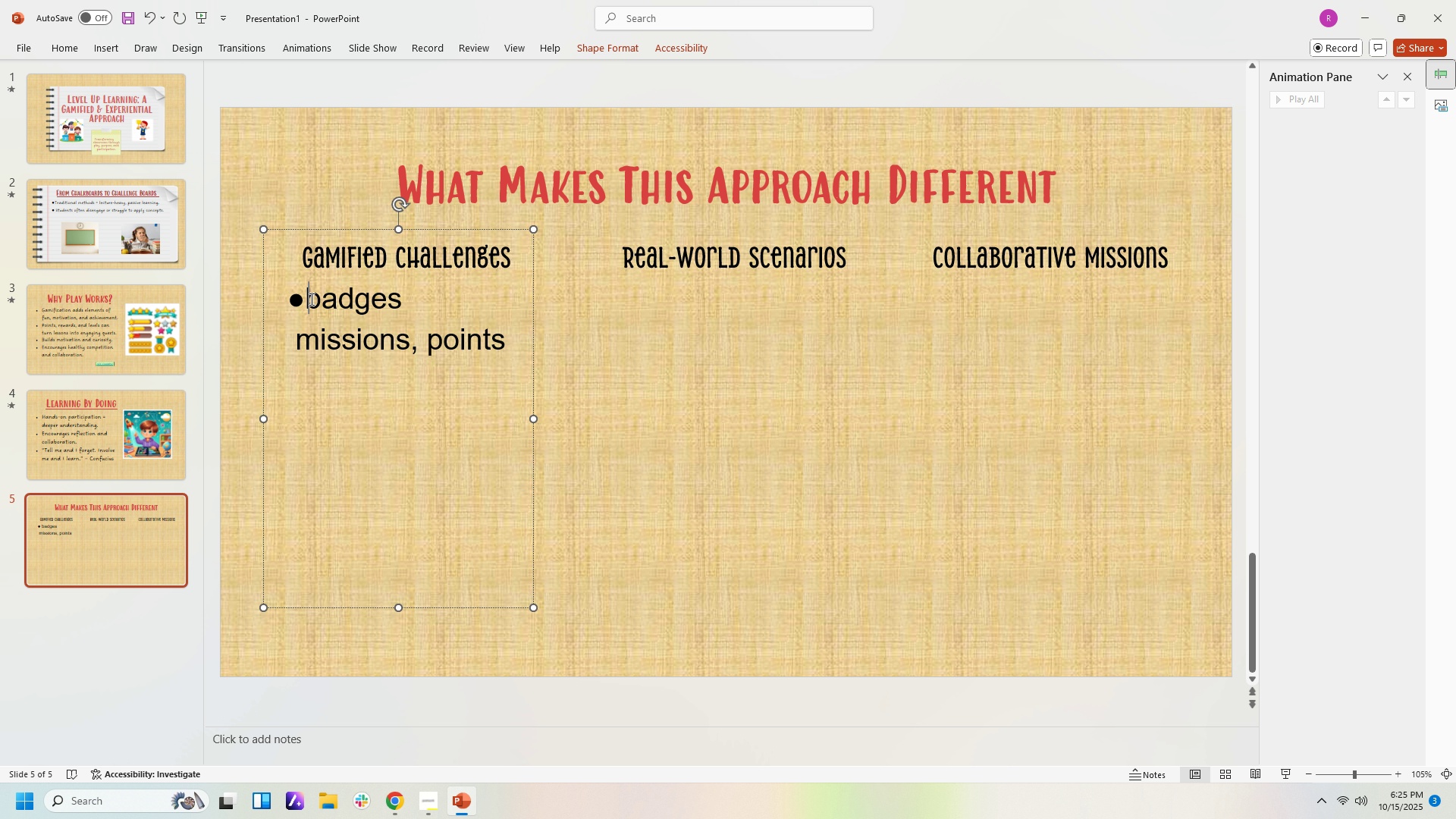 
key(Backspace)
 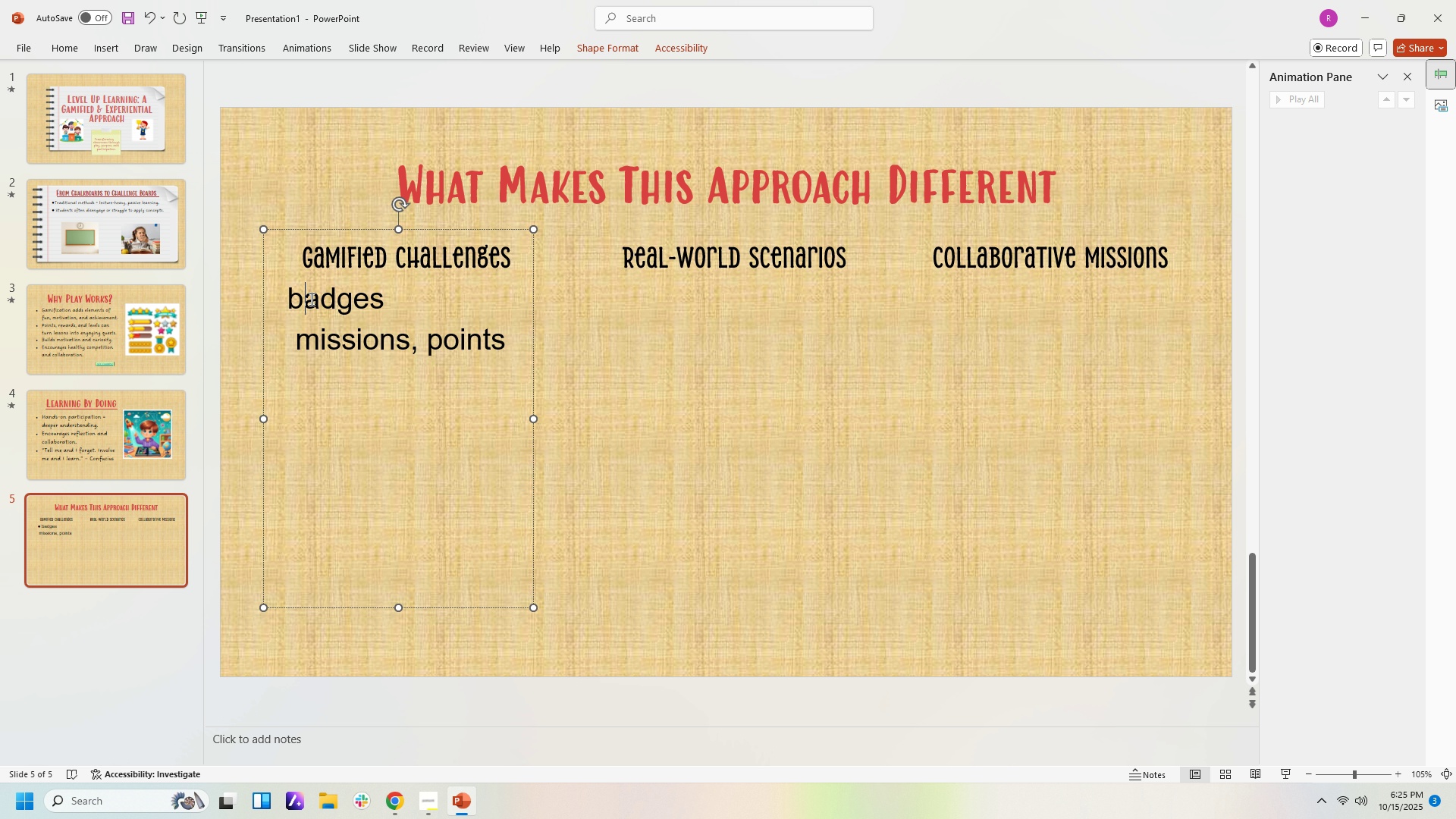 
key(Backspace)
 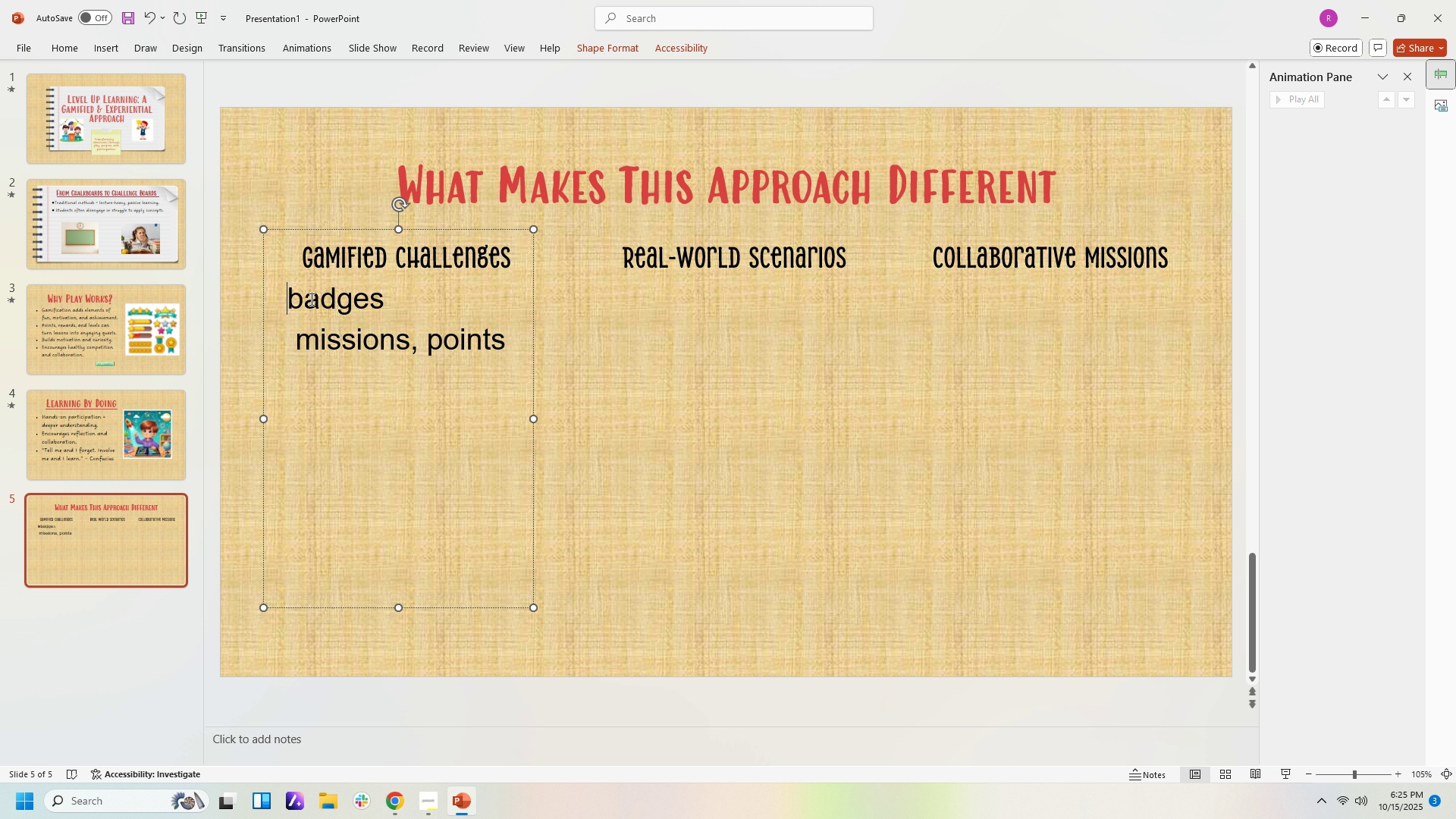 
key(Backspace)
 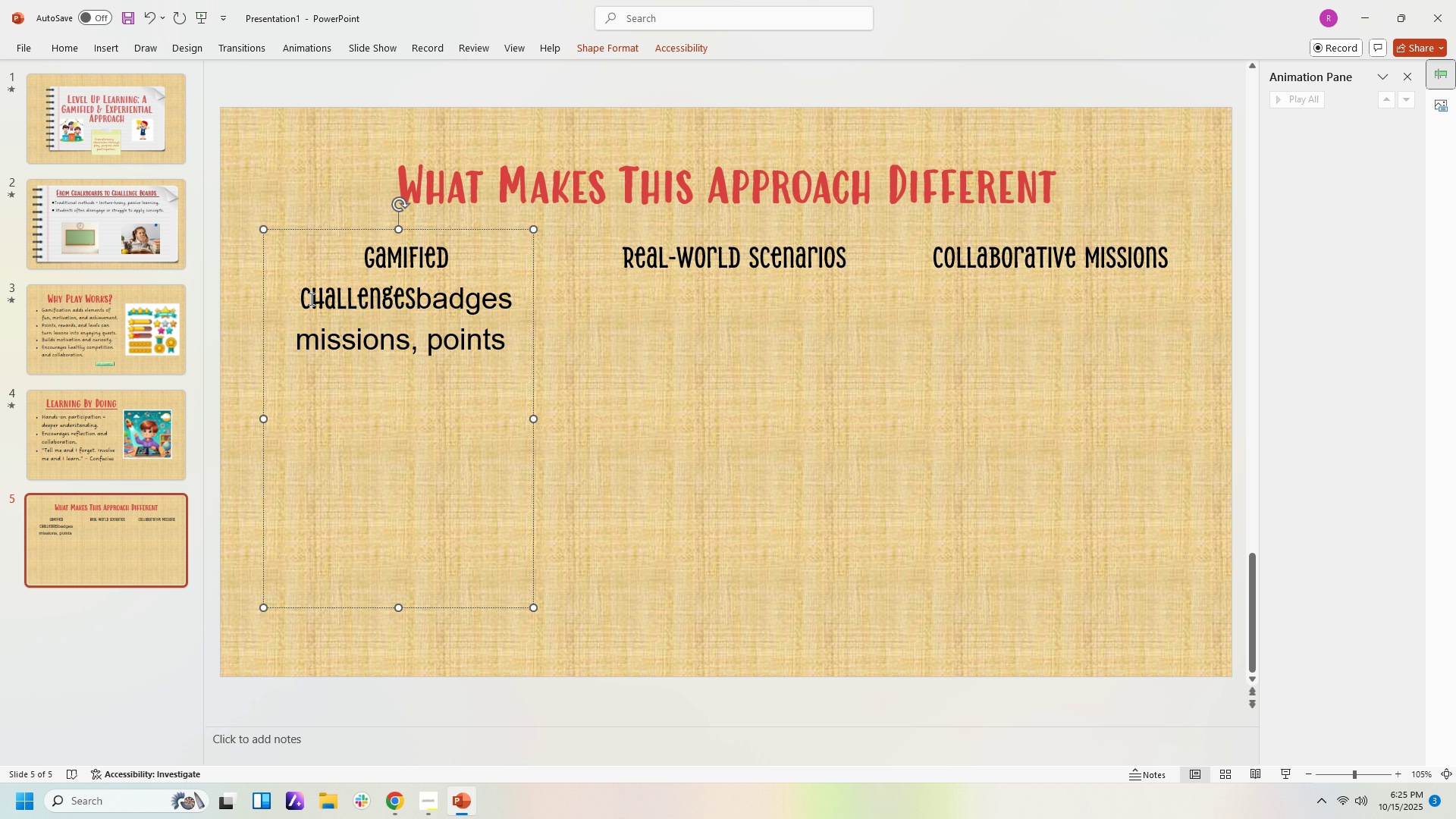 
key(Enter)
 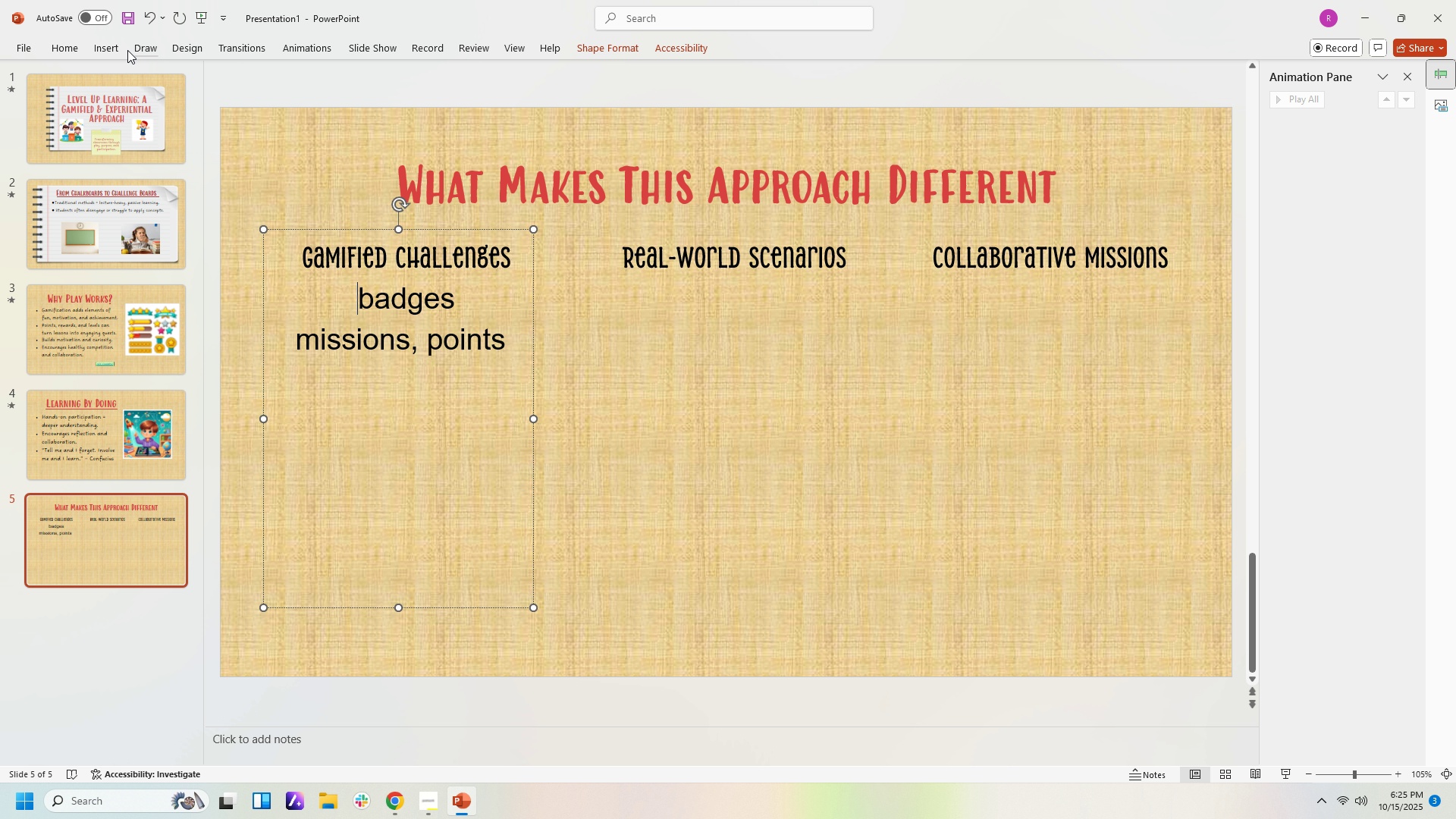 
left_click([124, 47])
 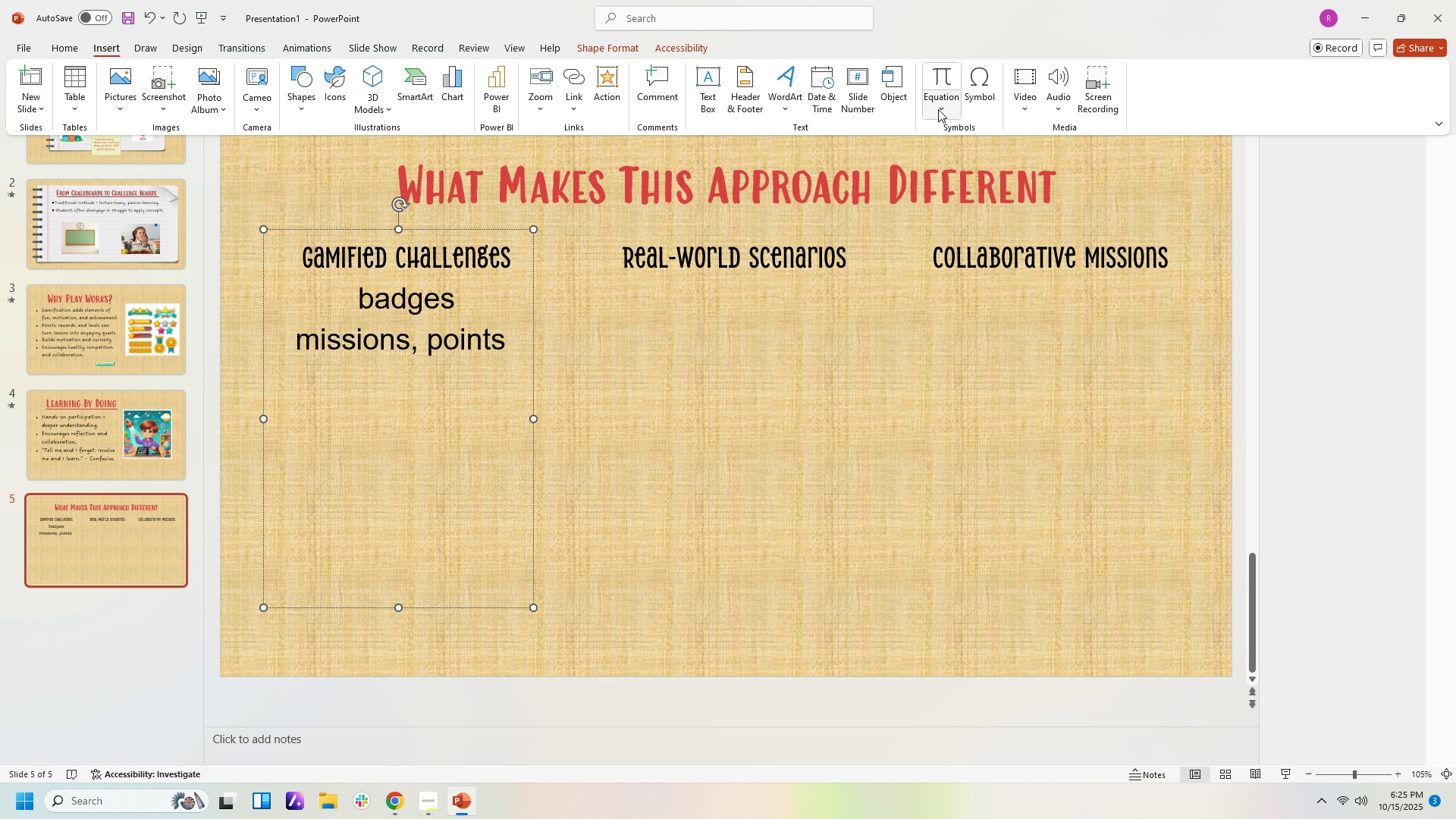 
wait(5.15)
 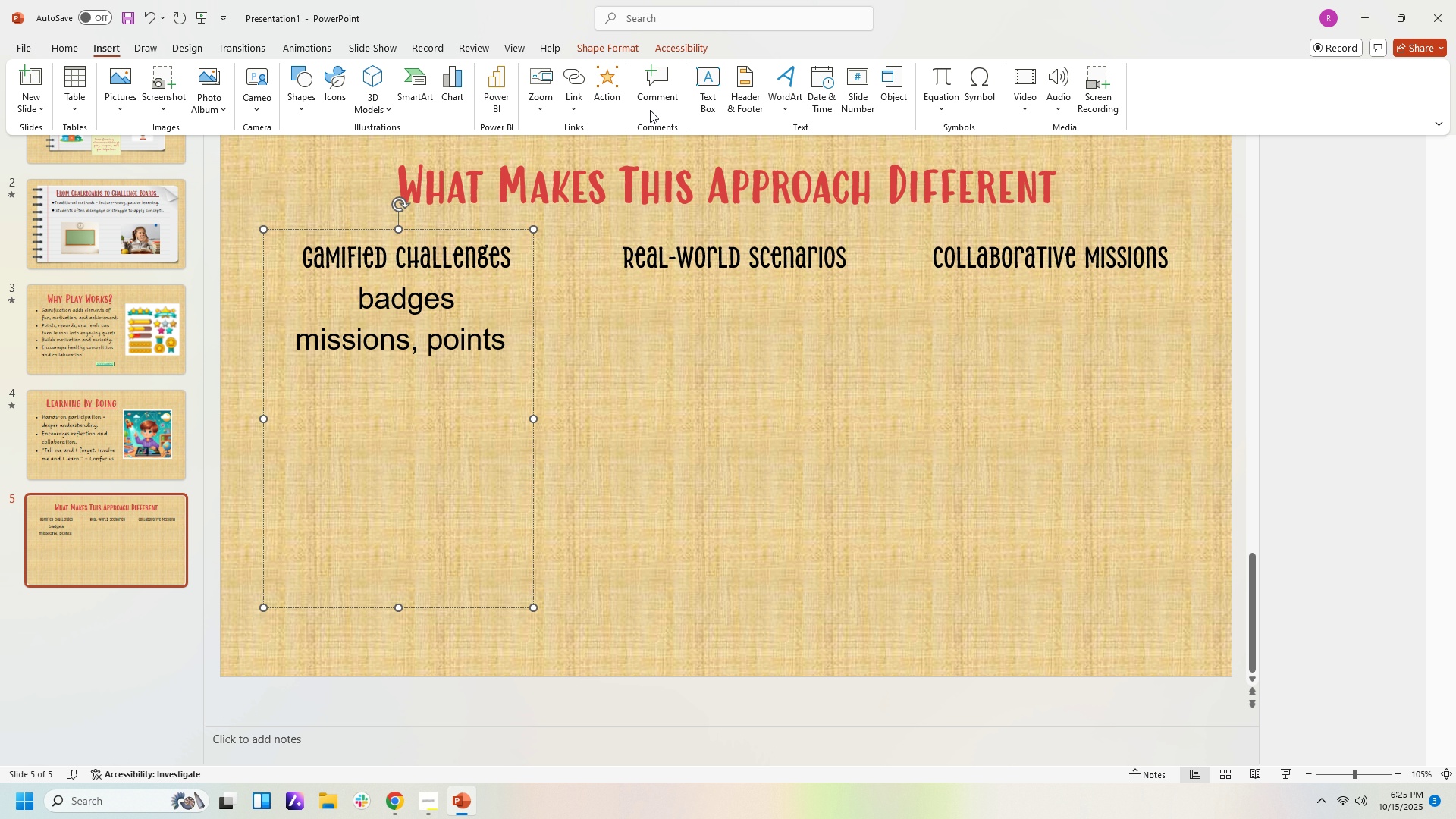 
mouse_move([842, 107])
 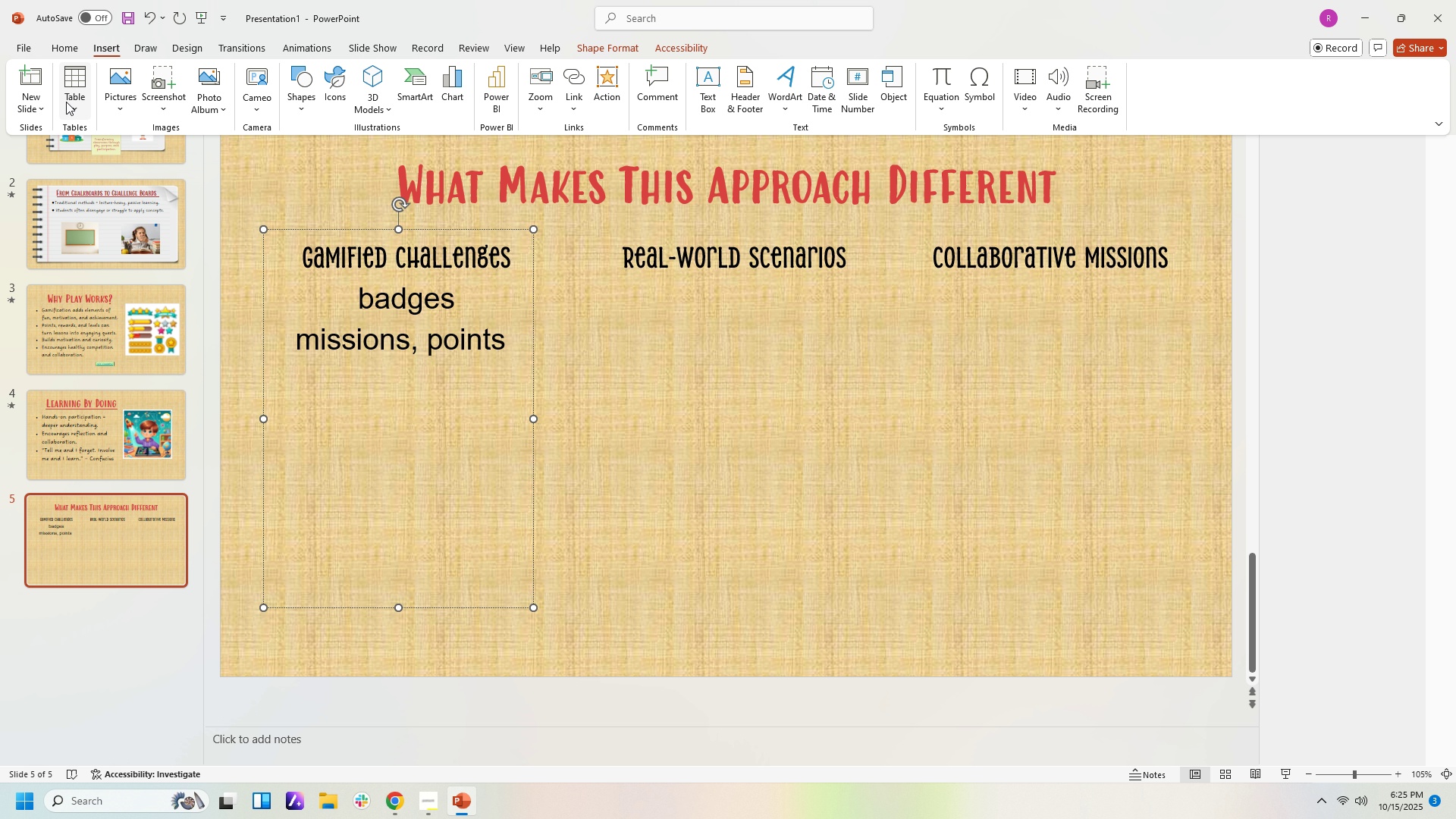 
wait(9.71)
 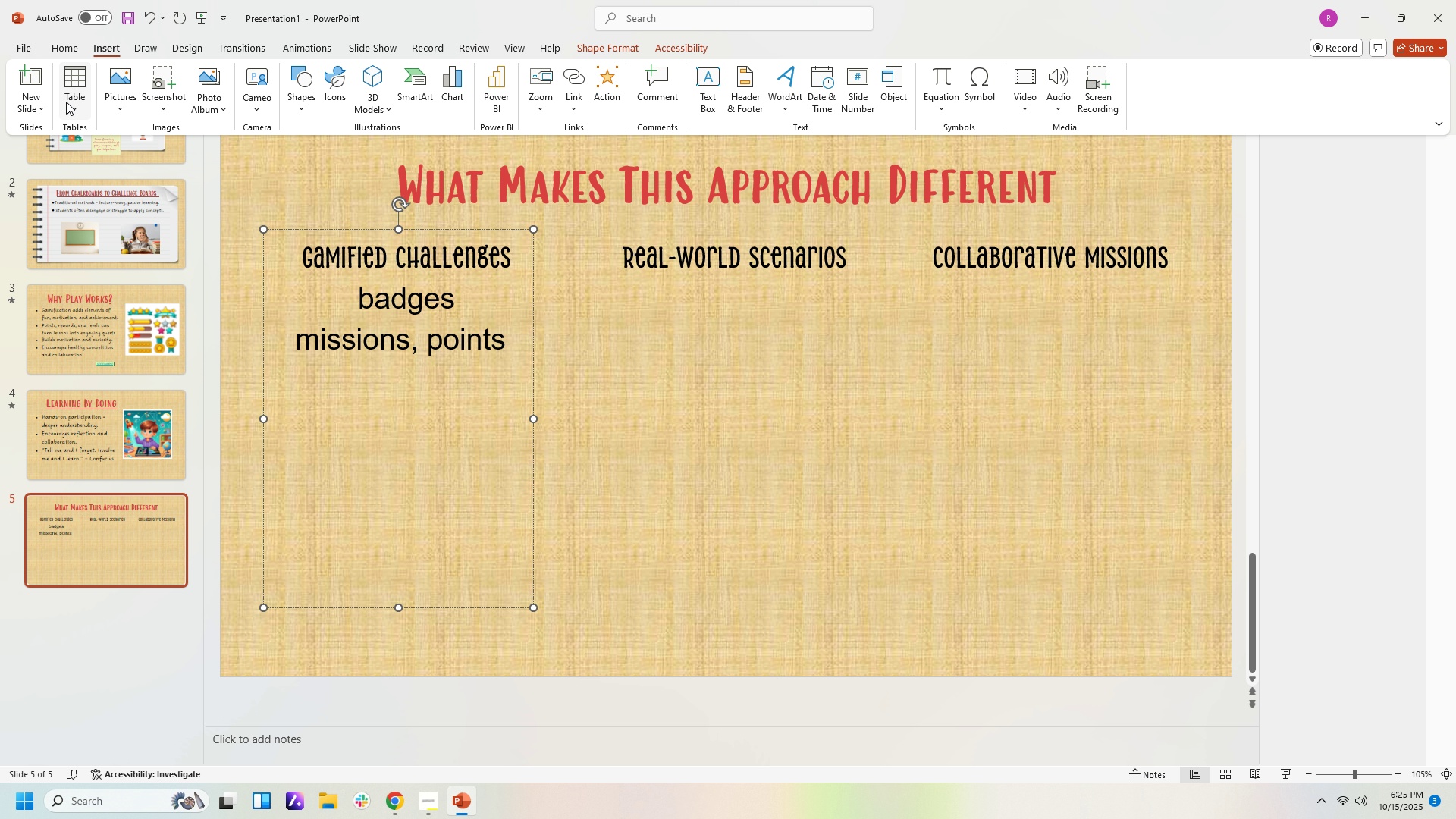 
left_click([973, 110])
 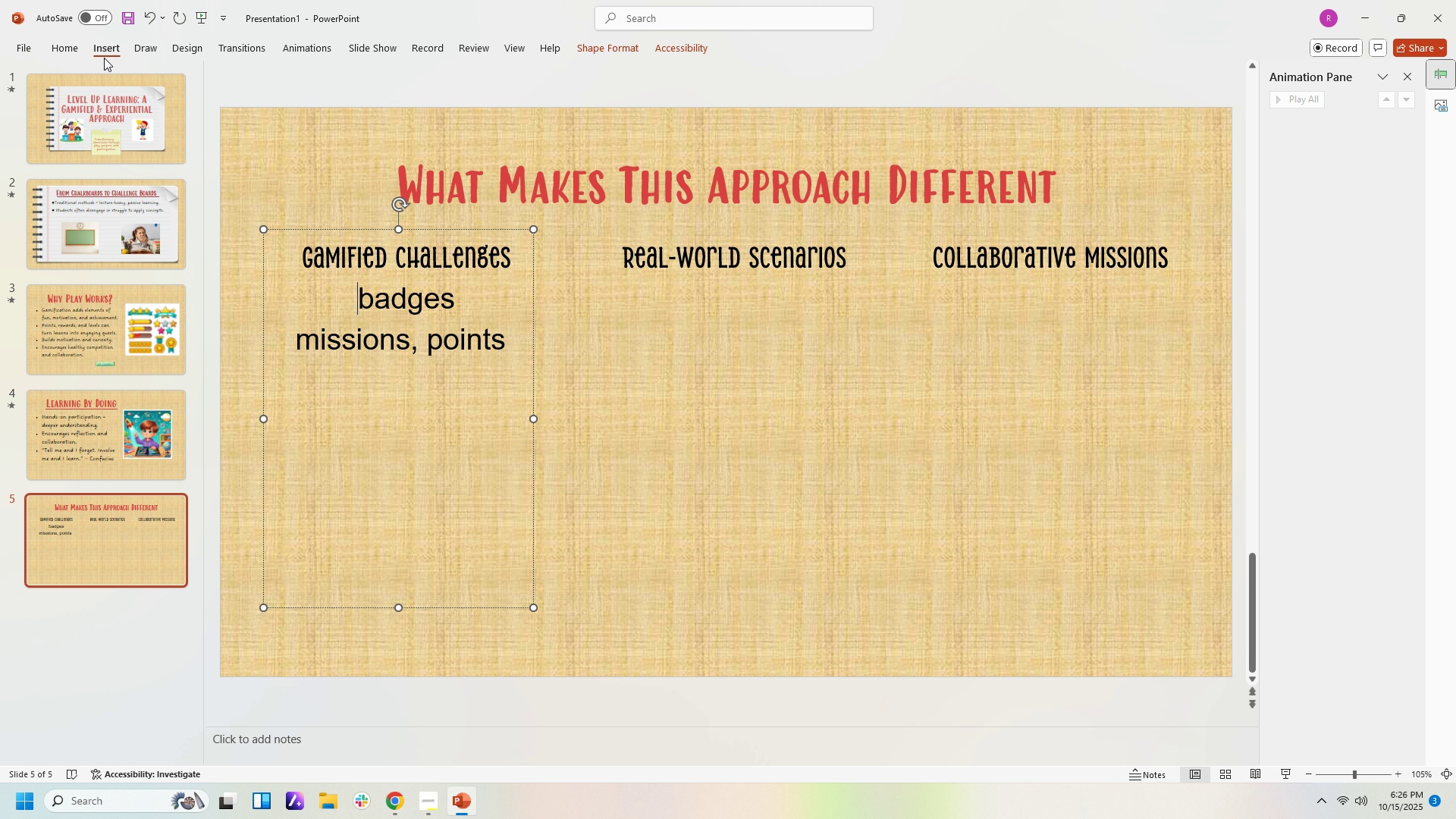 
wait(10.92)
 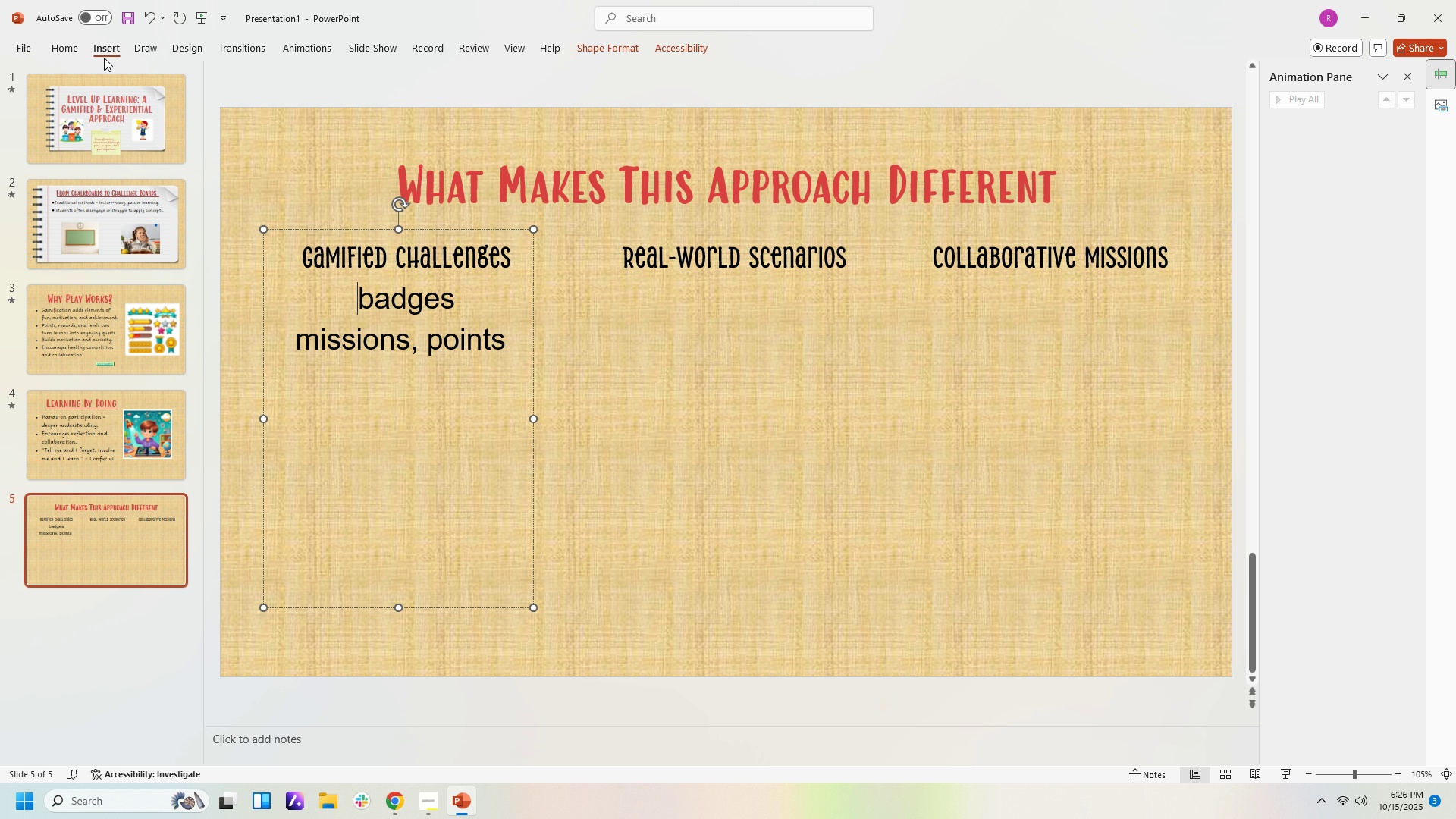 
left_click([82, 44])
 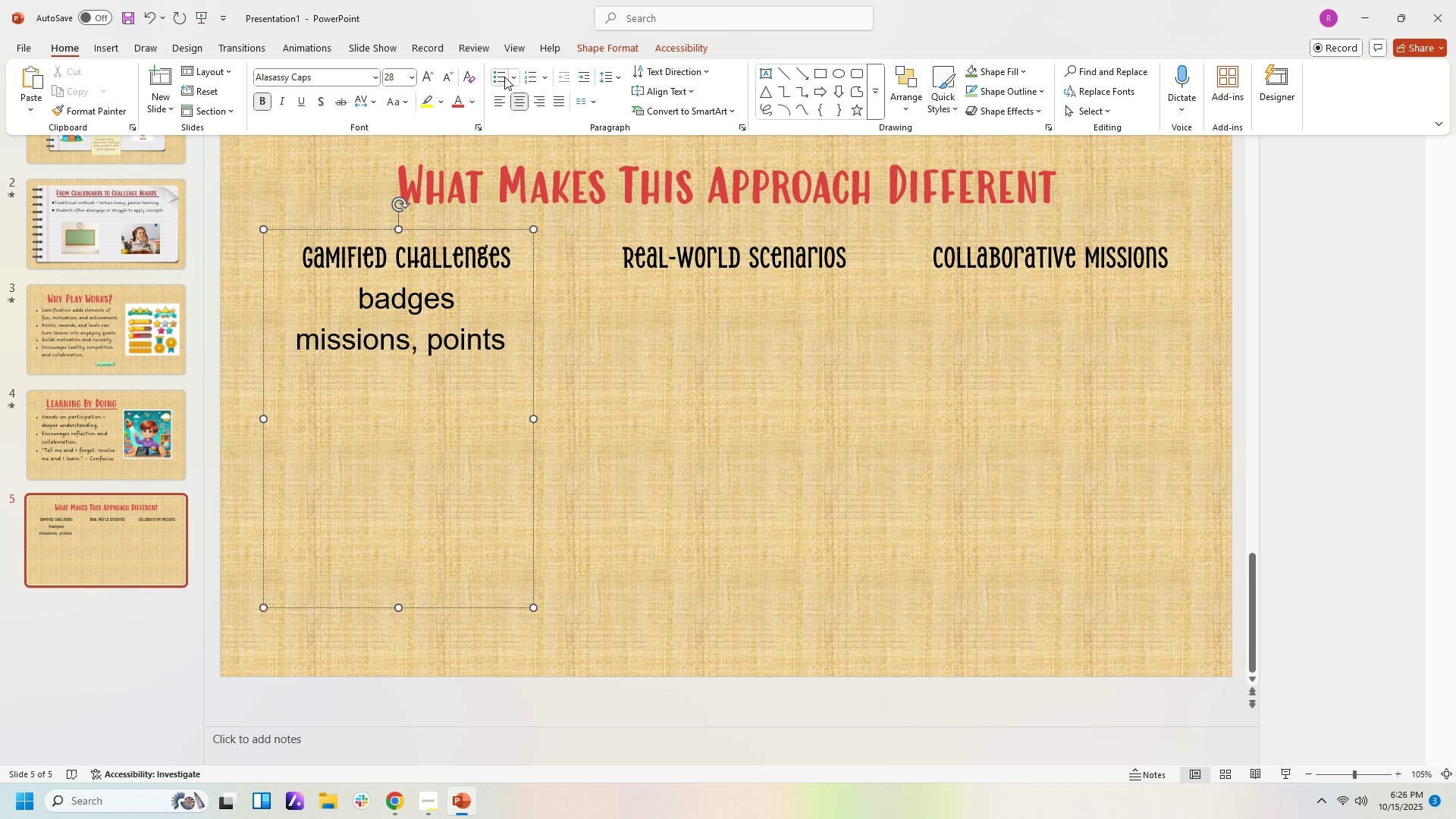 
left_click([497, 76])
 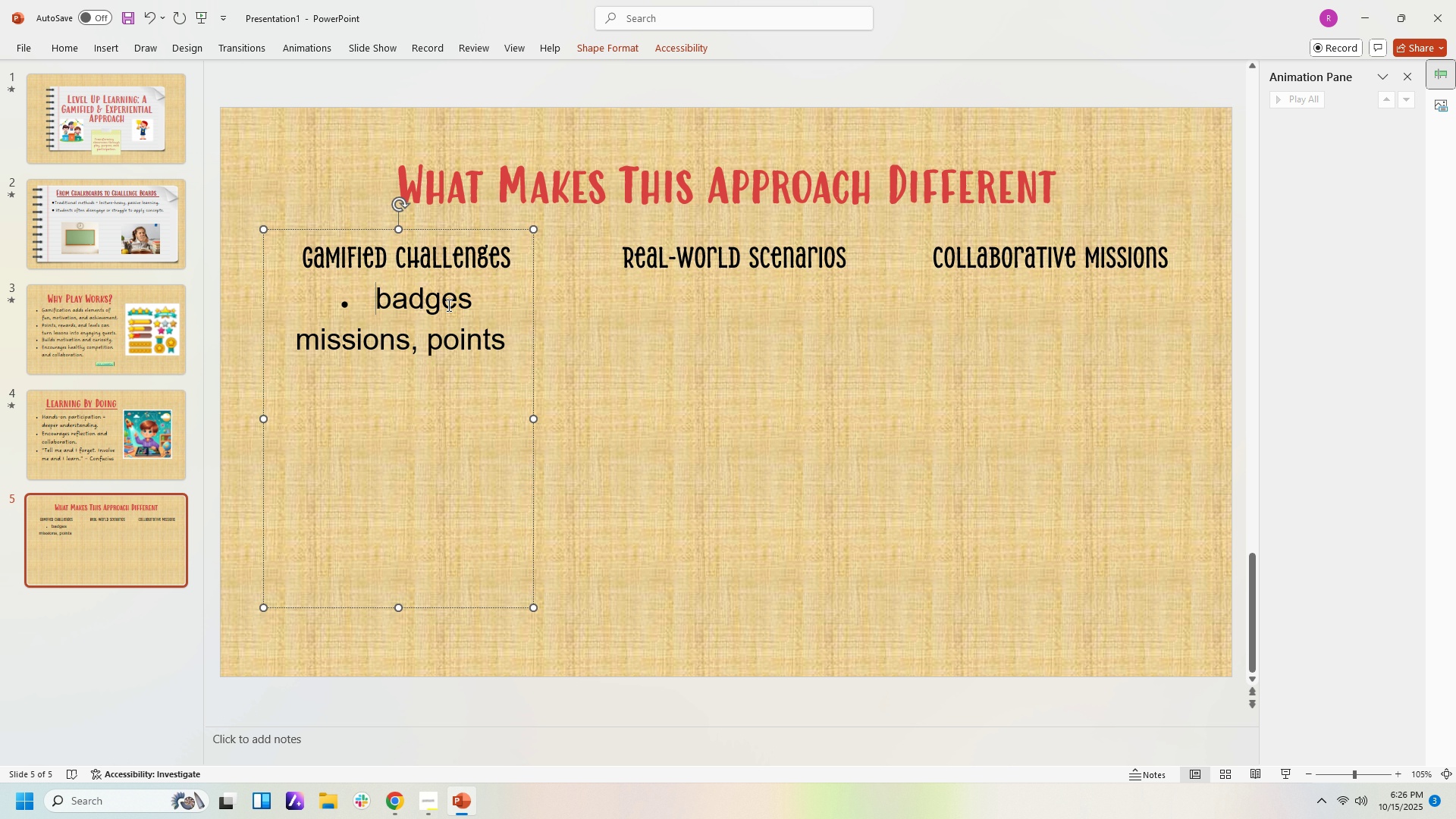 
left_click([486, 303])
 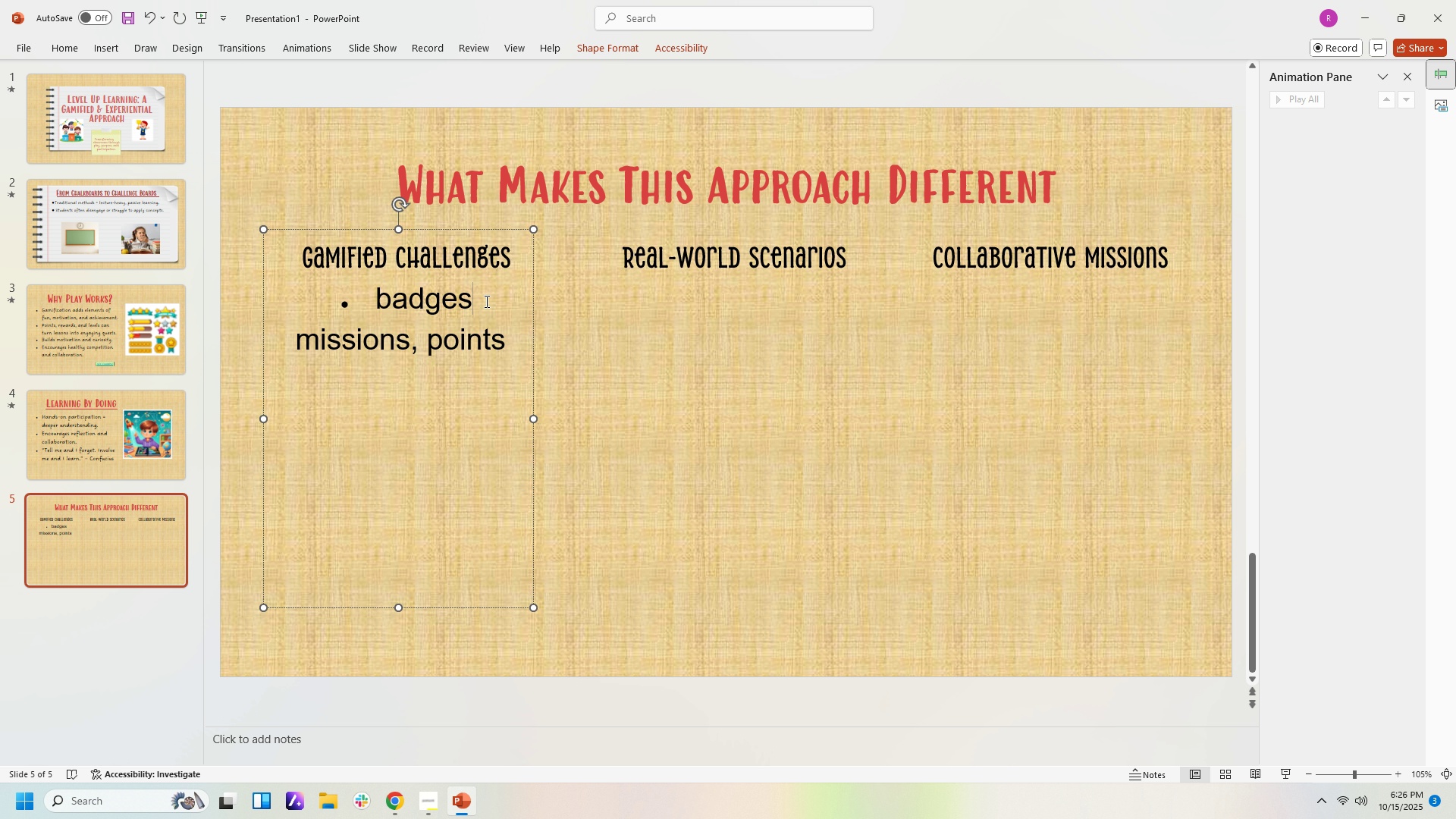 
key(Enter)
 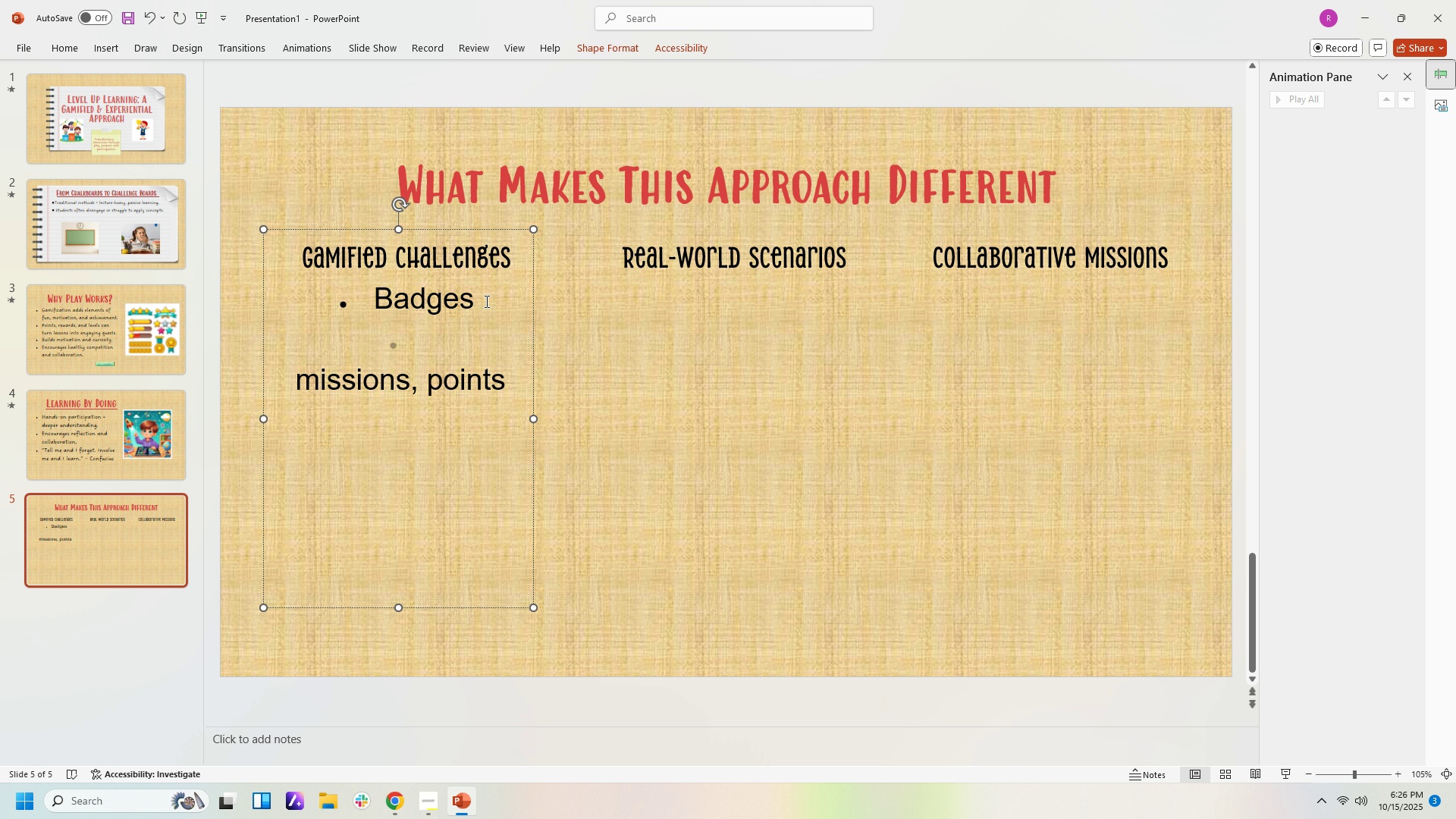 
key(ArrowDown)
 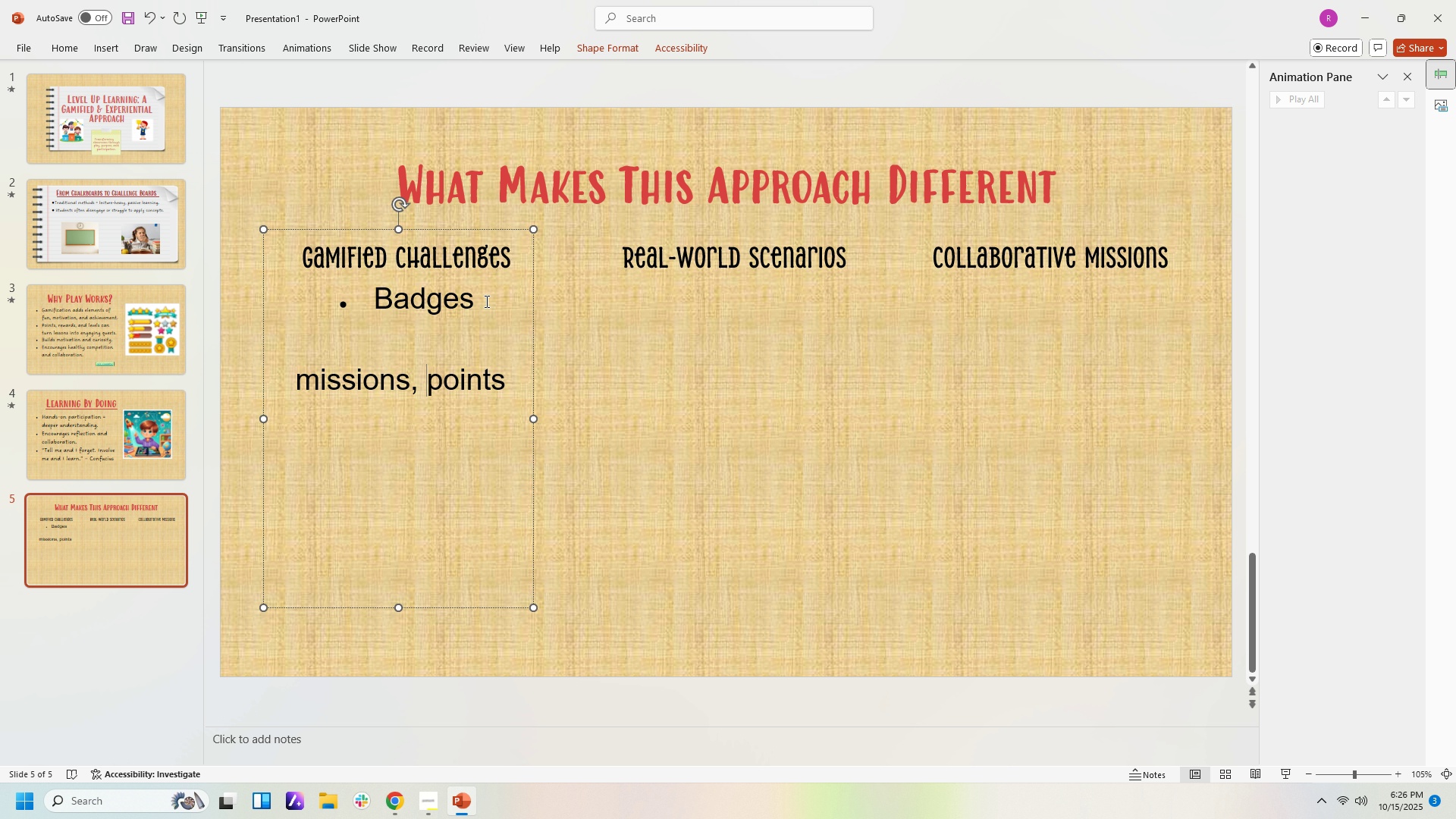 
key(ArrowLeft)
 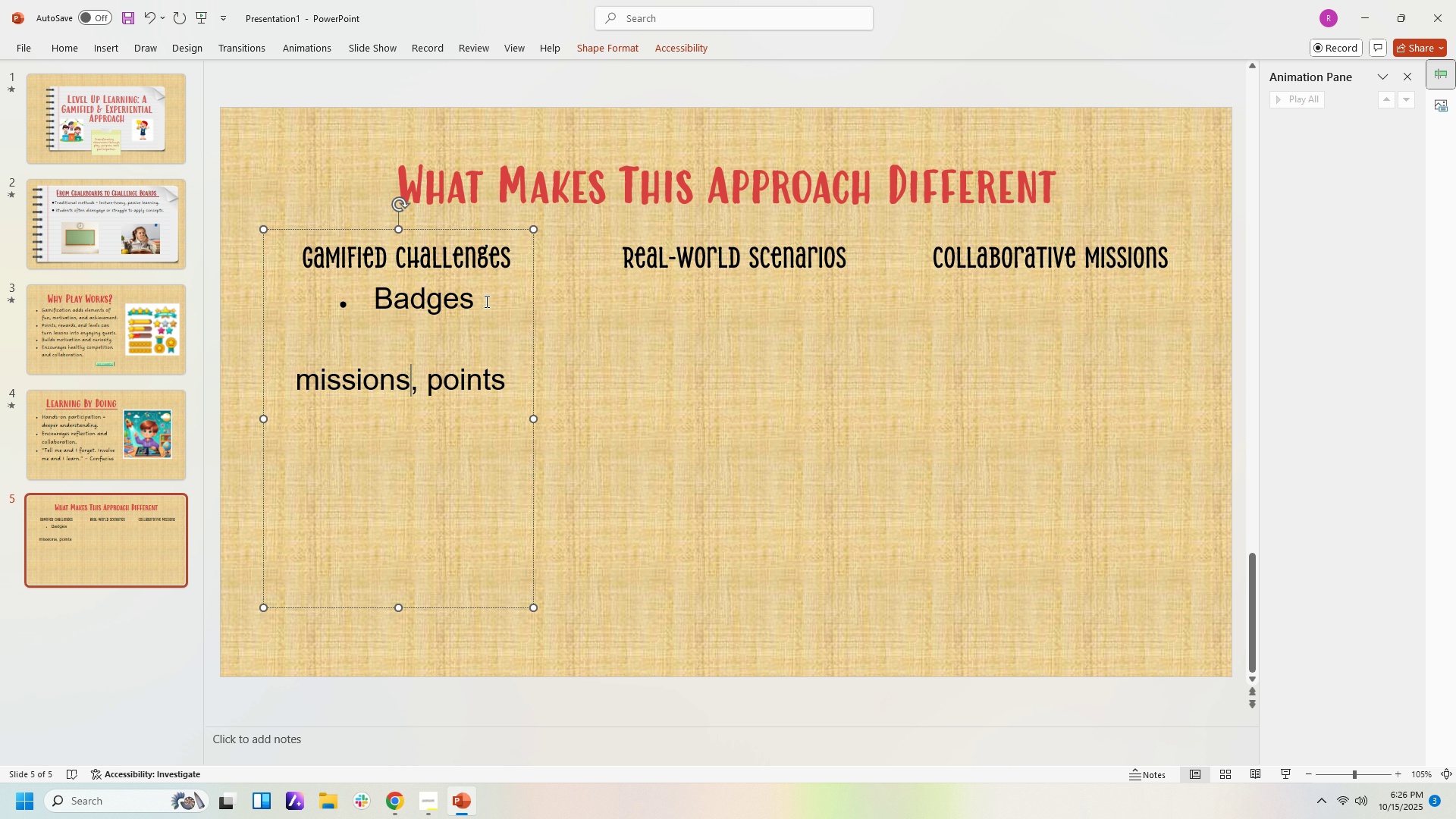 
key(ArrowLeft)
 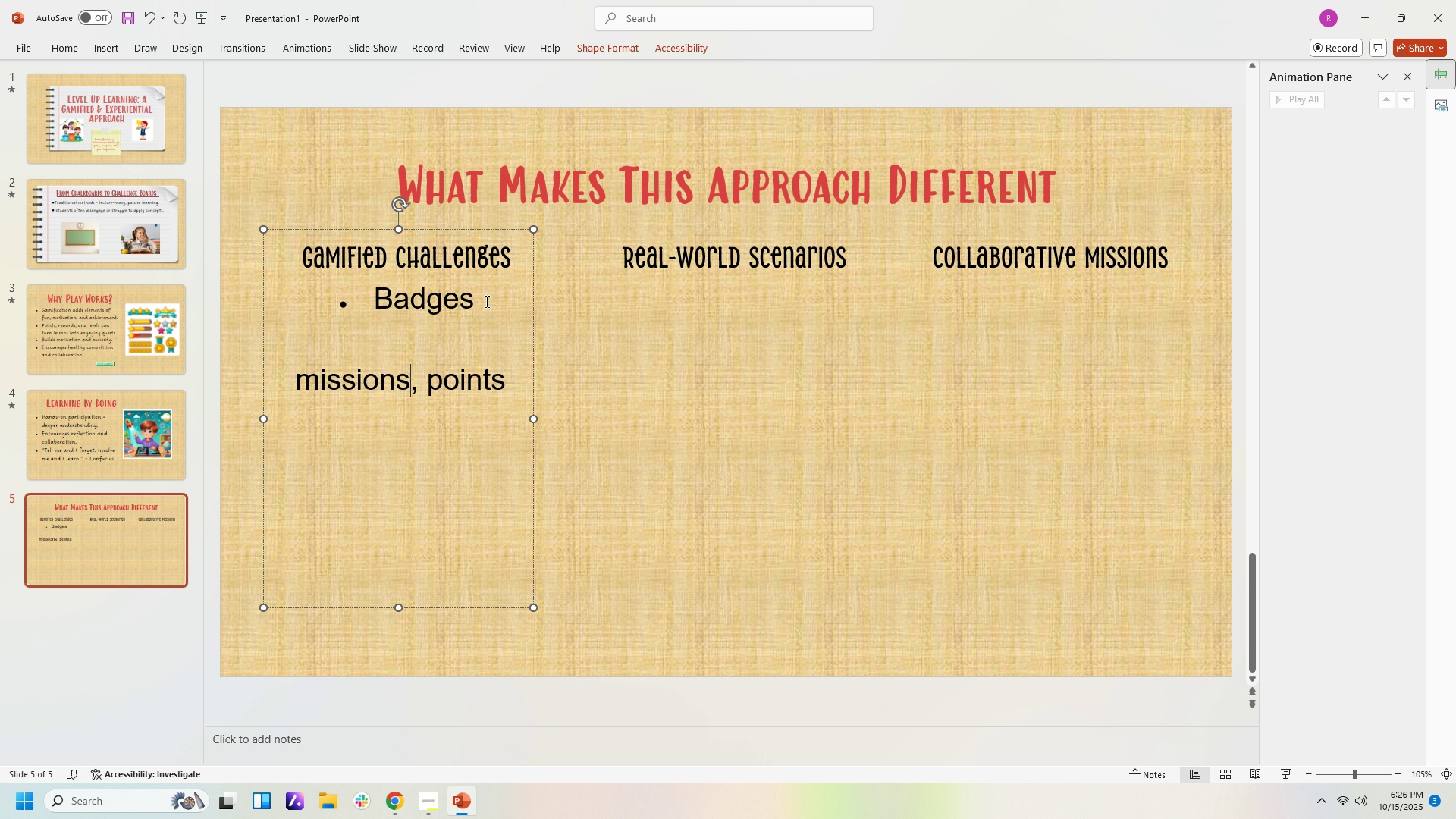 
key(ArrowLeft)
 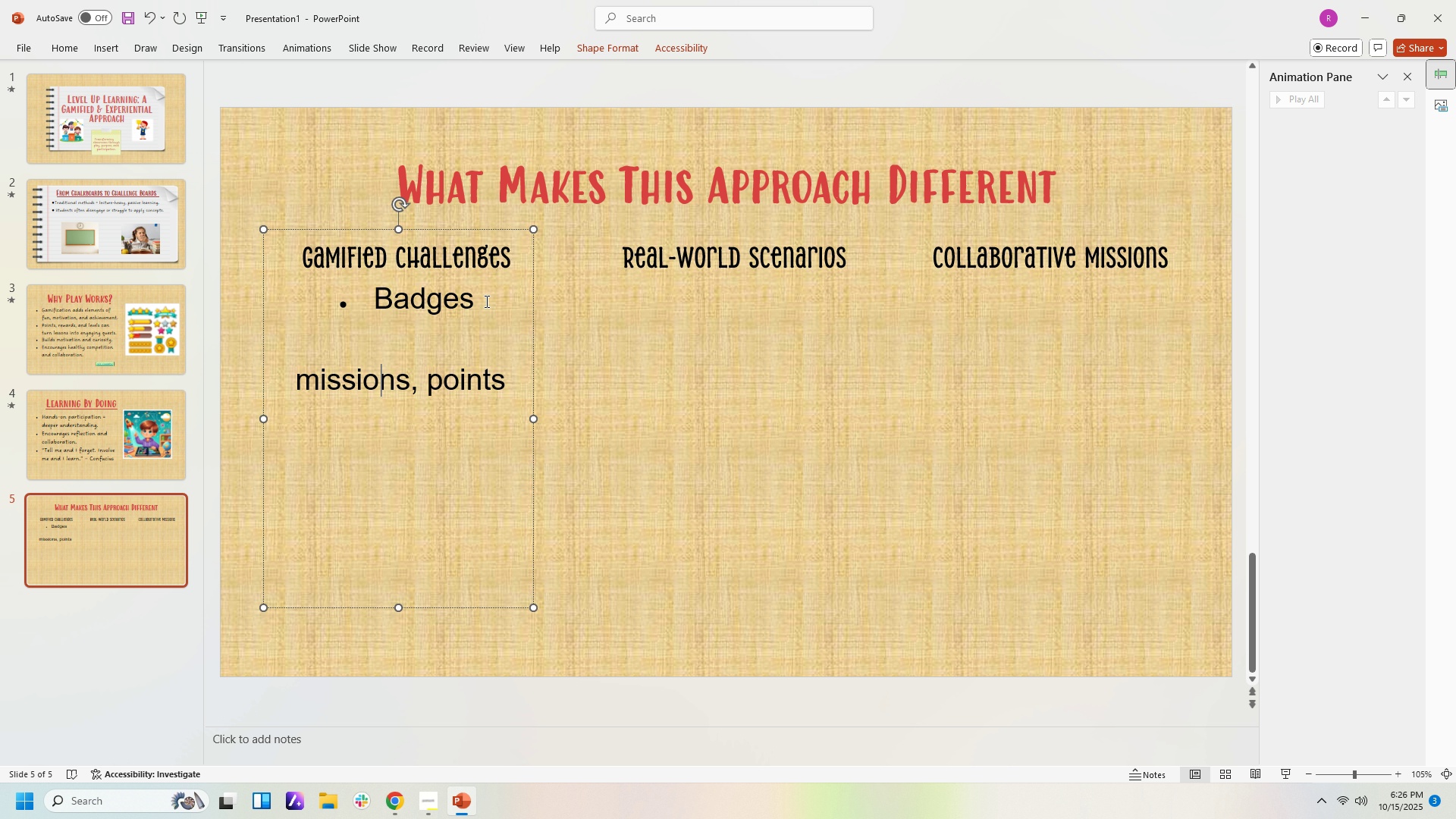 
key(ArrowLeft)
 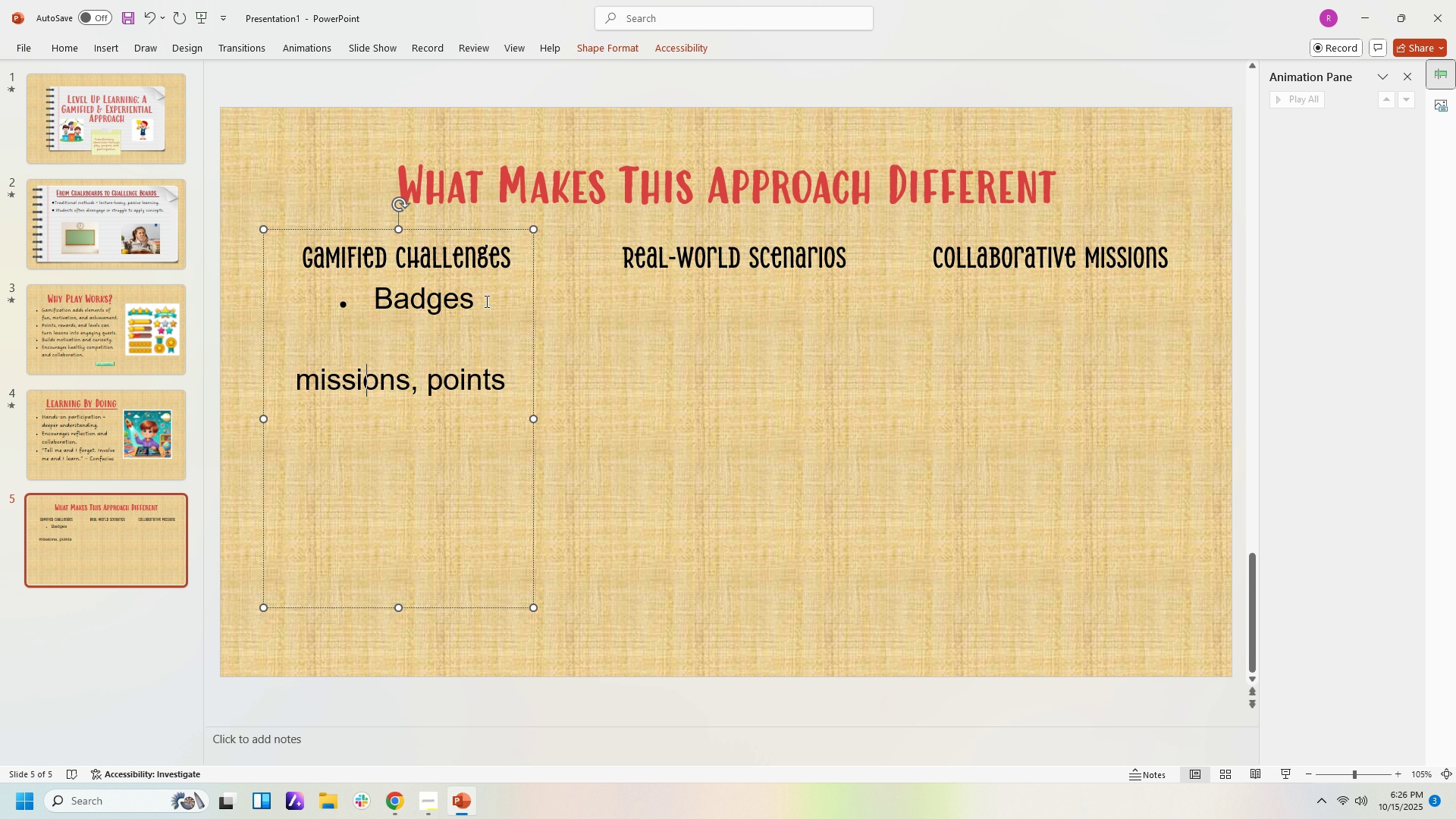 
key(ArrowLeft)
 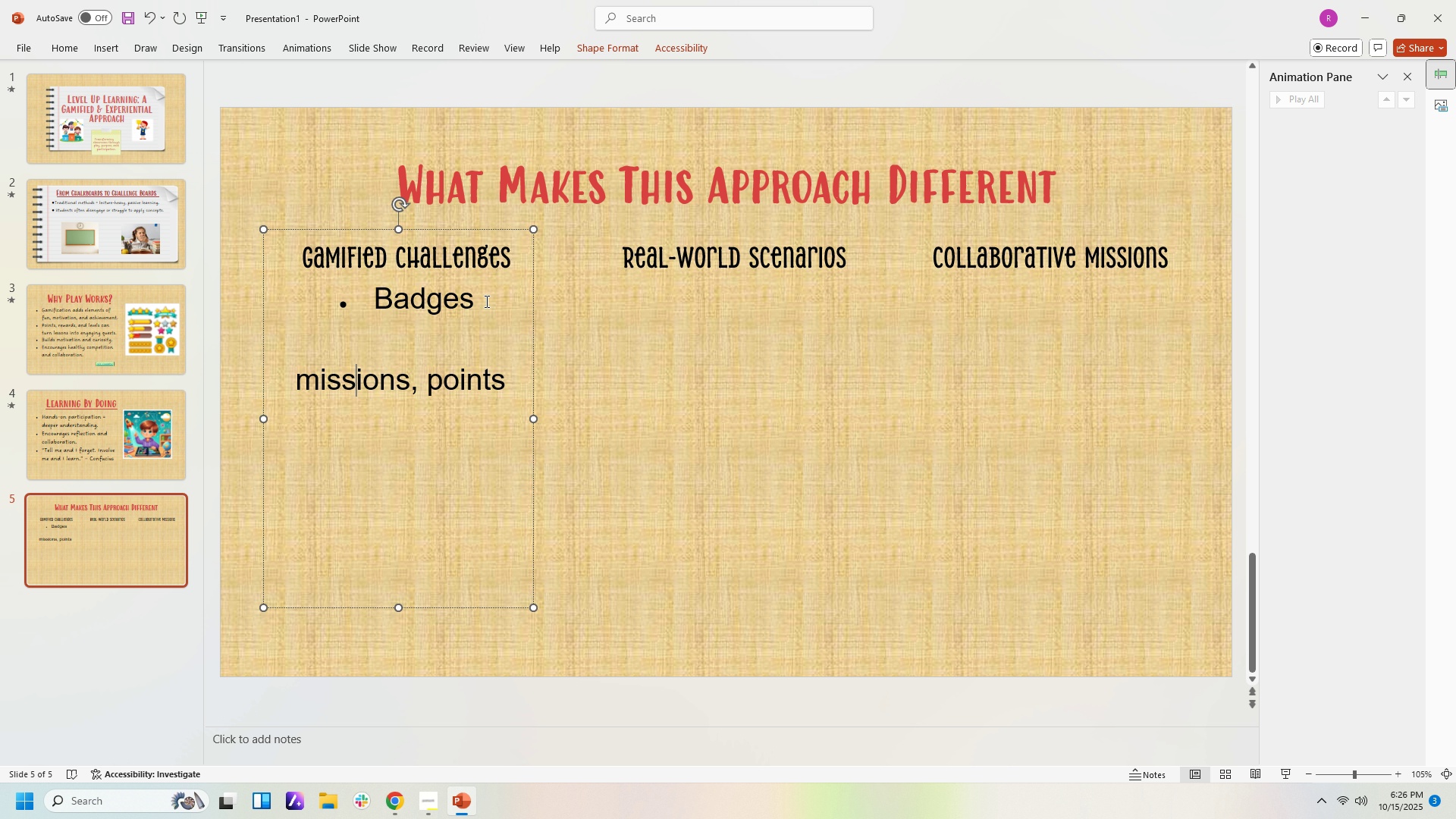 
key(ArrowLeft)
 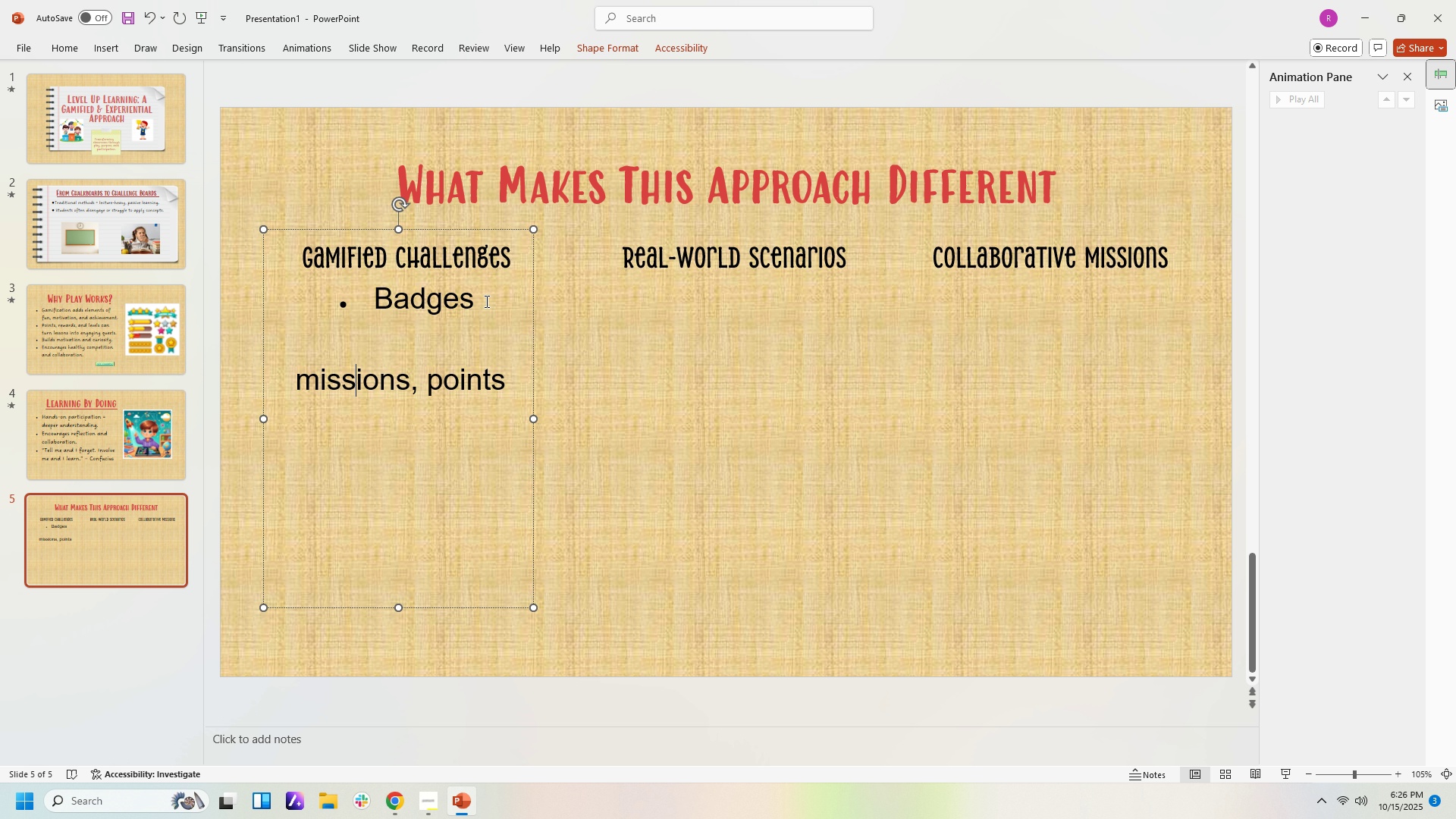 
key(ArrowLeft)
 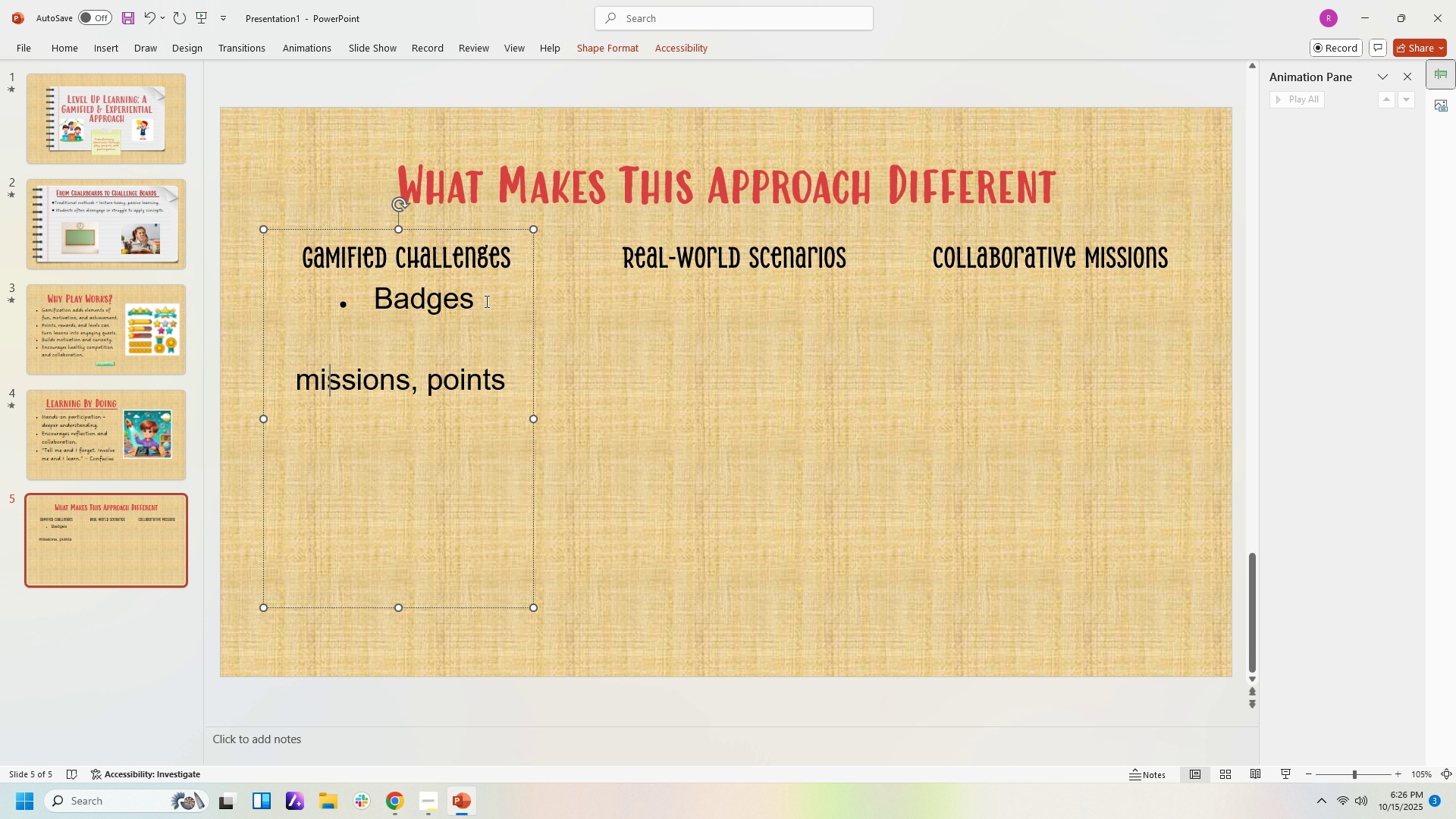 
key(ArrowLeft)
 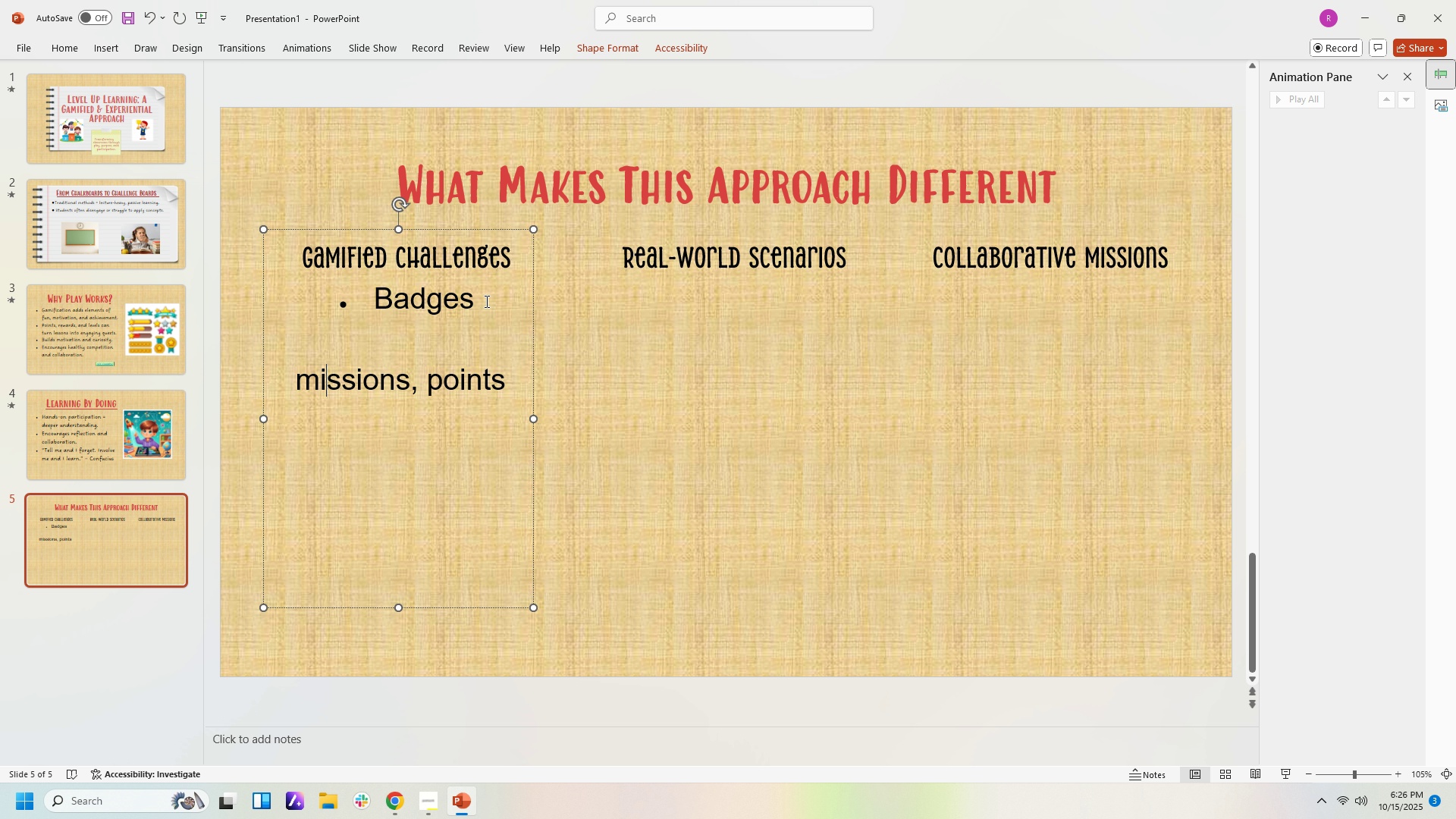 
key(ArrowLeft)
 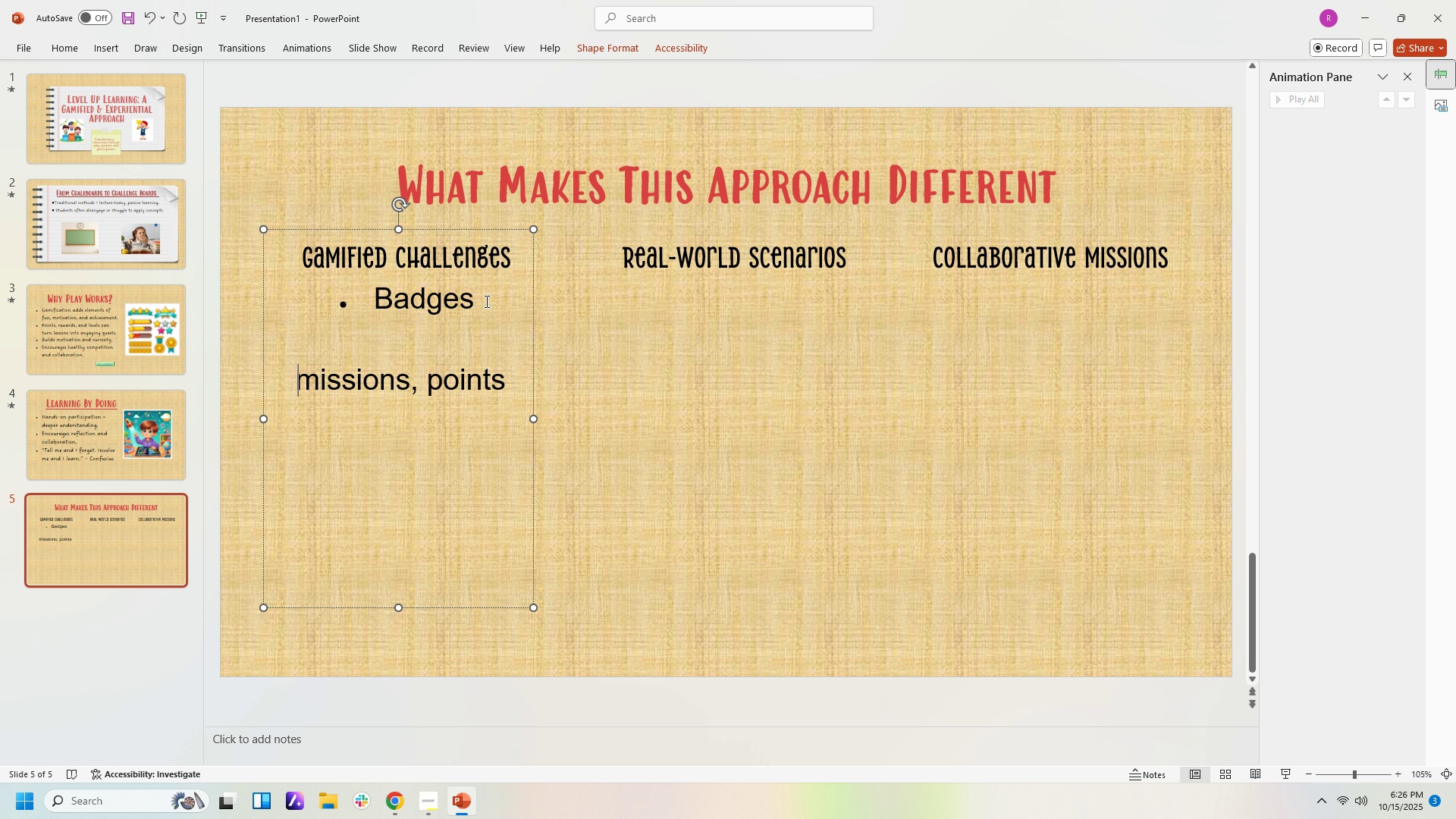 
key(ArrowLeft)
 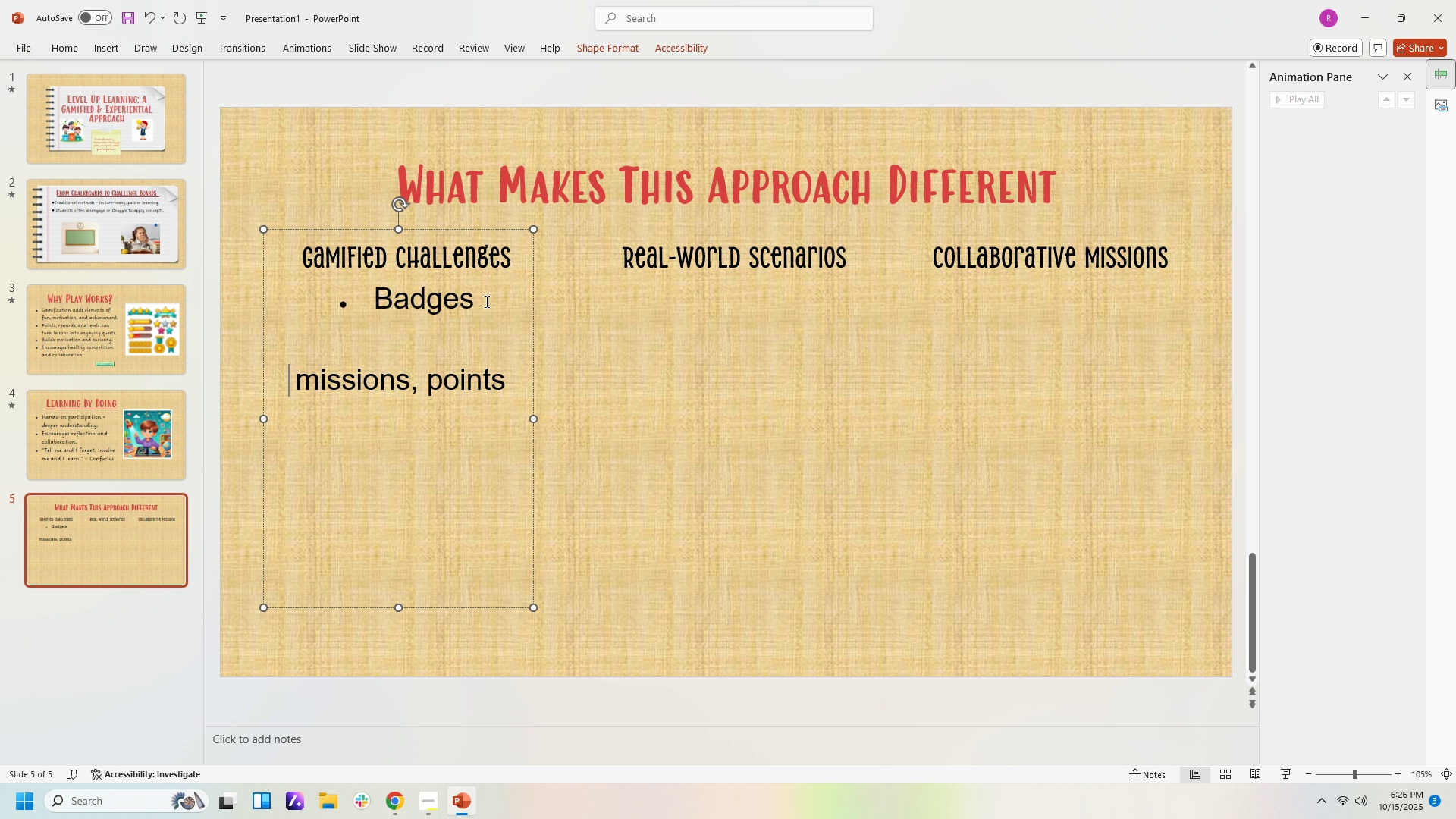 
key(ArrowLeft)
 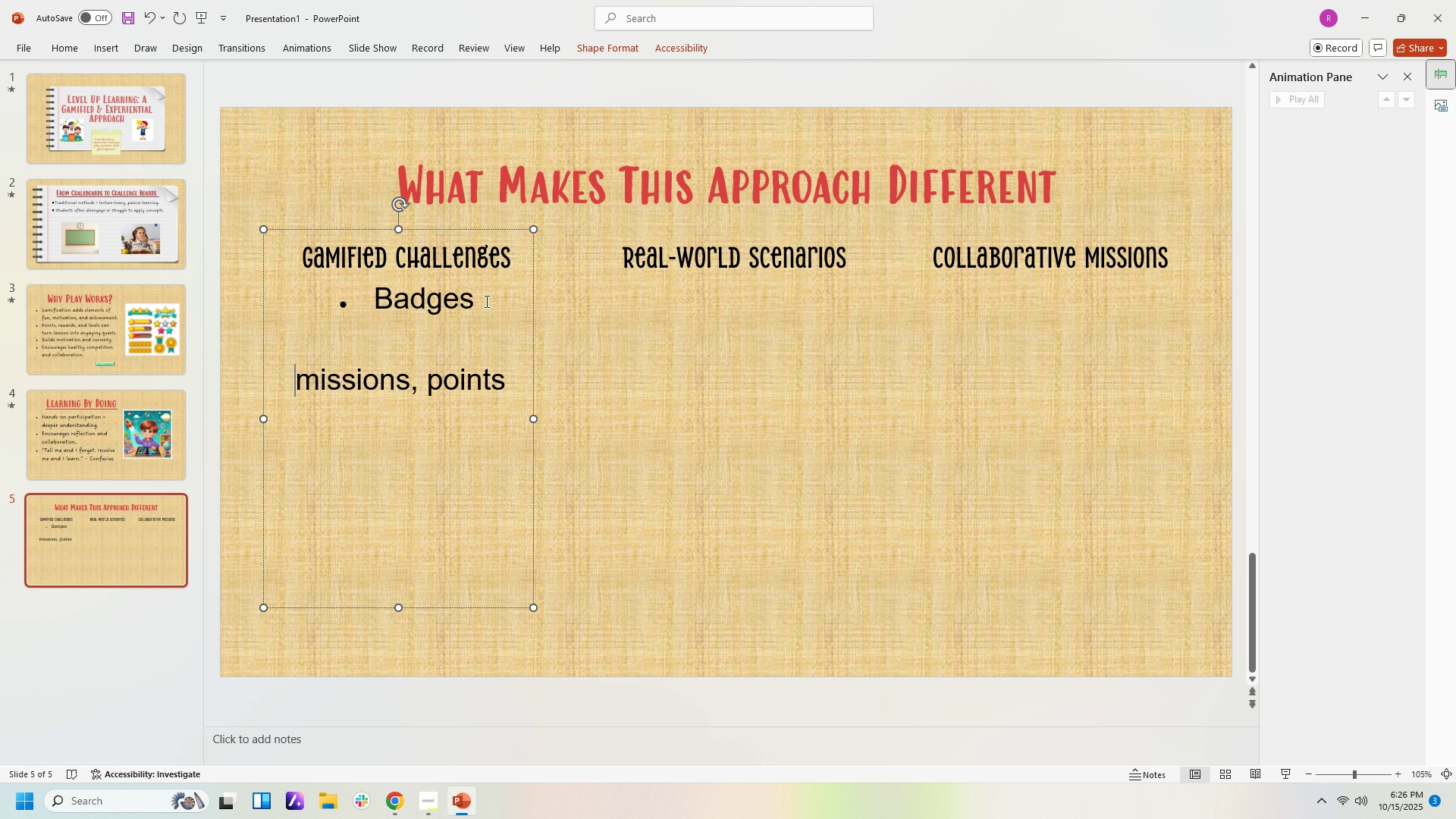 
key(ArrowRight)
 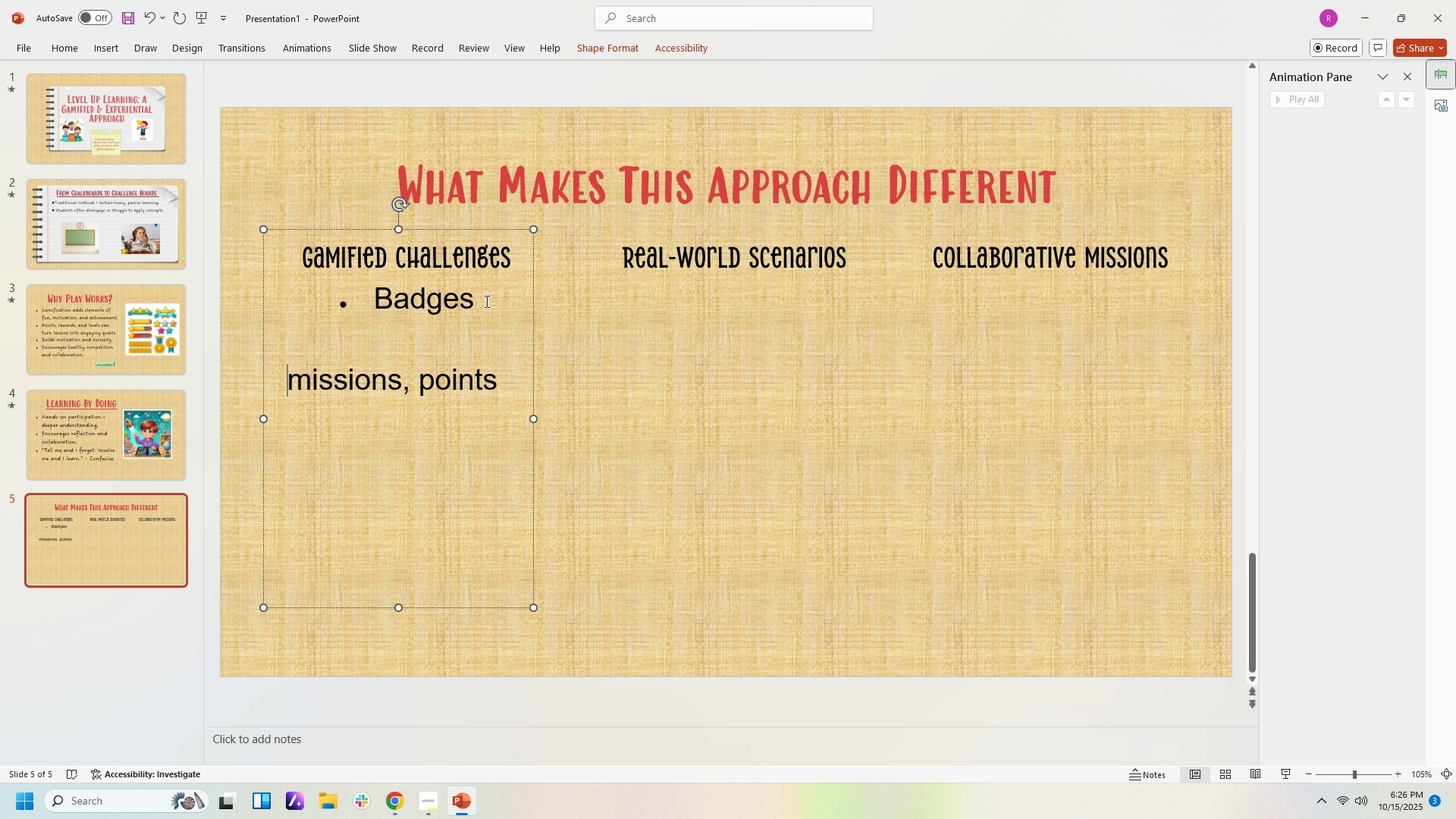 
key(Backspace)
 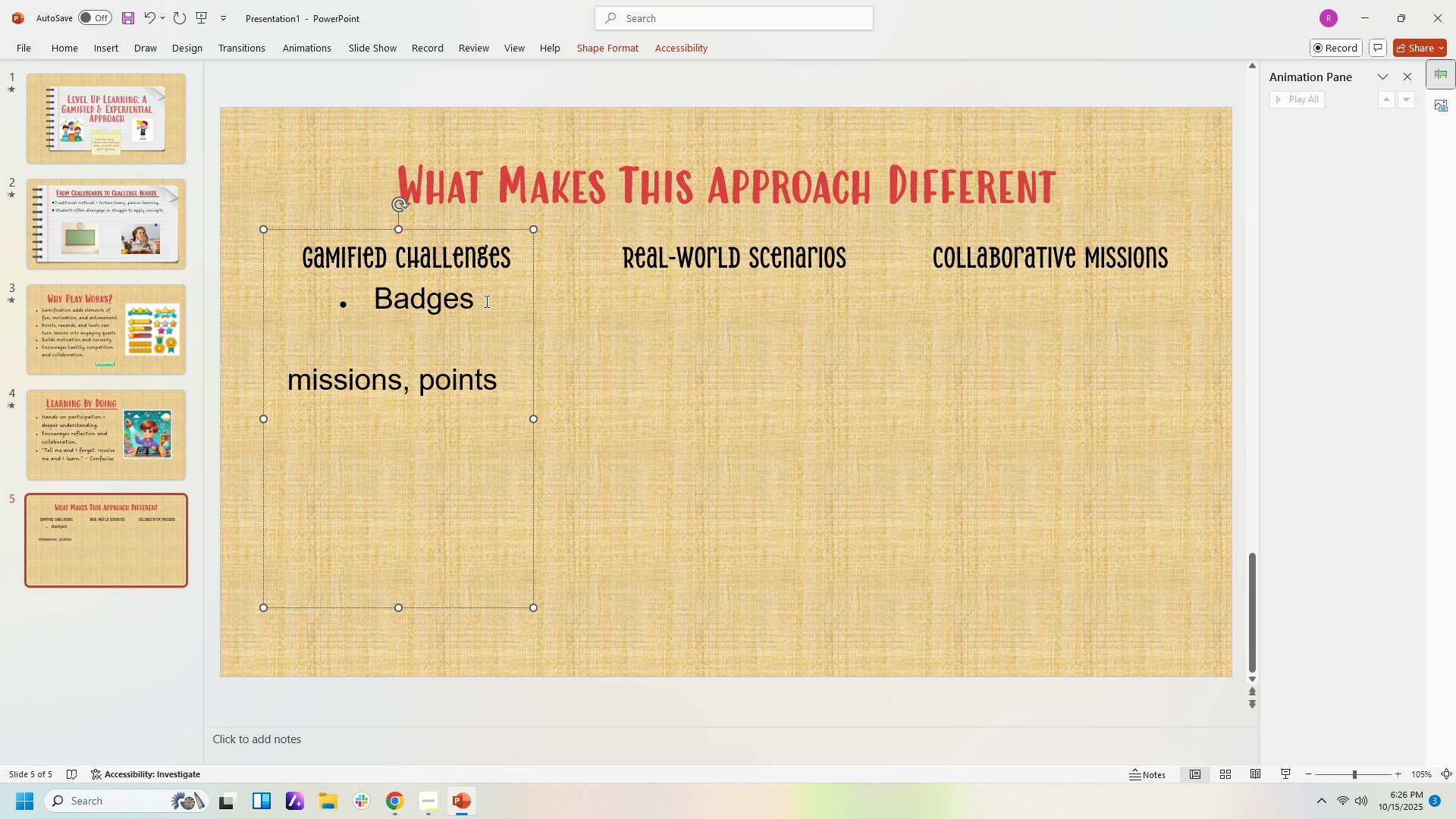 
key(Backspace)
 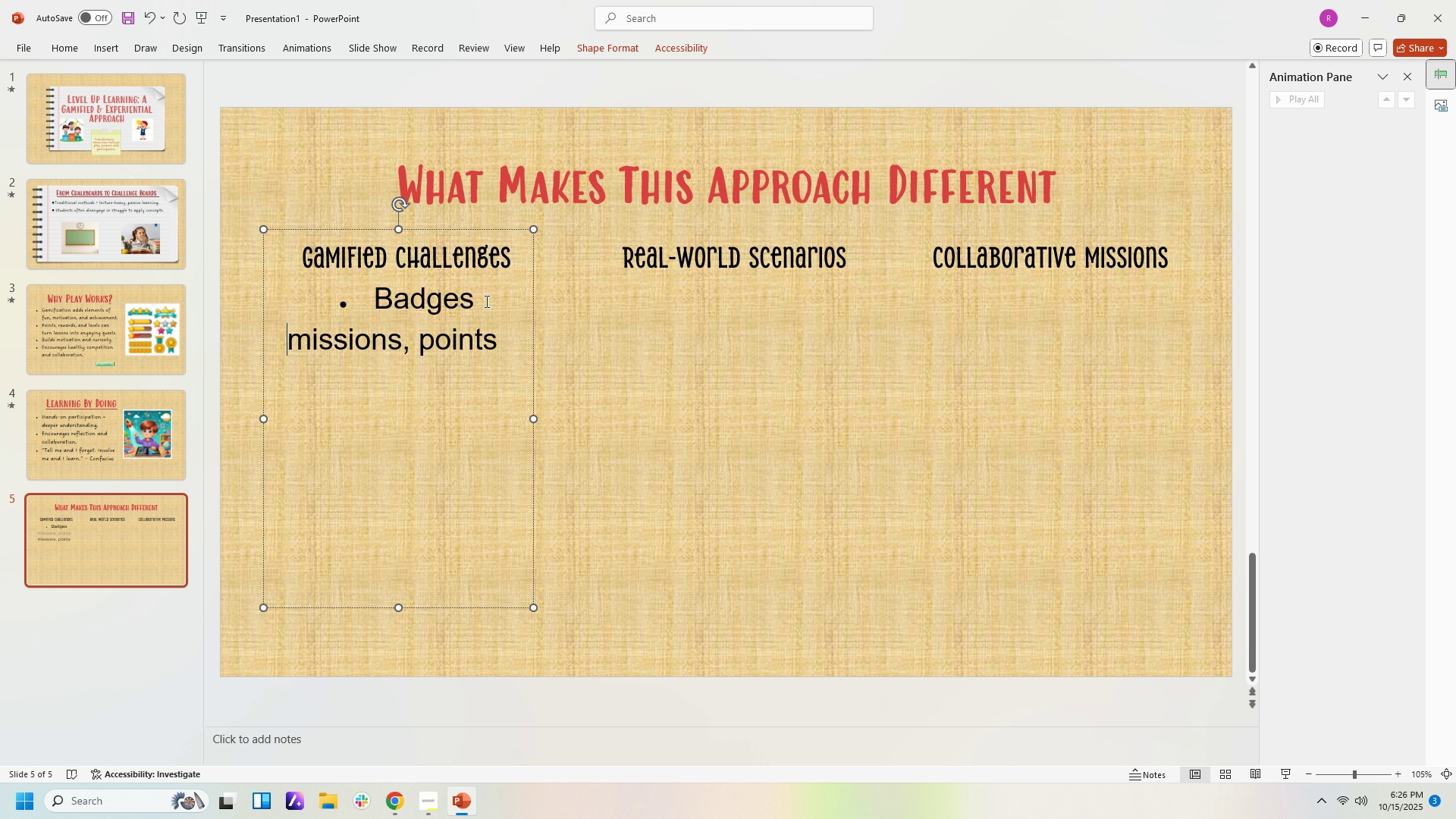 
key(Backspace)
 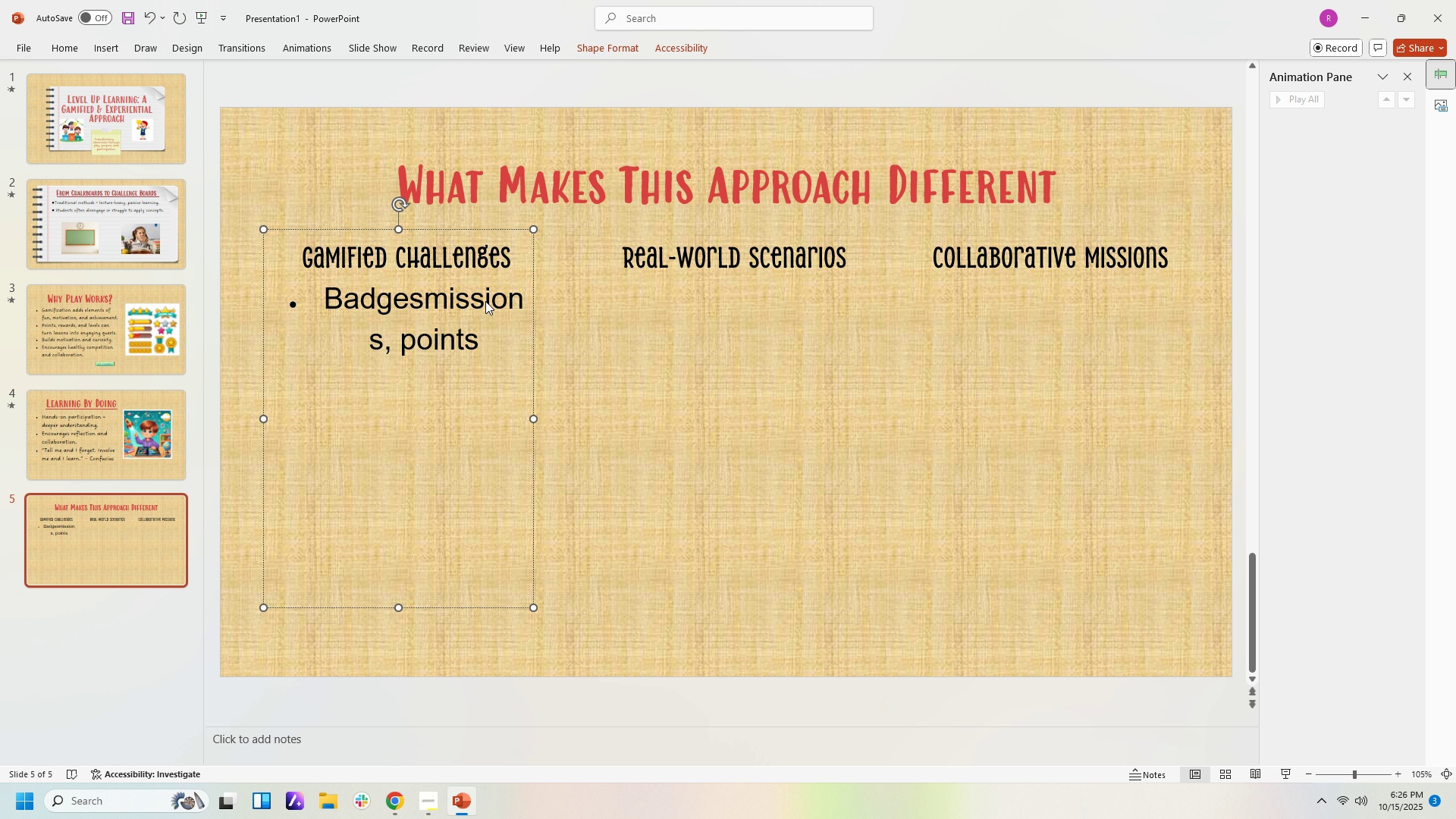 
key(Enter)
 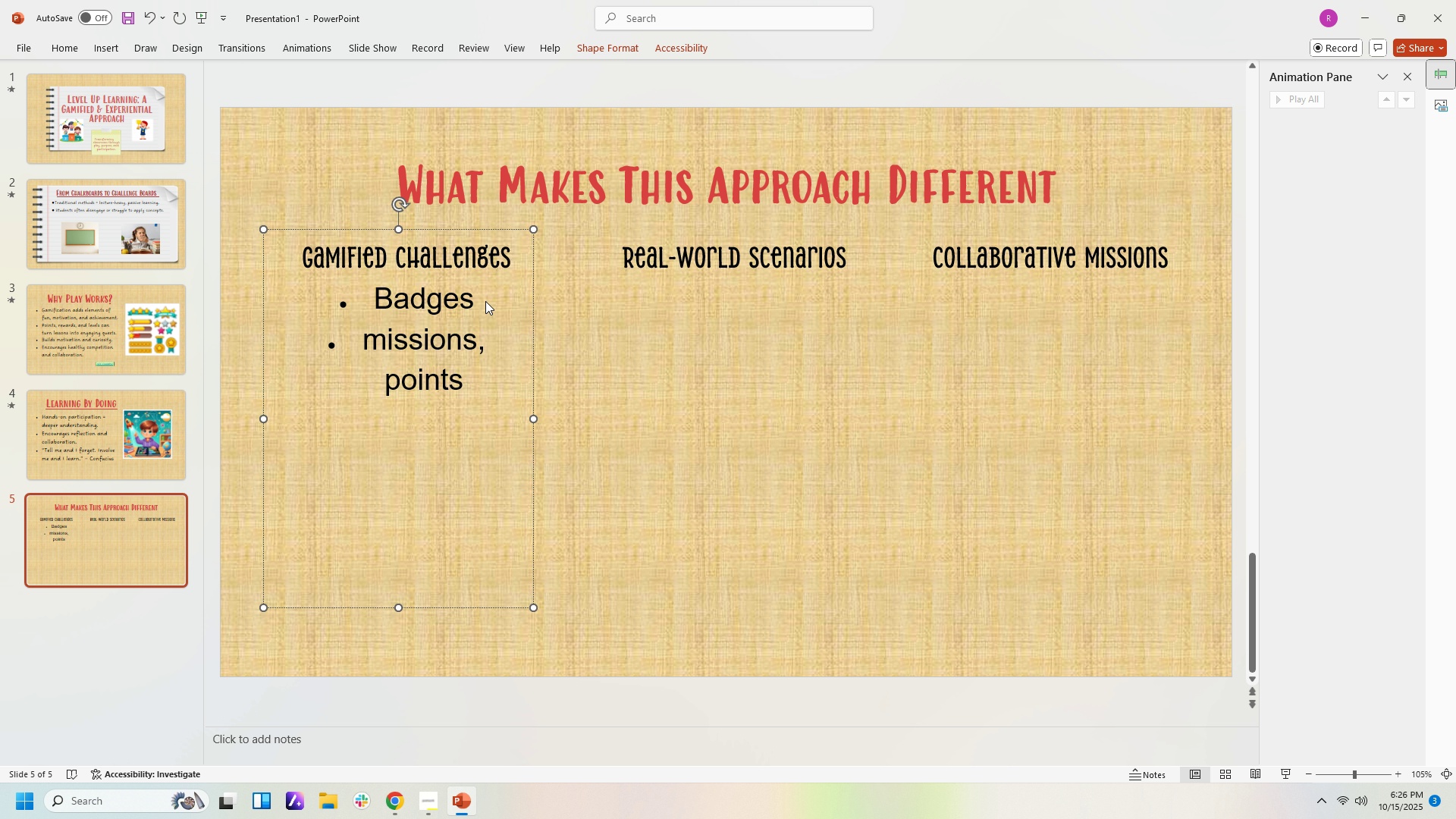 
key(ArrowRight)
 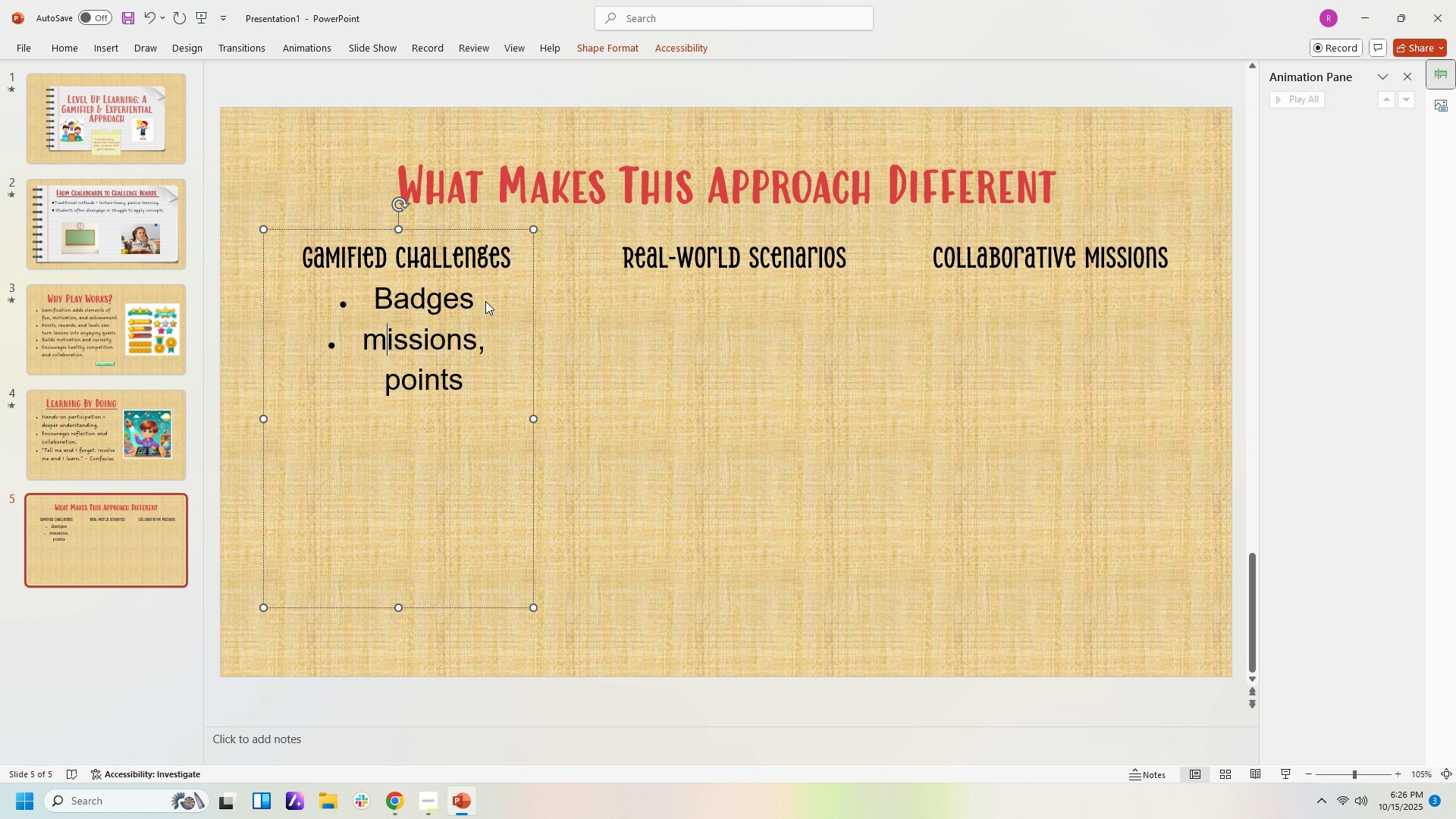 
key(ArrowDown)
 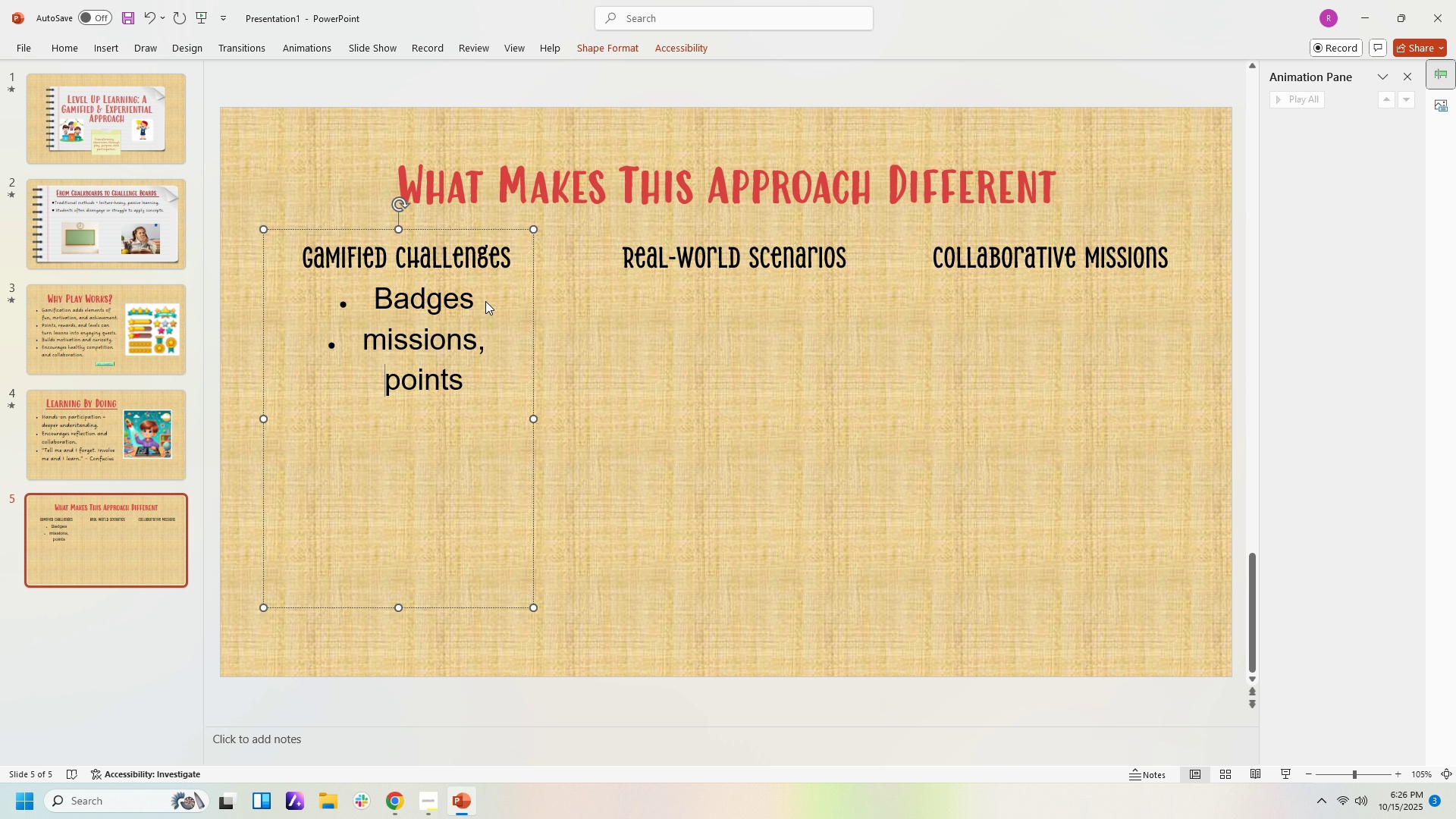 
key(Backspace)
 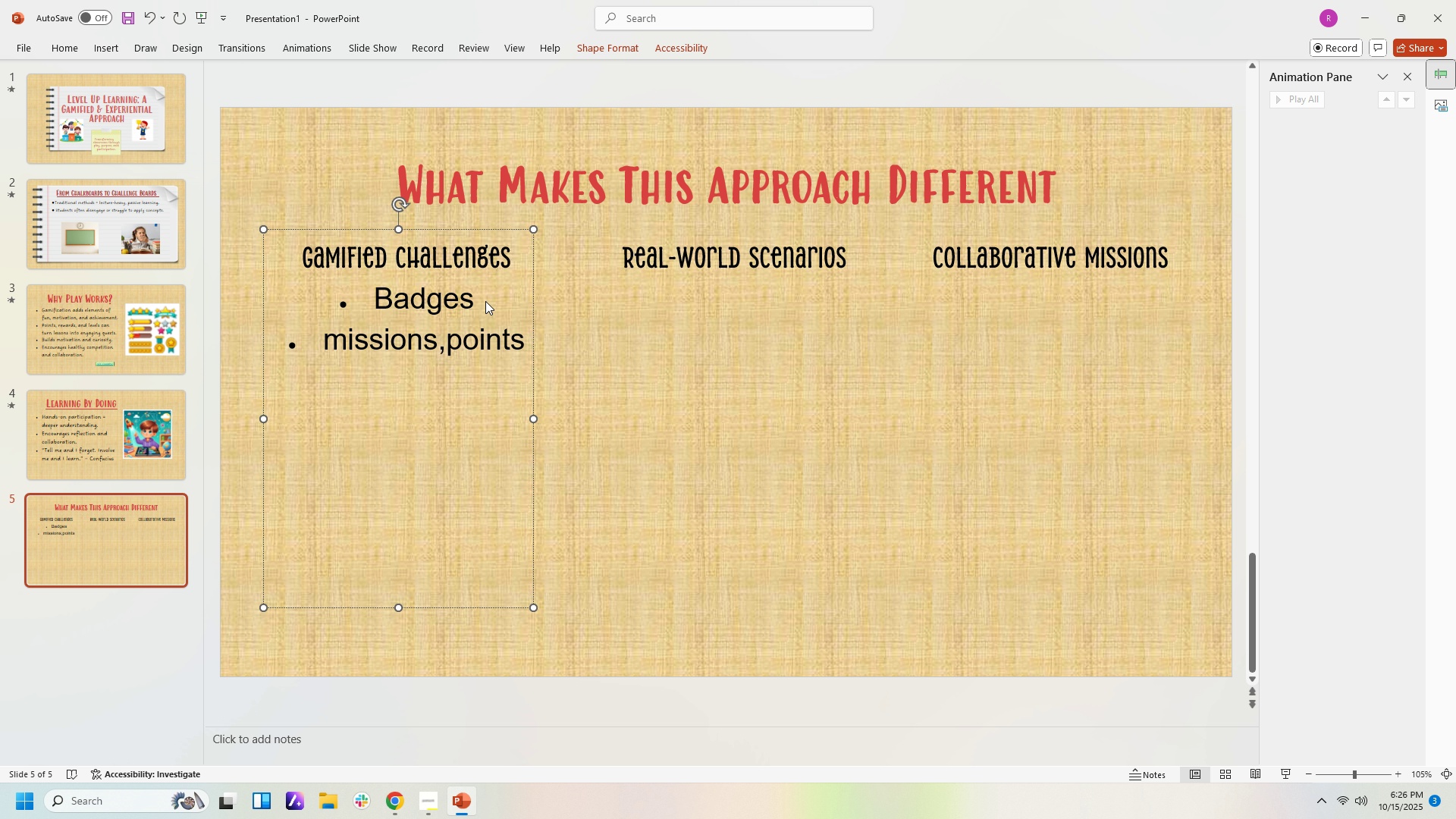 
key(Backspace)
 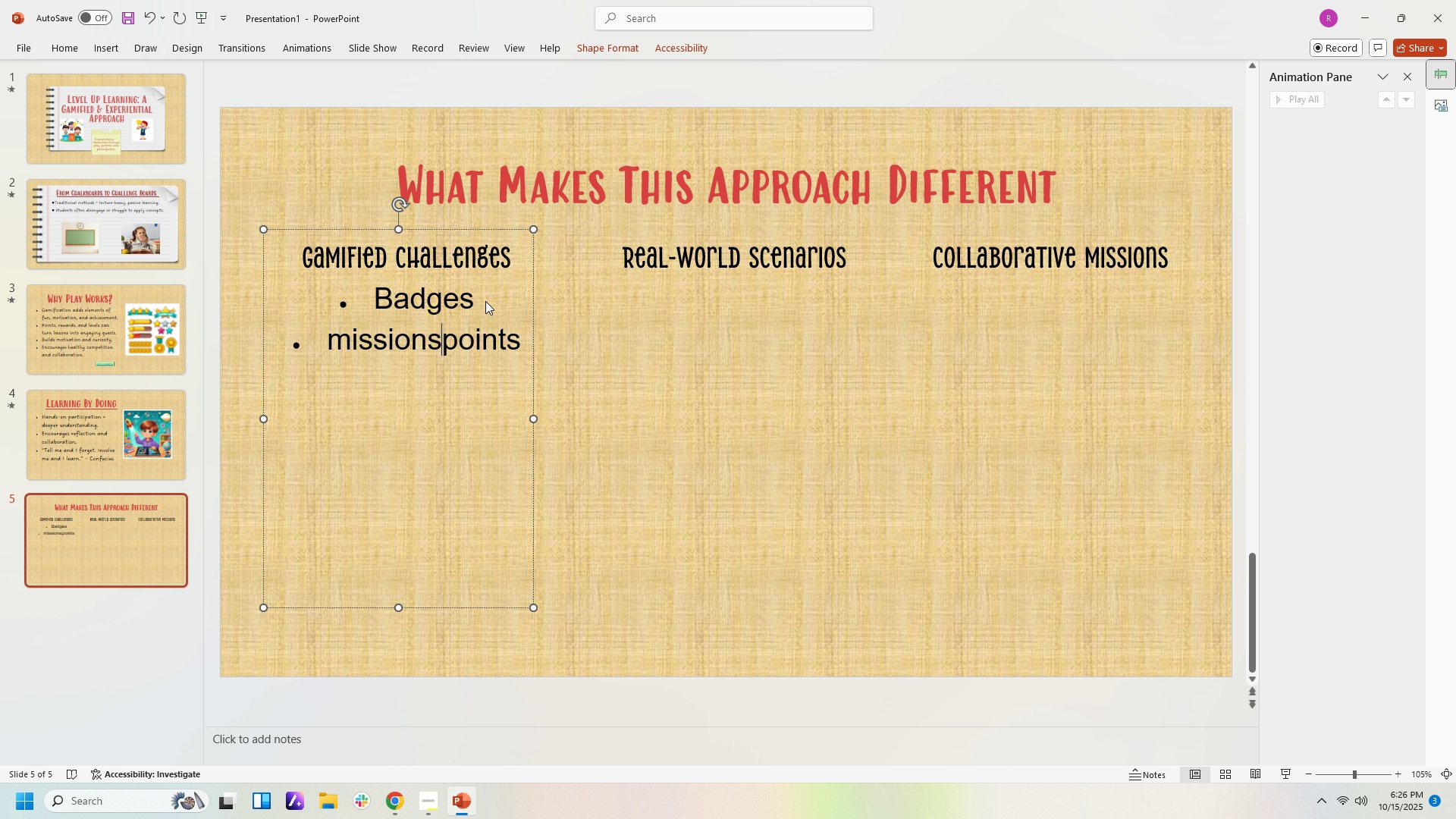 
key(Enter)
 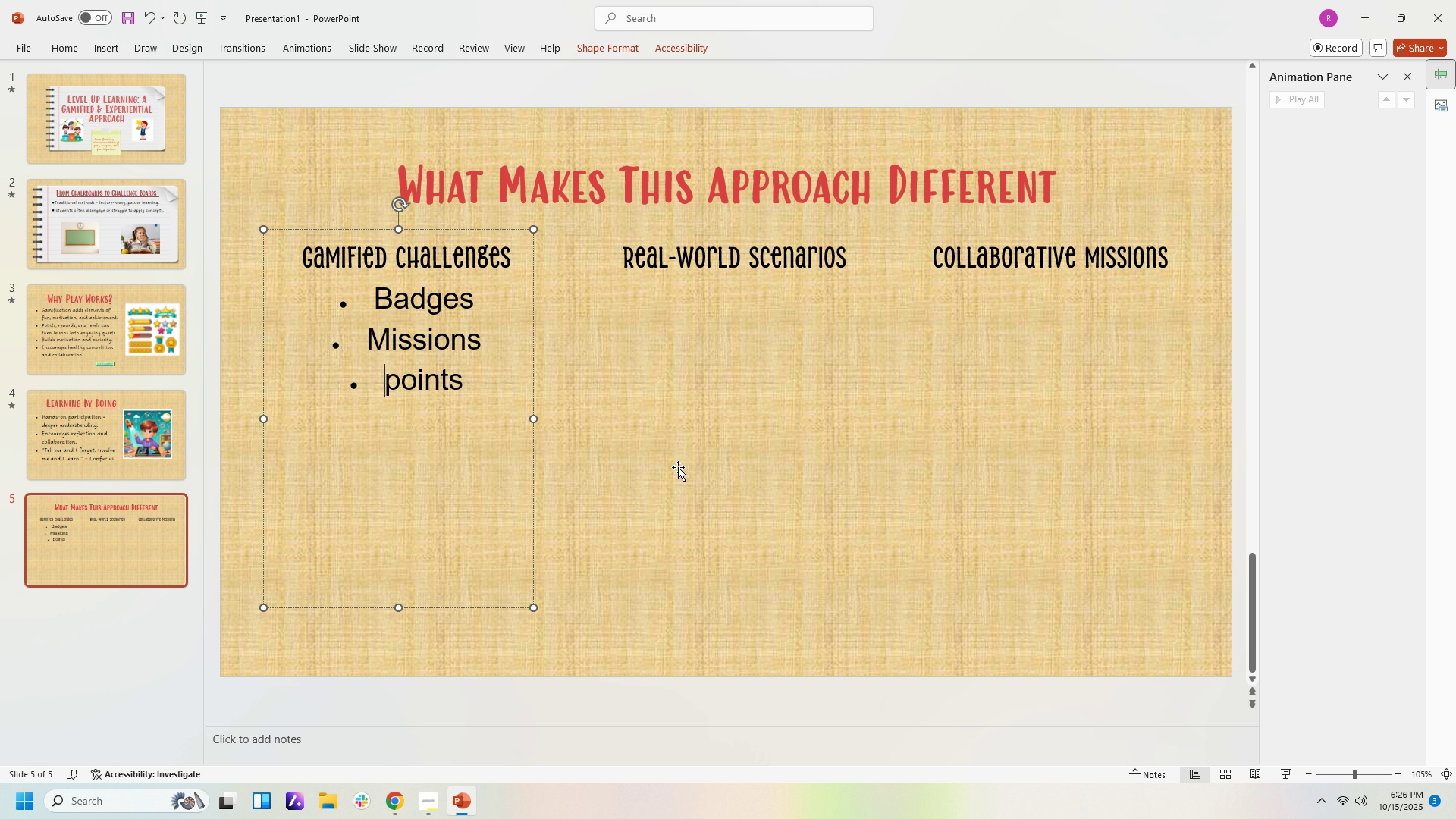 
left_click([679, 471])
 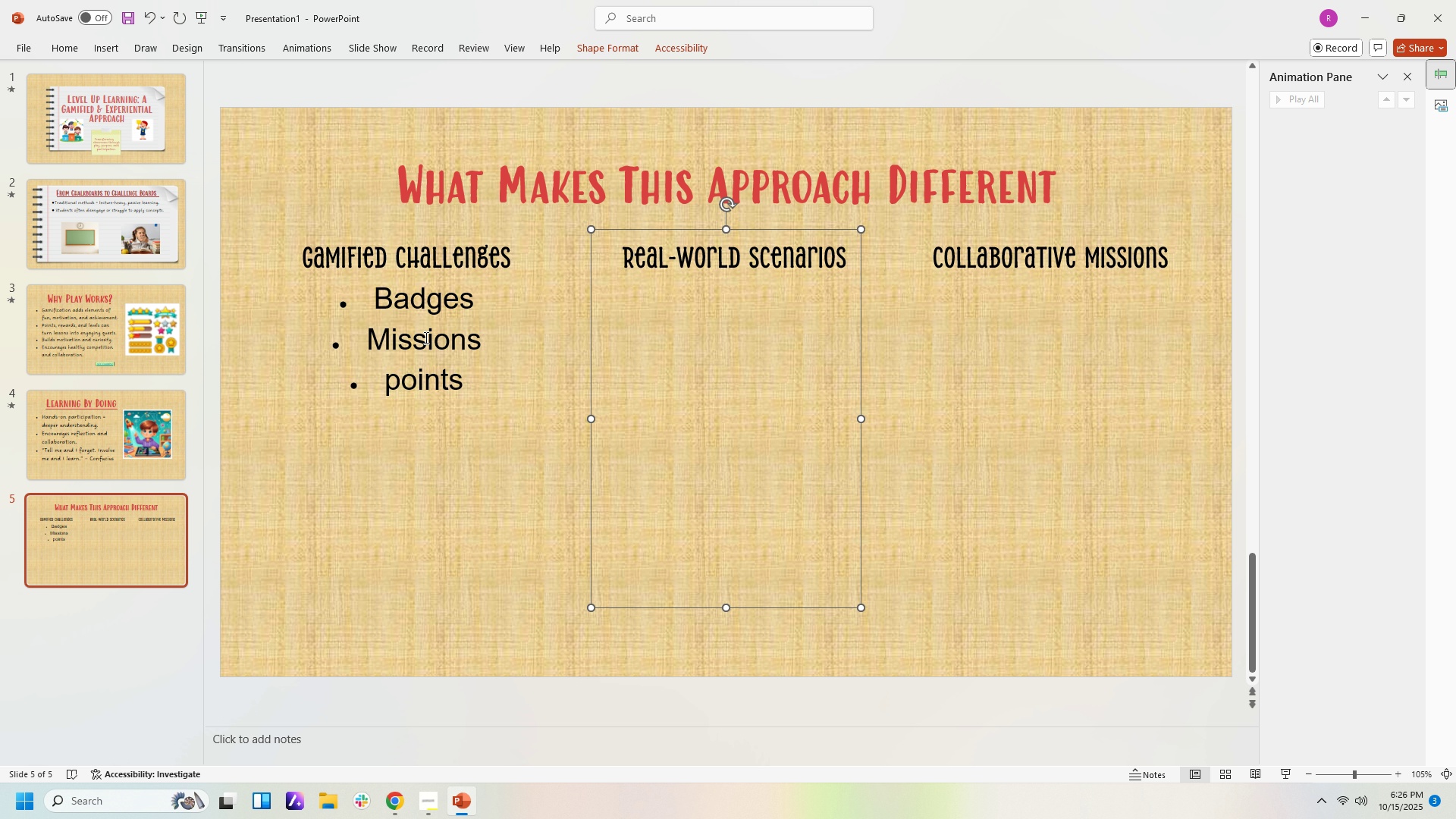 
left_click([425, 337])
 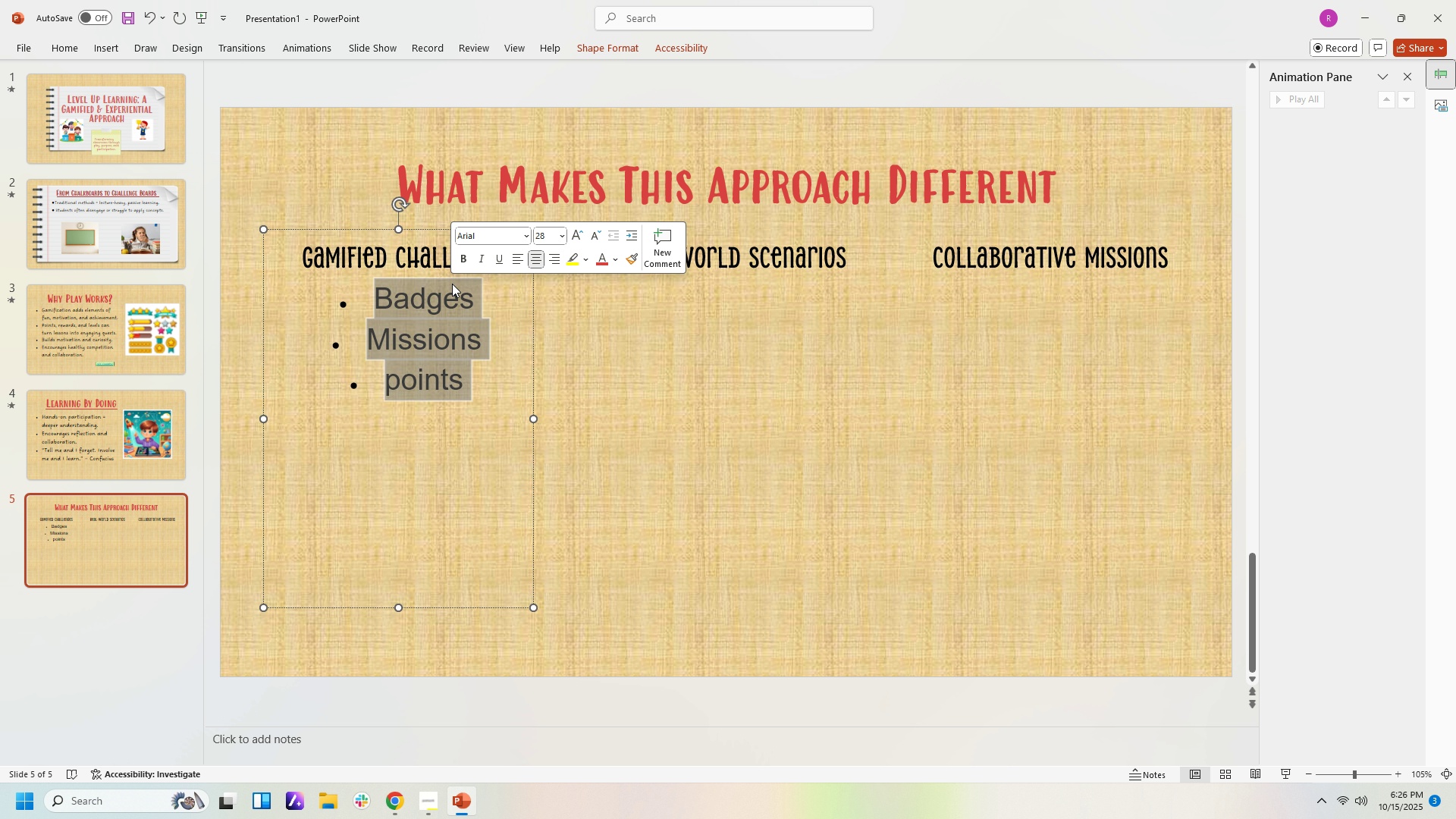 
key(Control+L)
 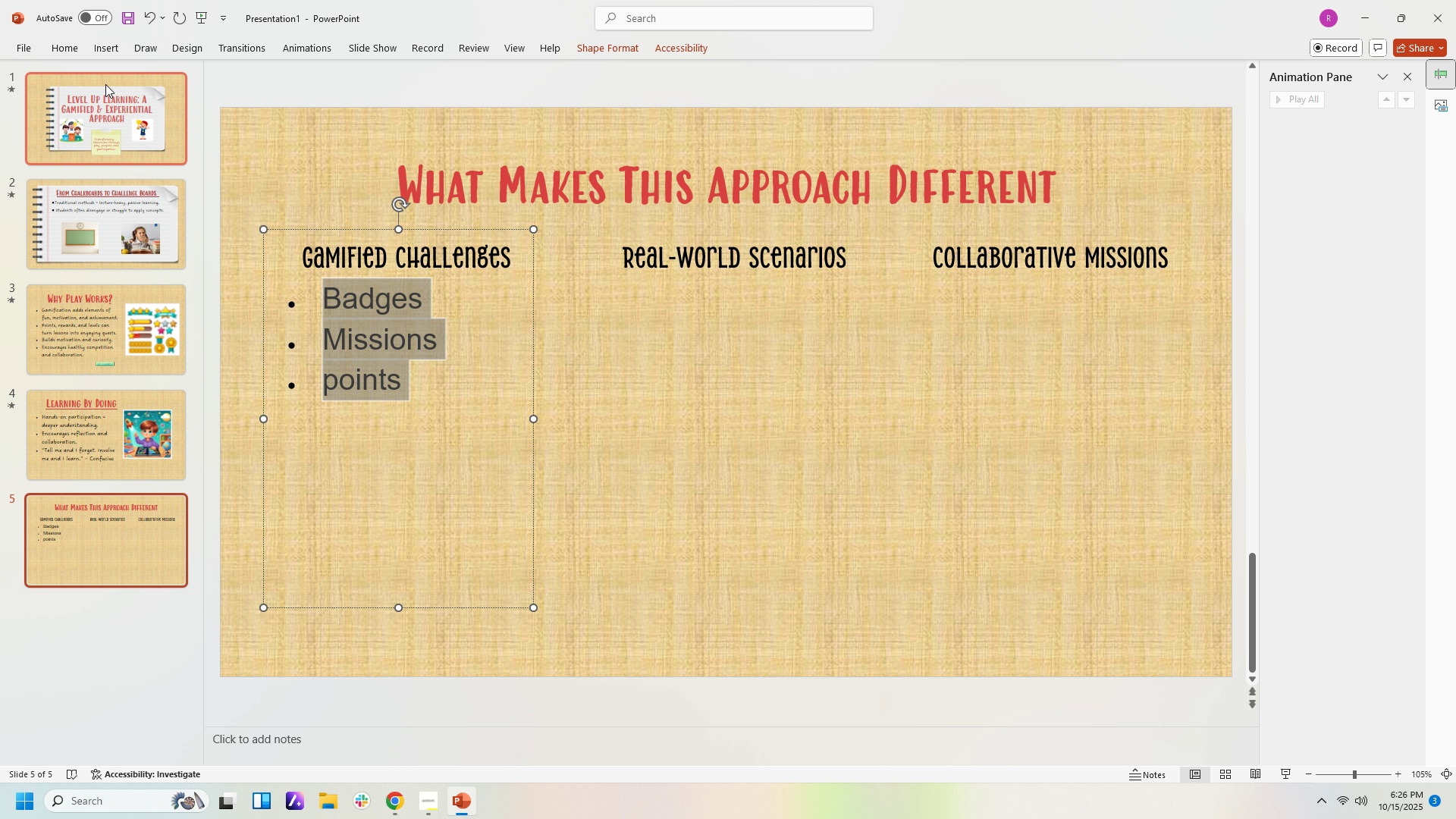 
left_click([63, 46])
 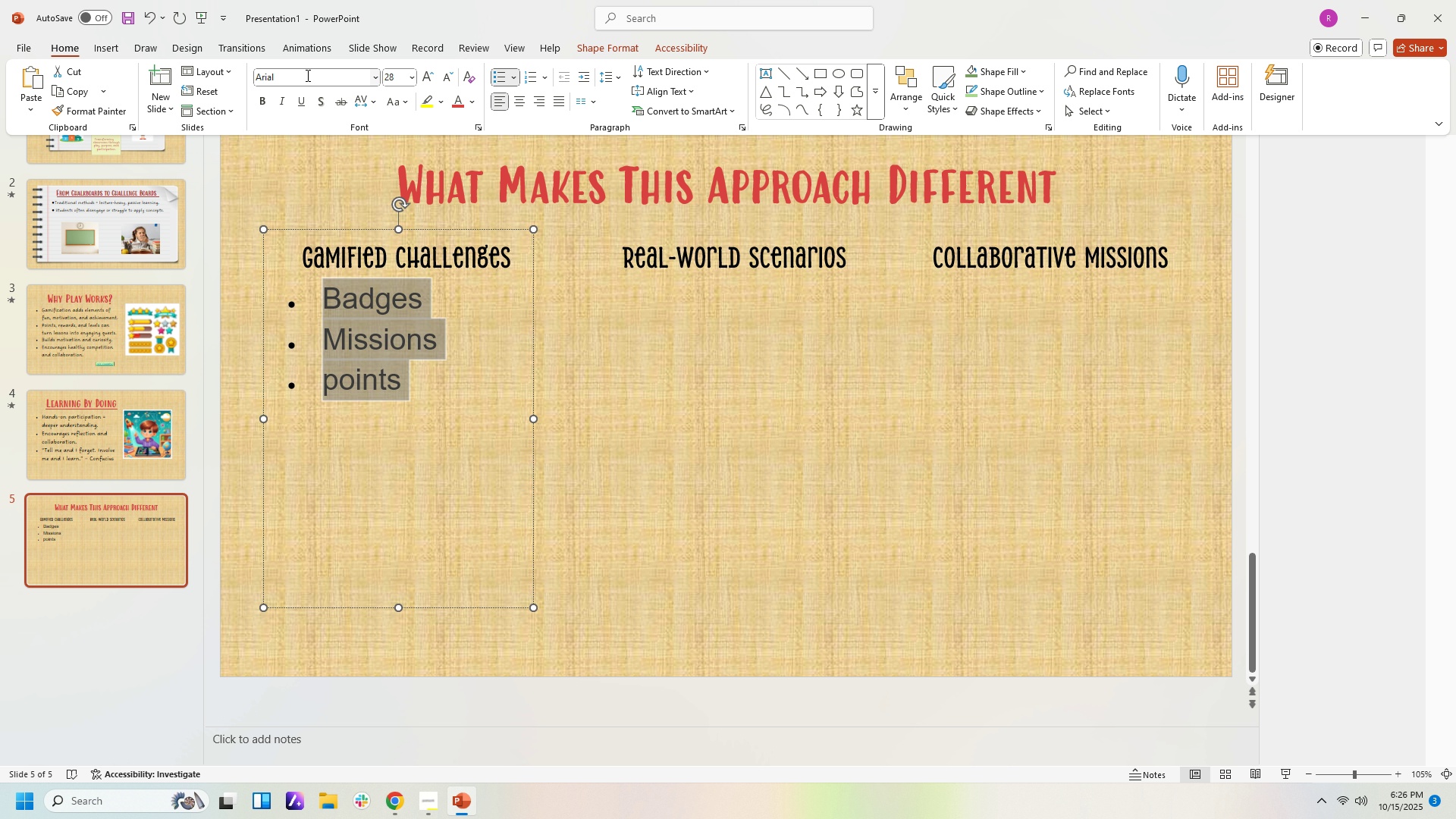 
left_click([307, 75])
 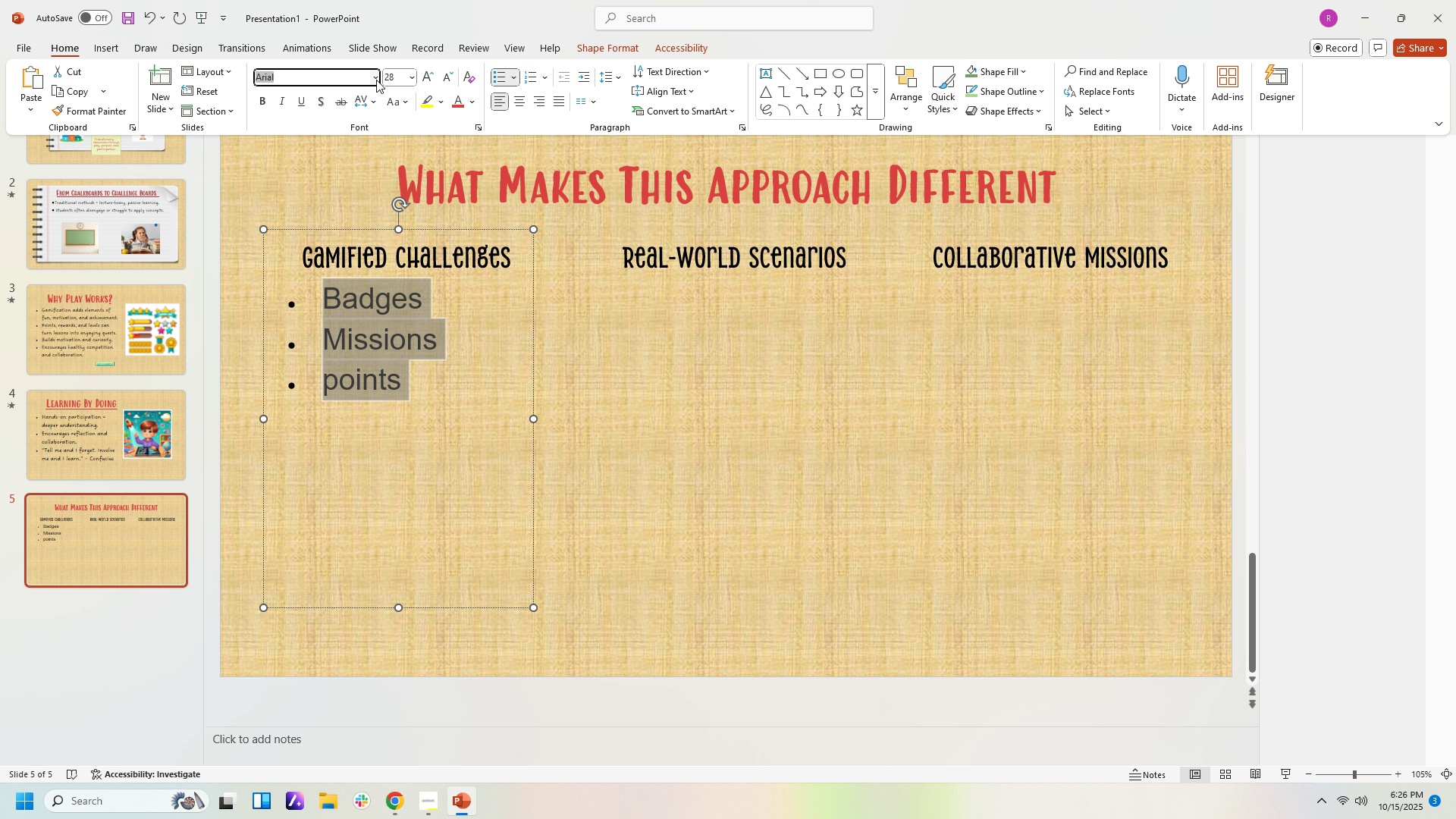 
left_click([376, 80])
 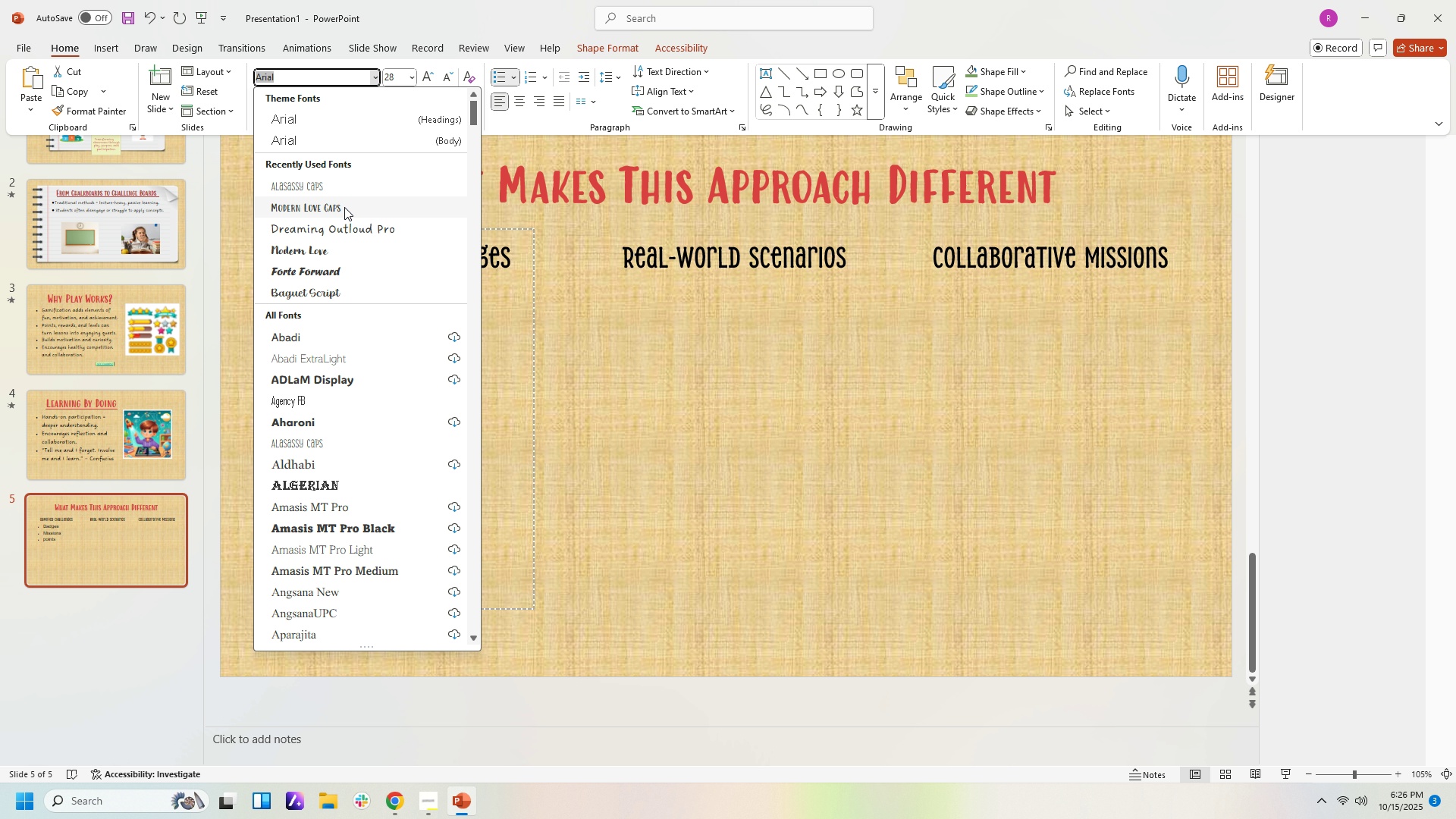 
left_click([344, 229])
 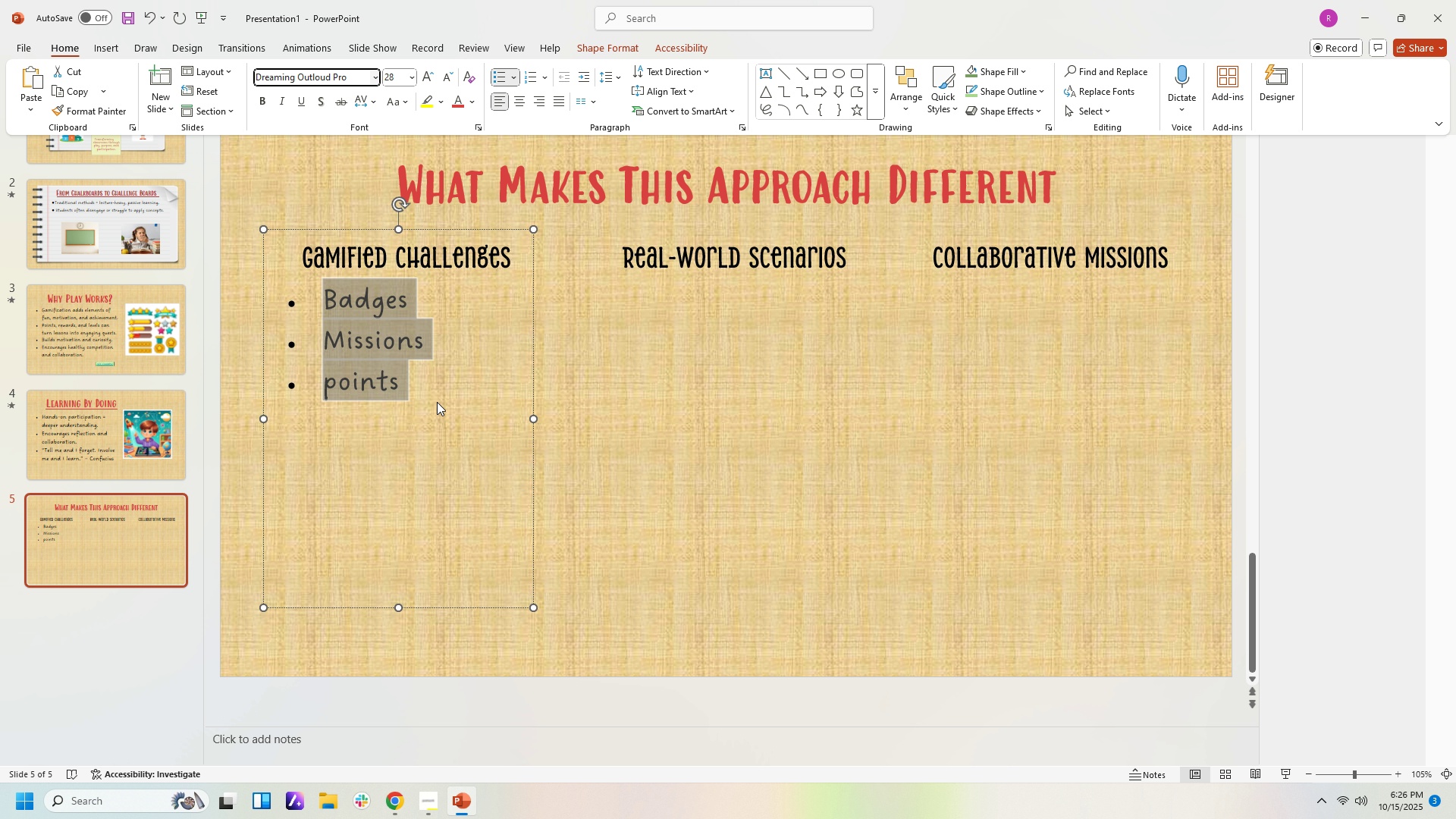 
left_click([439, 403])
 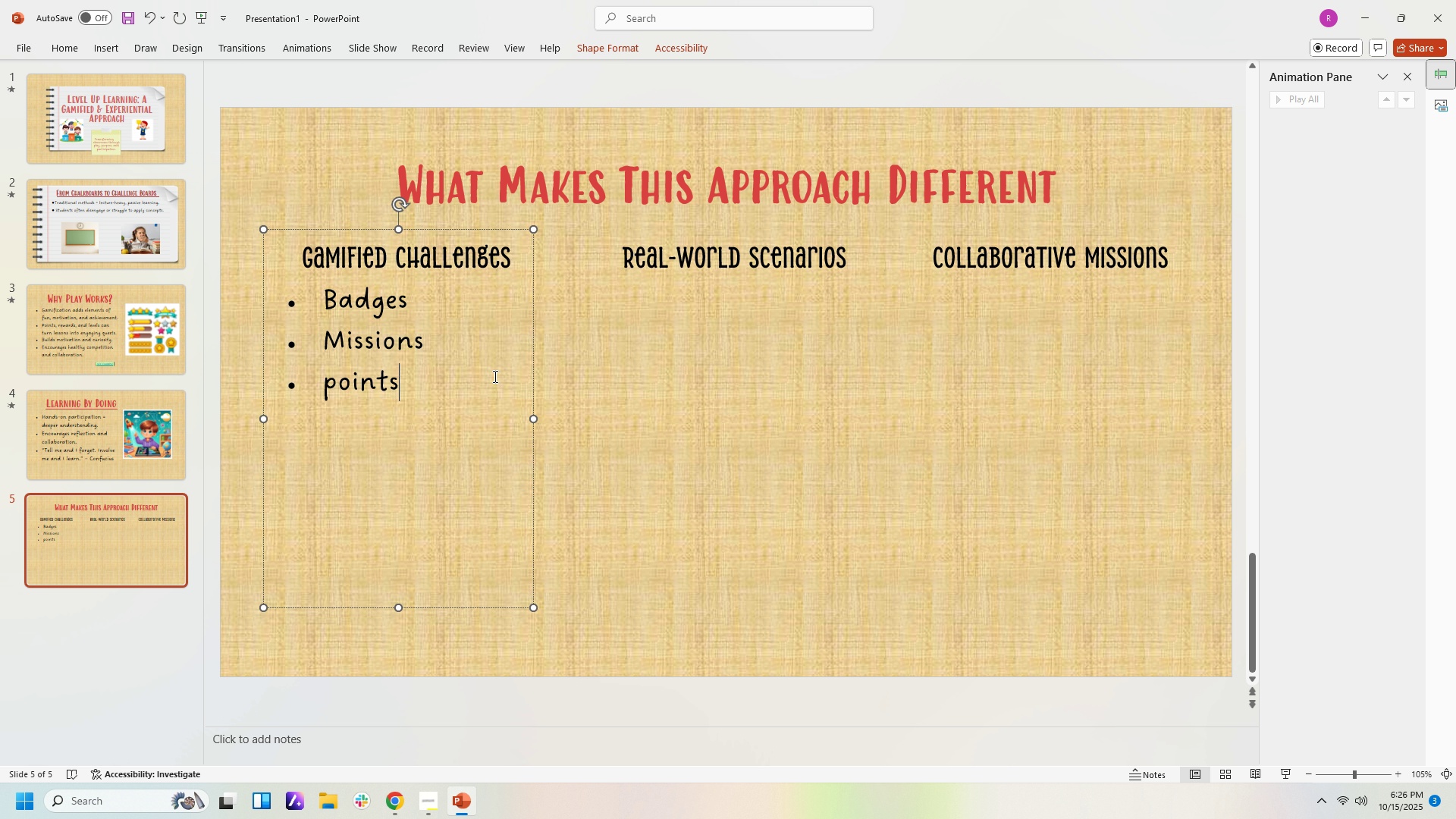 
left_click([494, 376])
 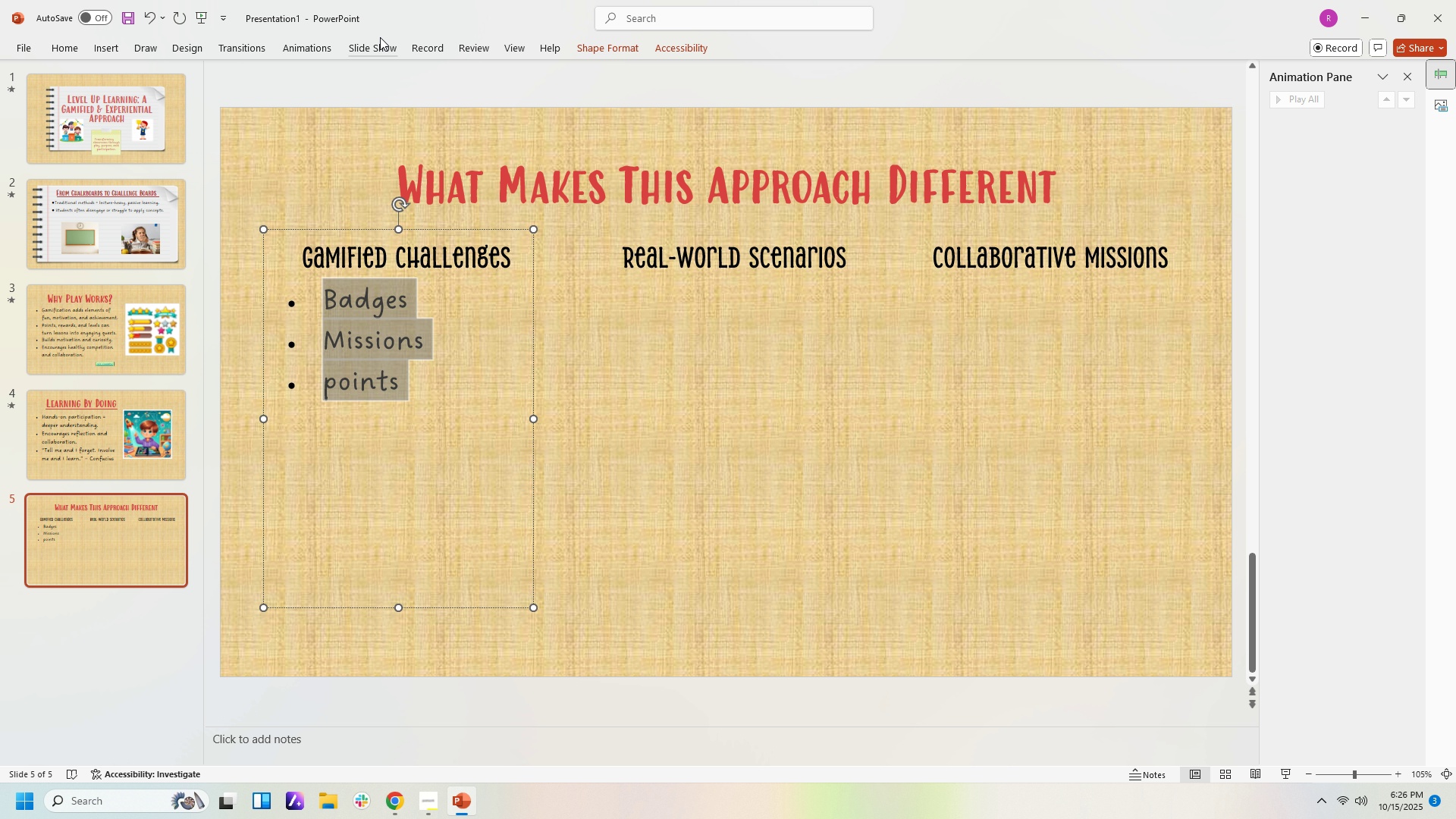 
left_click([69, 49])
 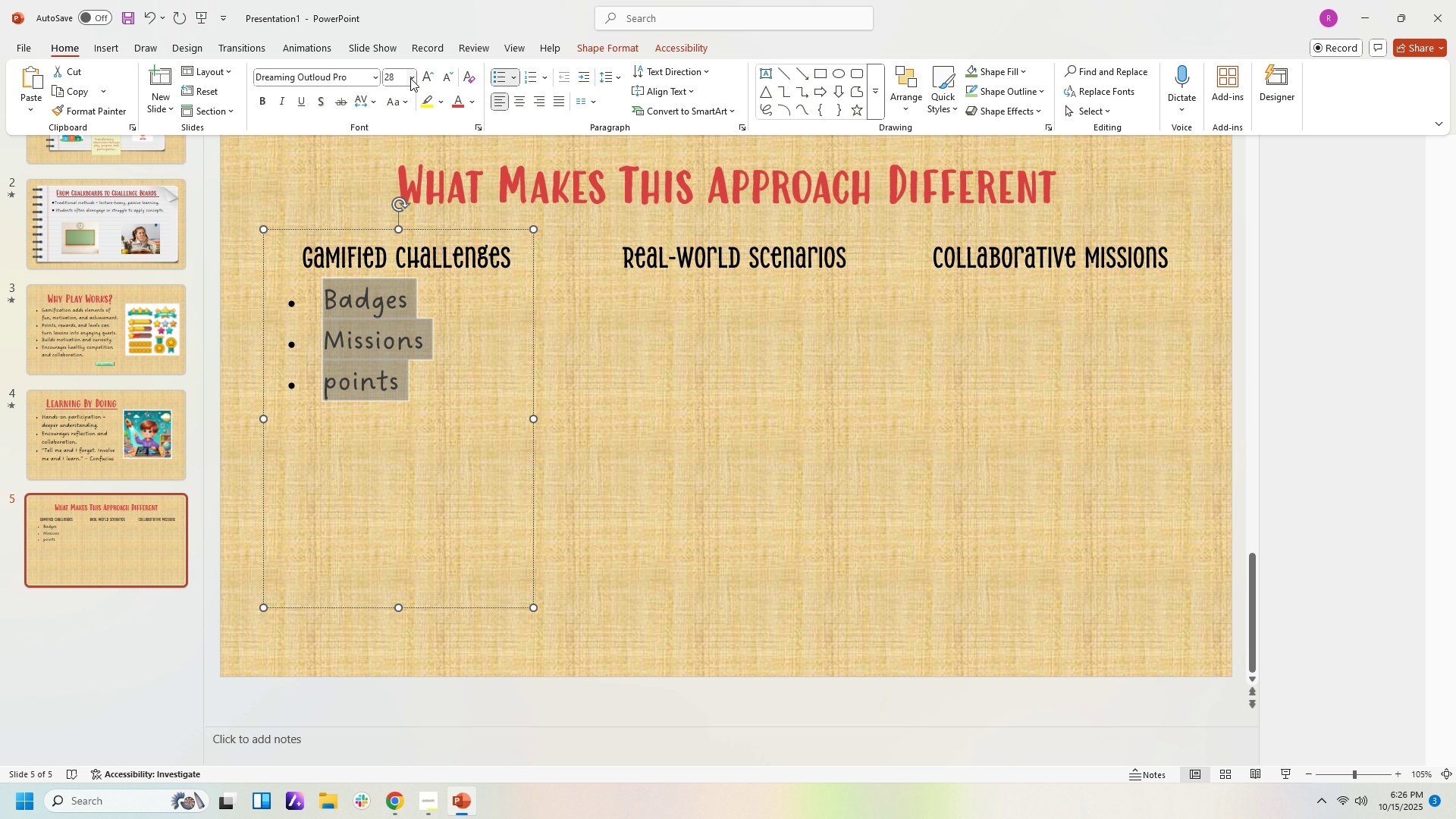 
left_click([410, 78])
 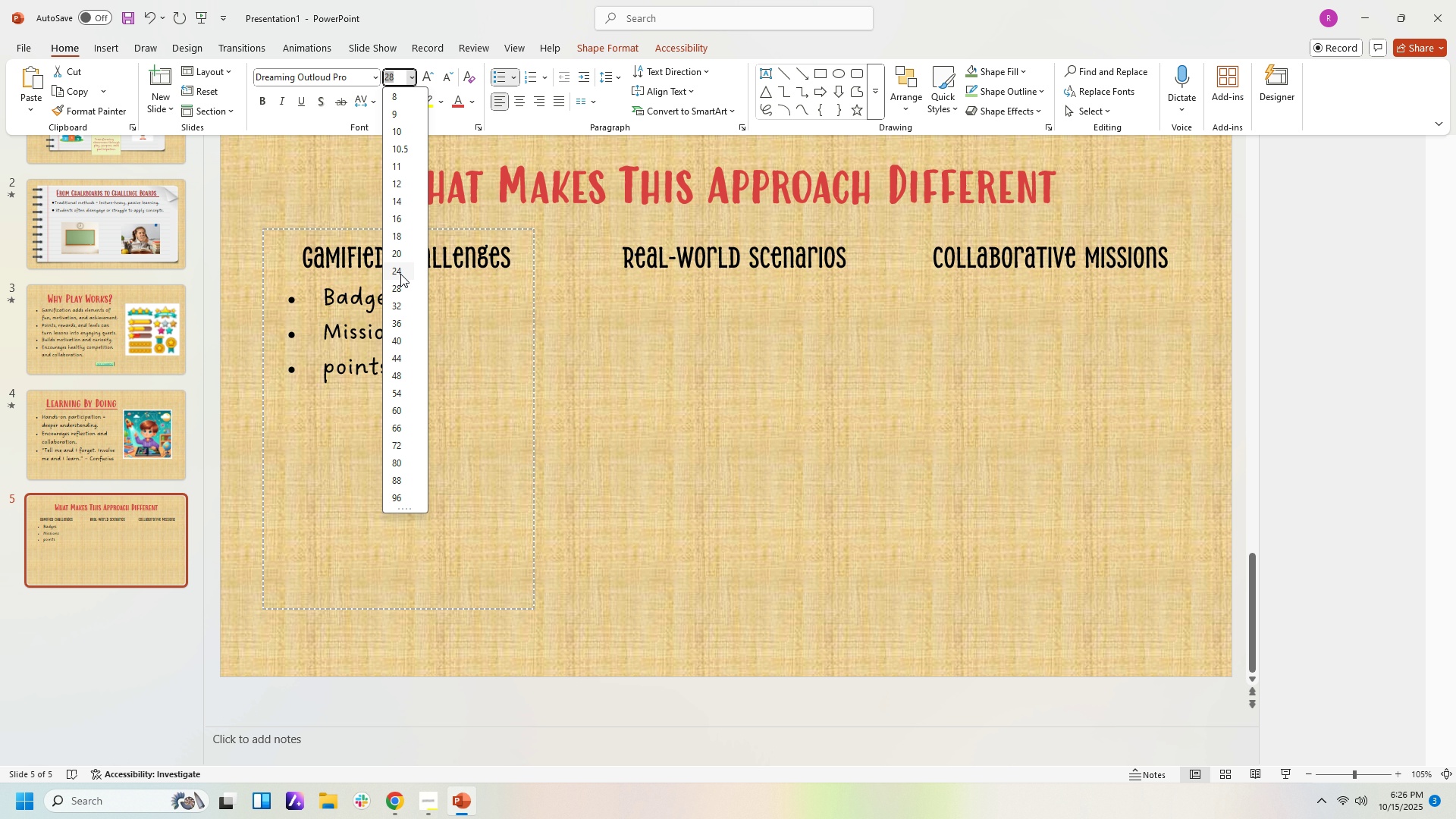 
left_click([400, 275])
 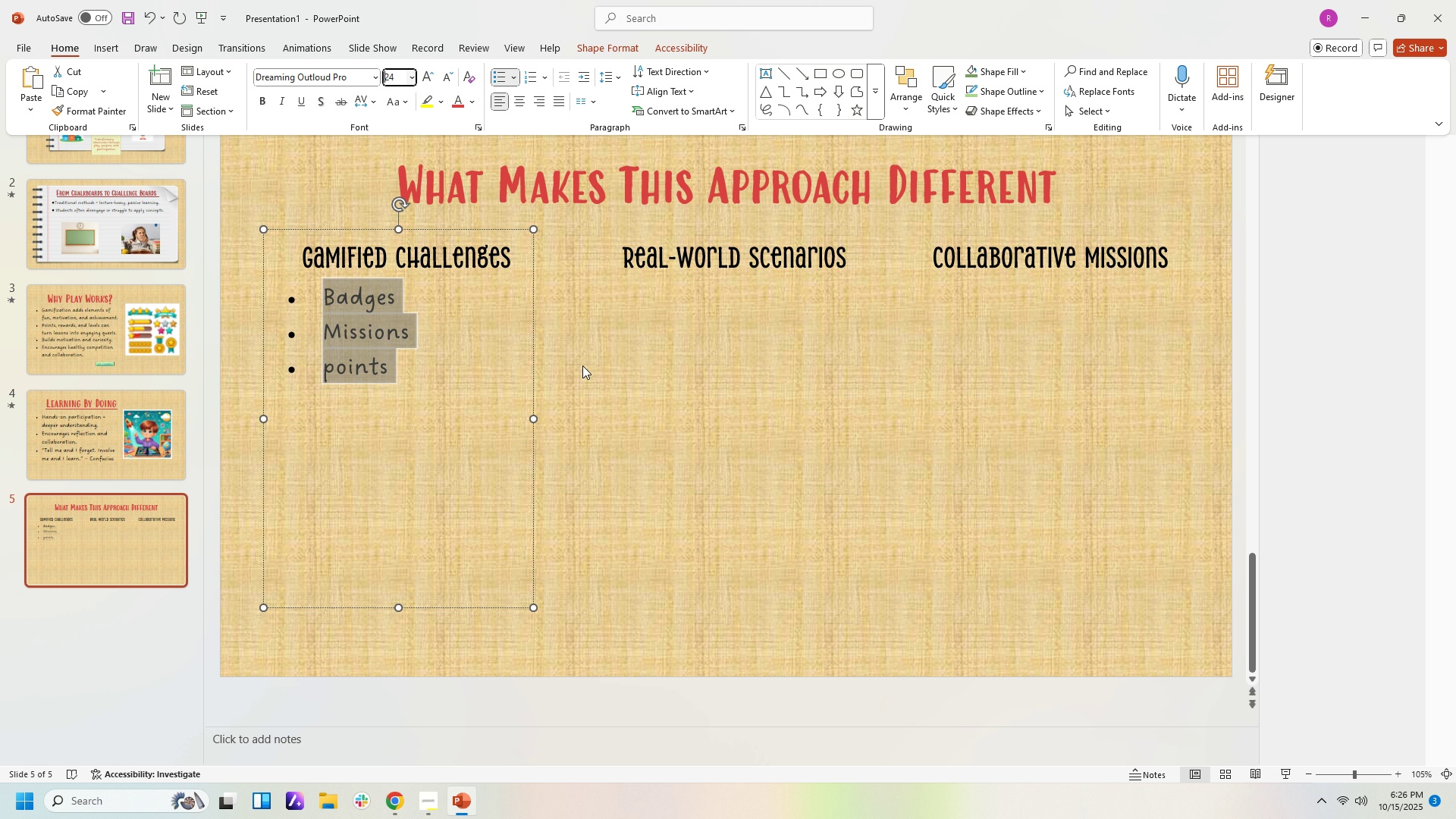 
left_click([582, 366])
 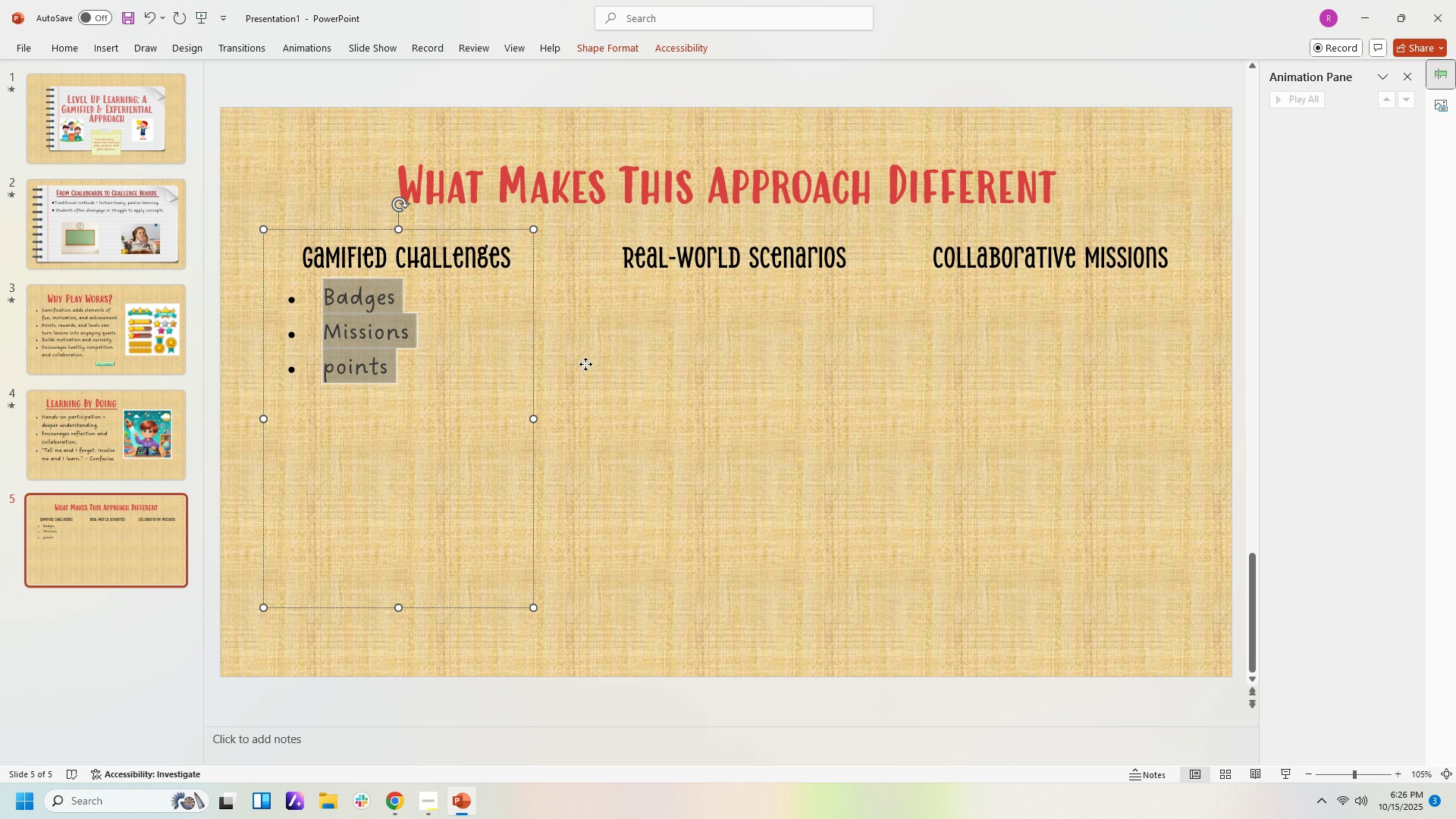 
left_click([585, 364])
 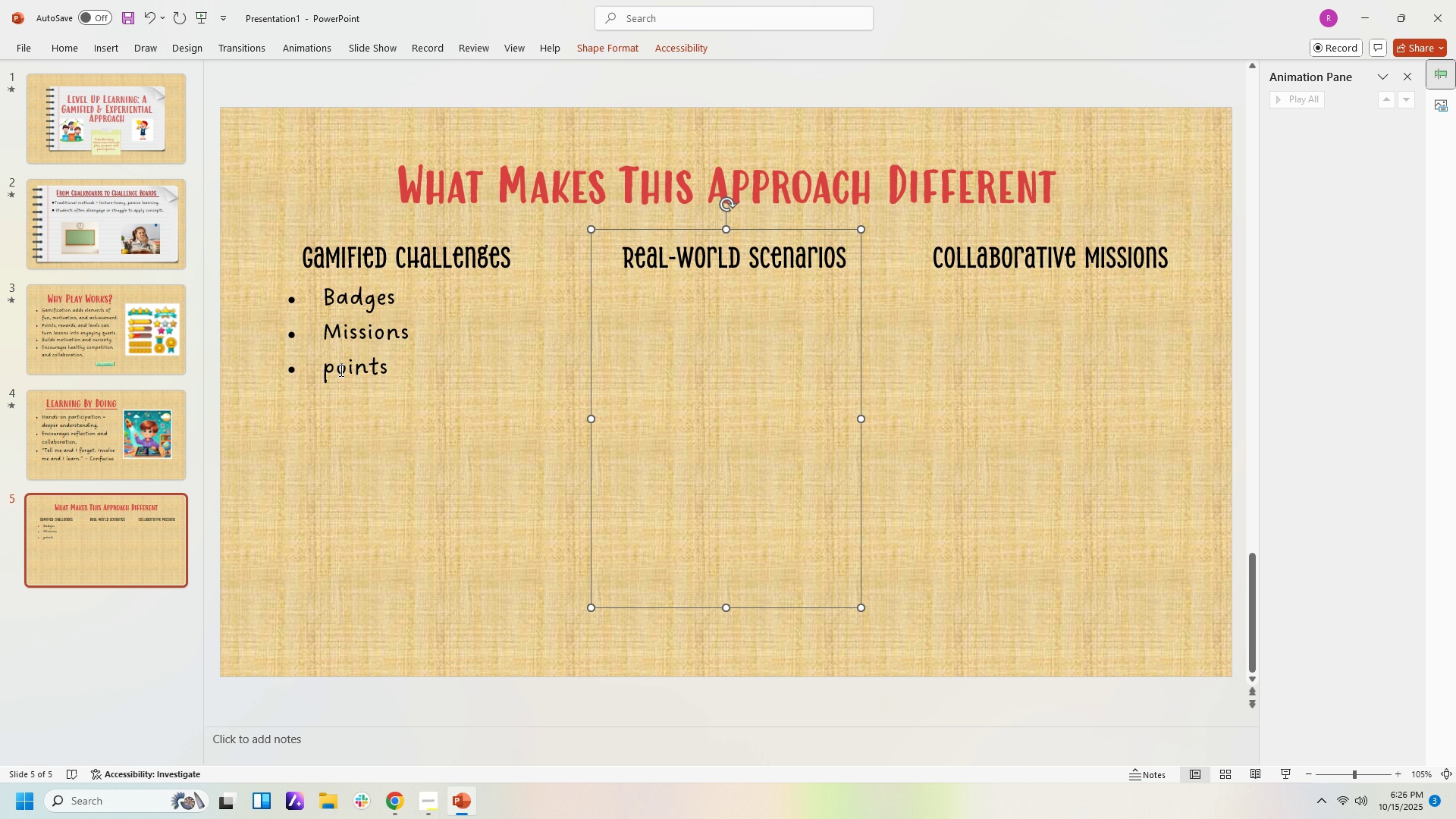 
left_click([331, 372])
 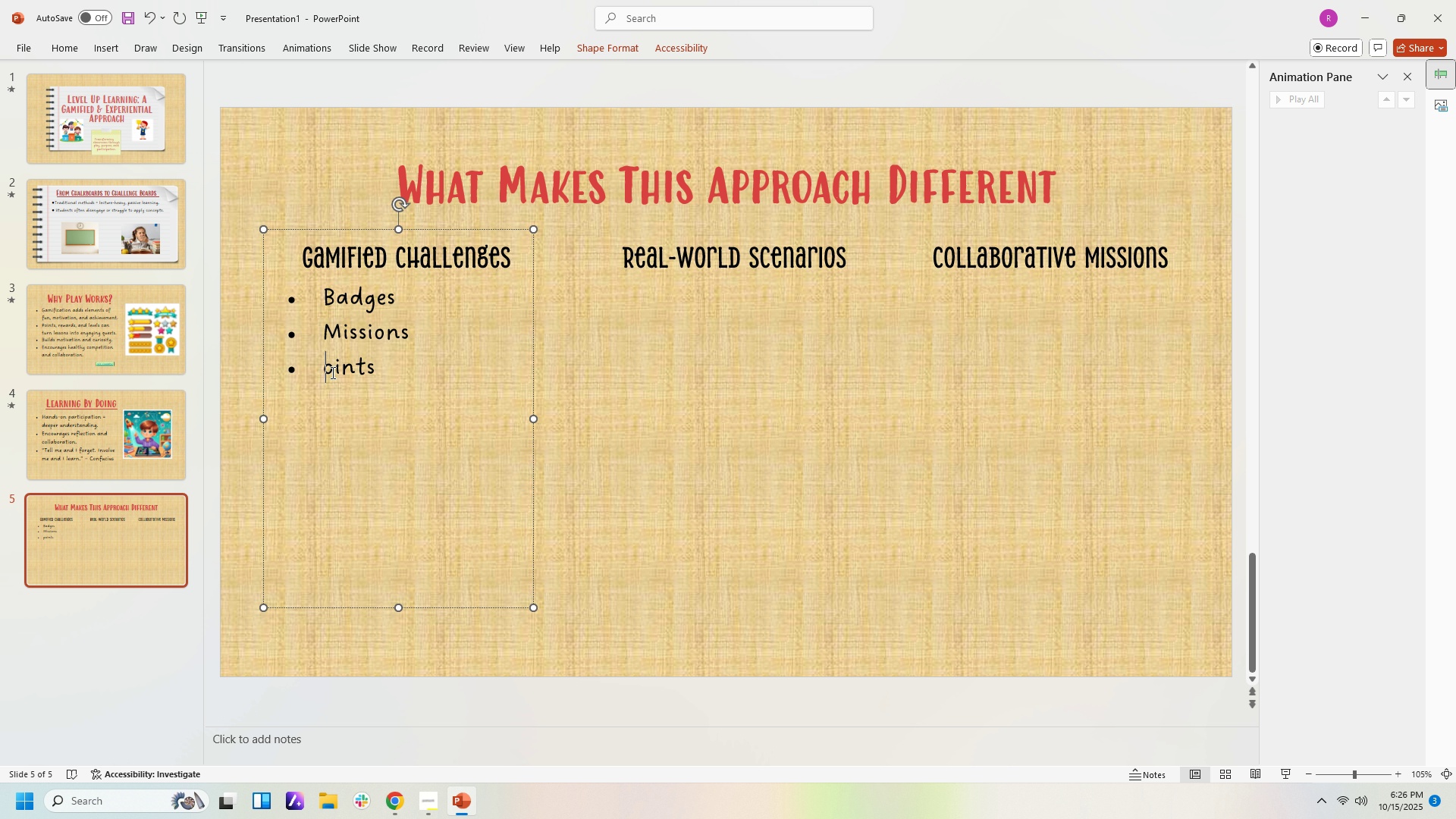 
key(Backspace)
 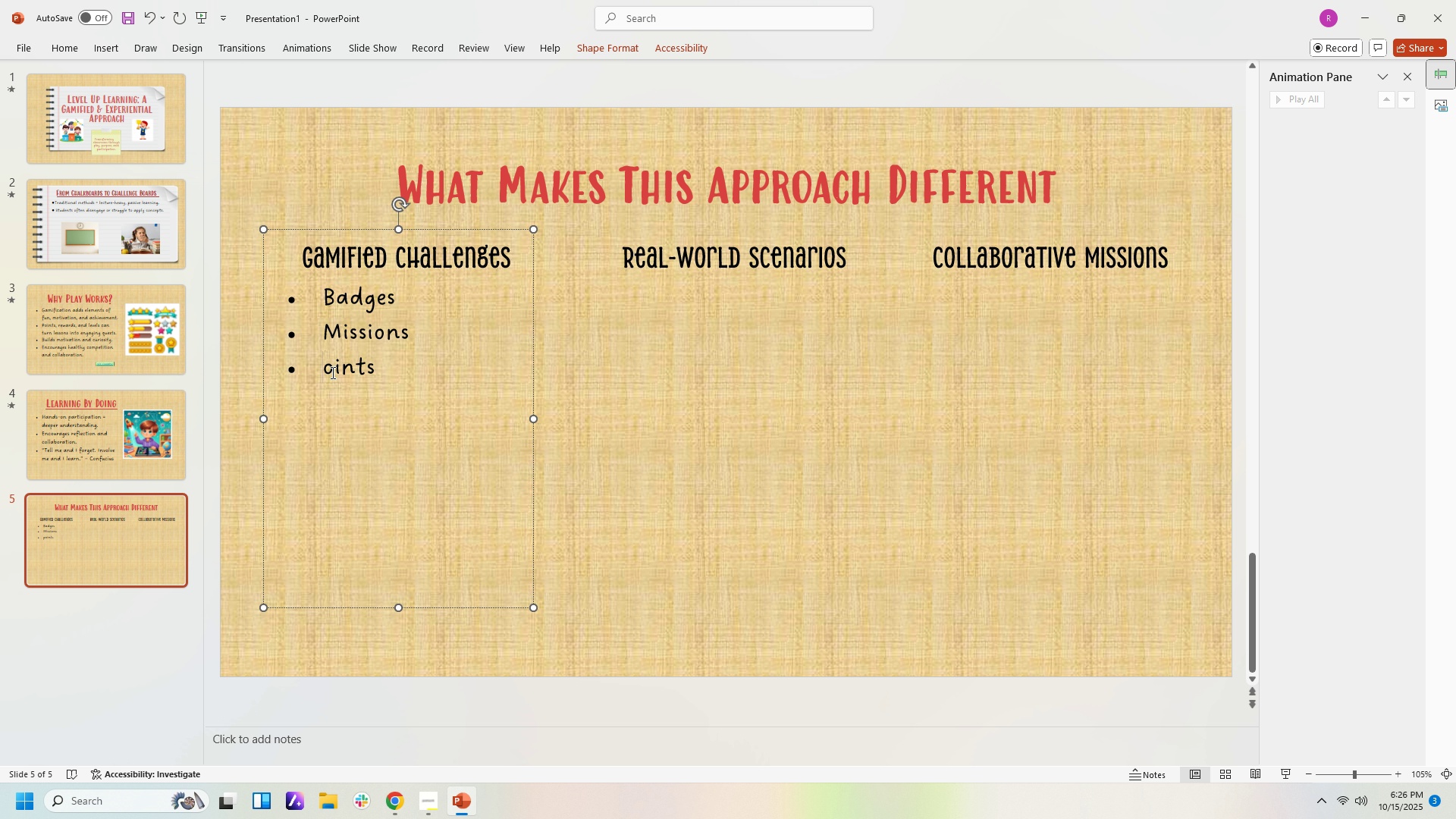 
key(Shift+BracketLeft)
 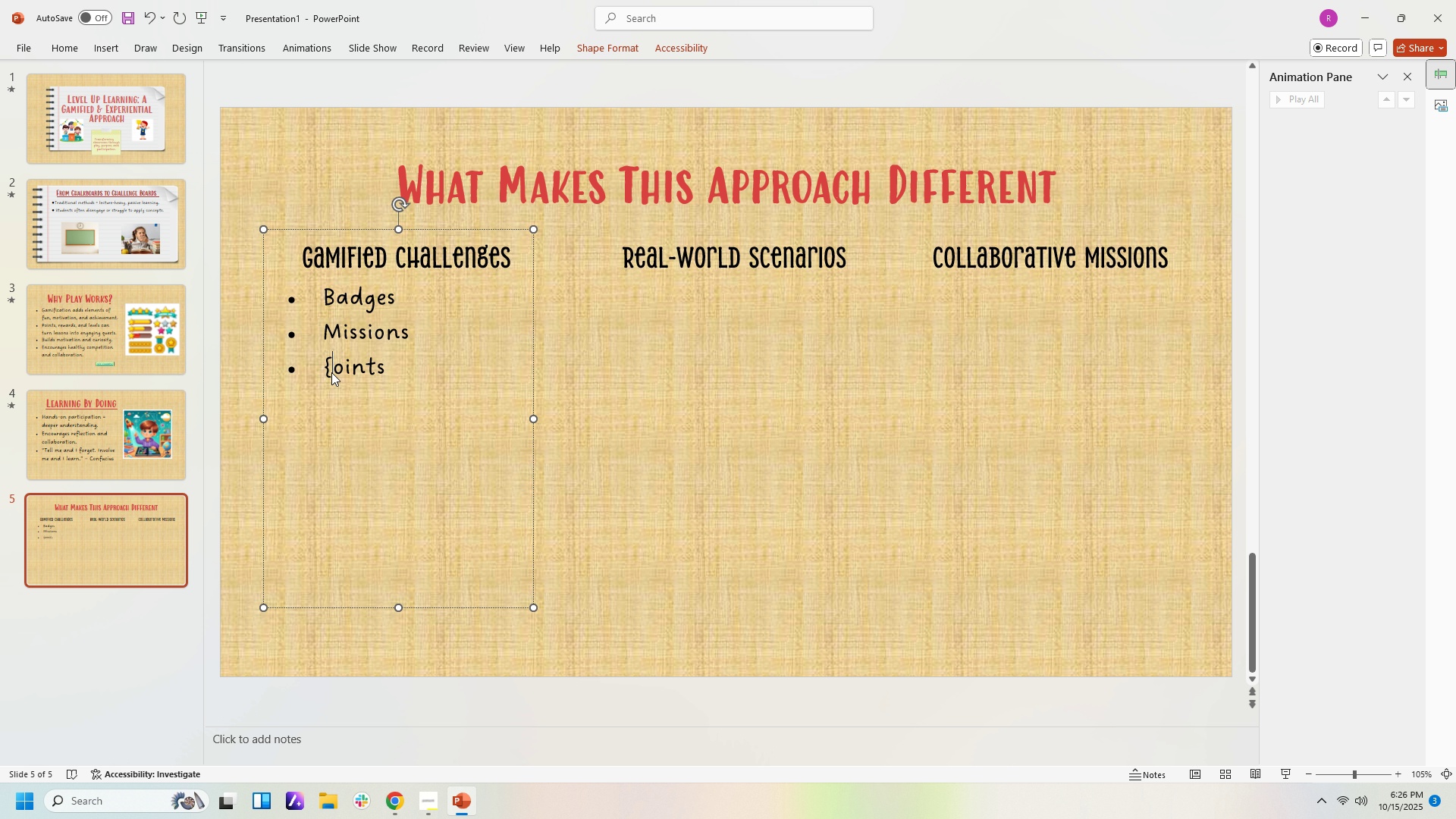 
key(Backspace)
 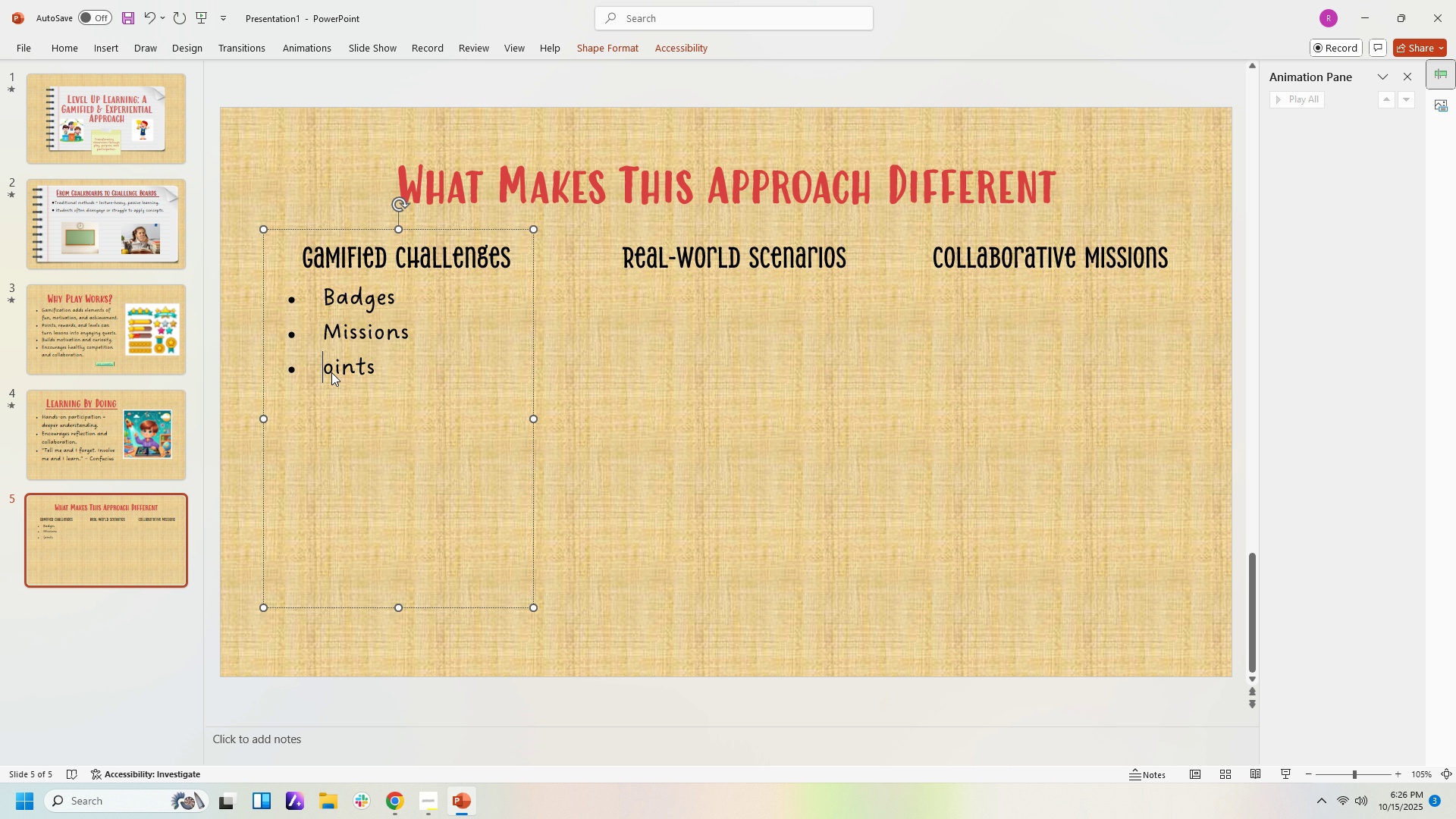 
key(Shift+ShiftLeft)
 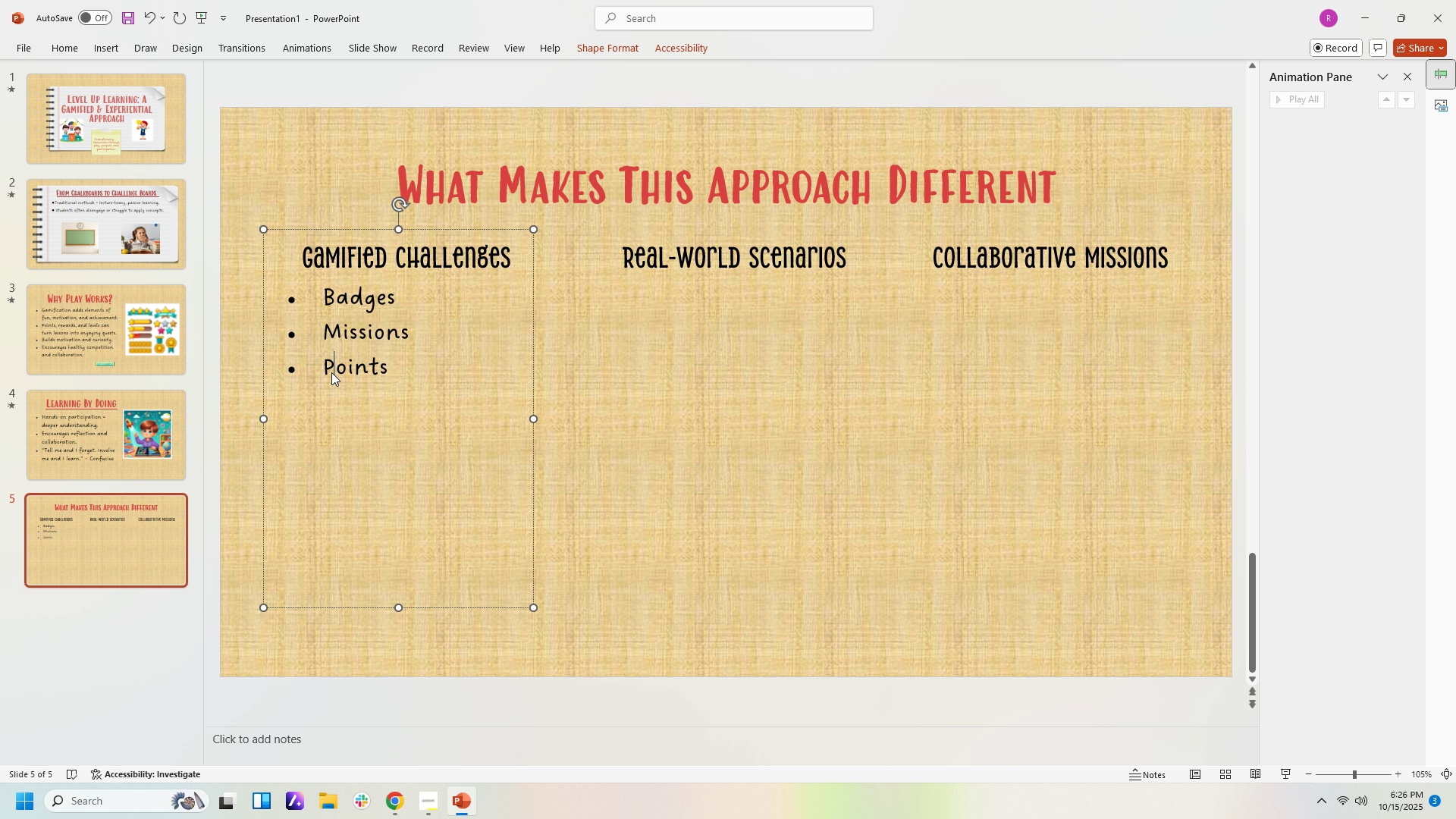 
key(Shift+P)
 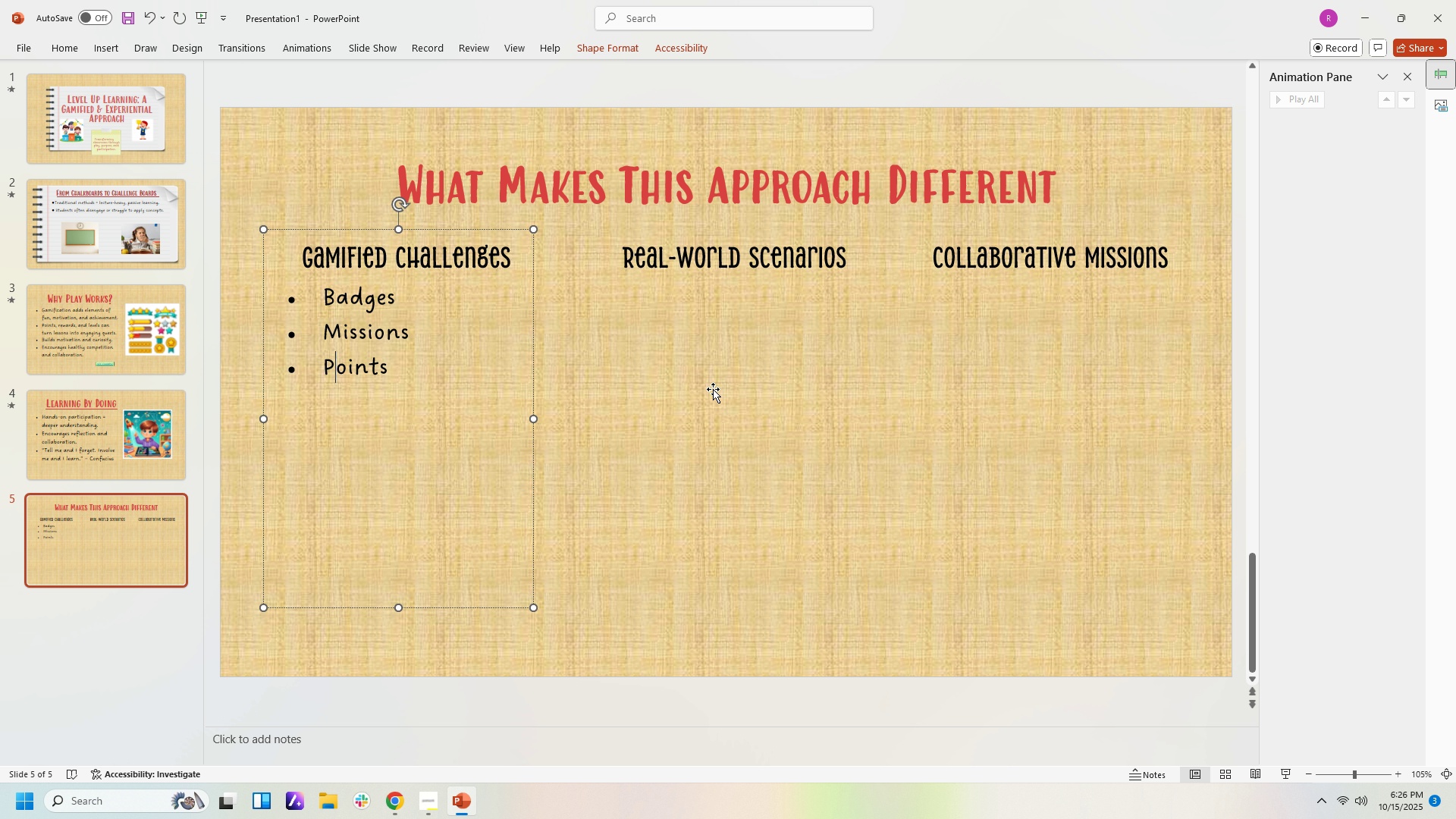 
left_click([713, 389])
 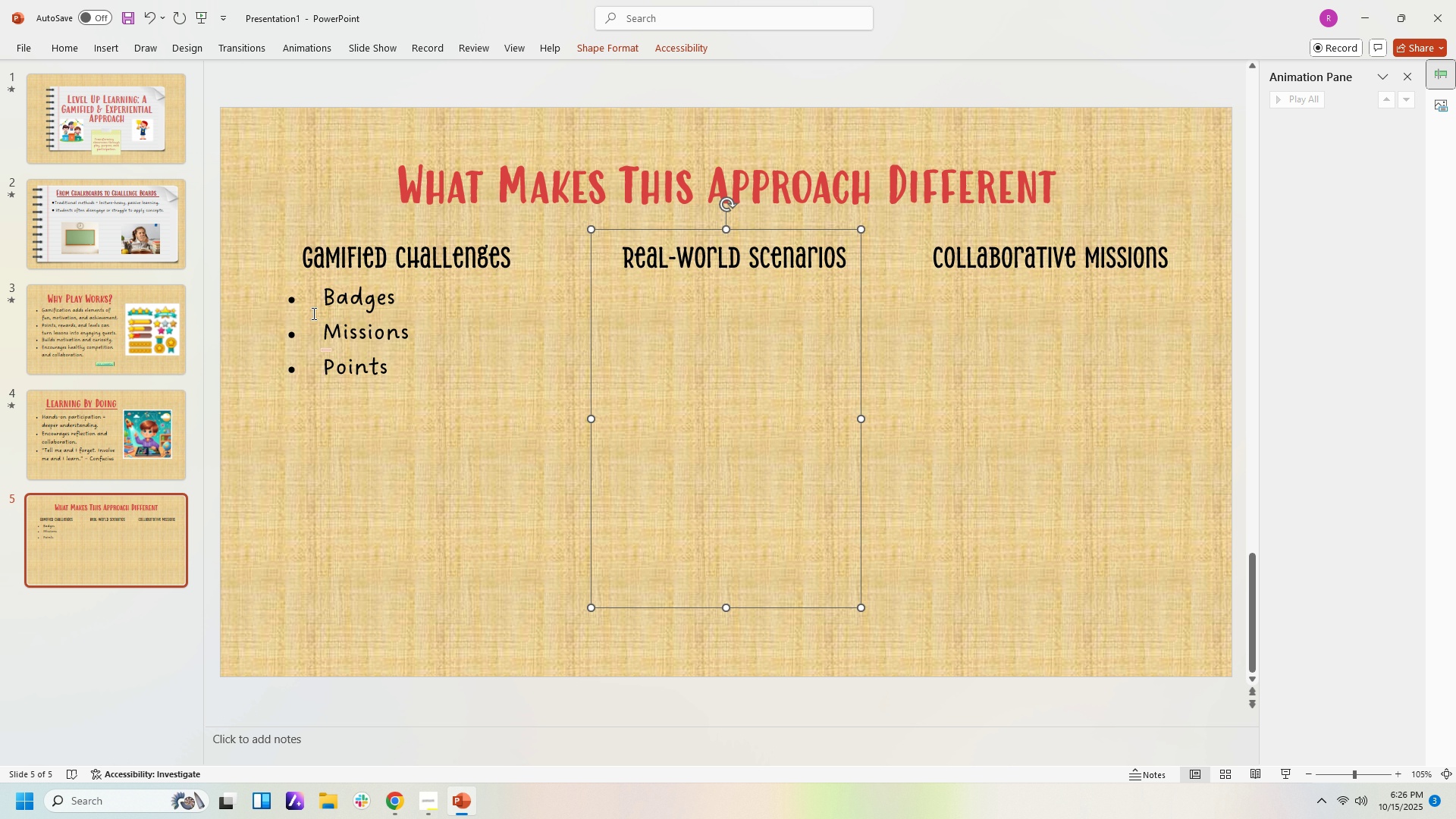 
left_click([312, 312])
 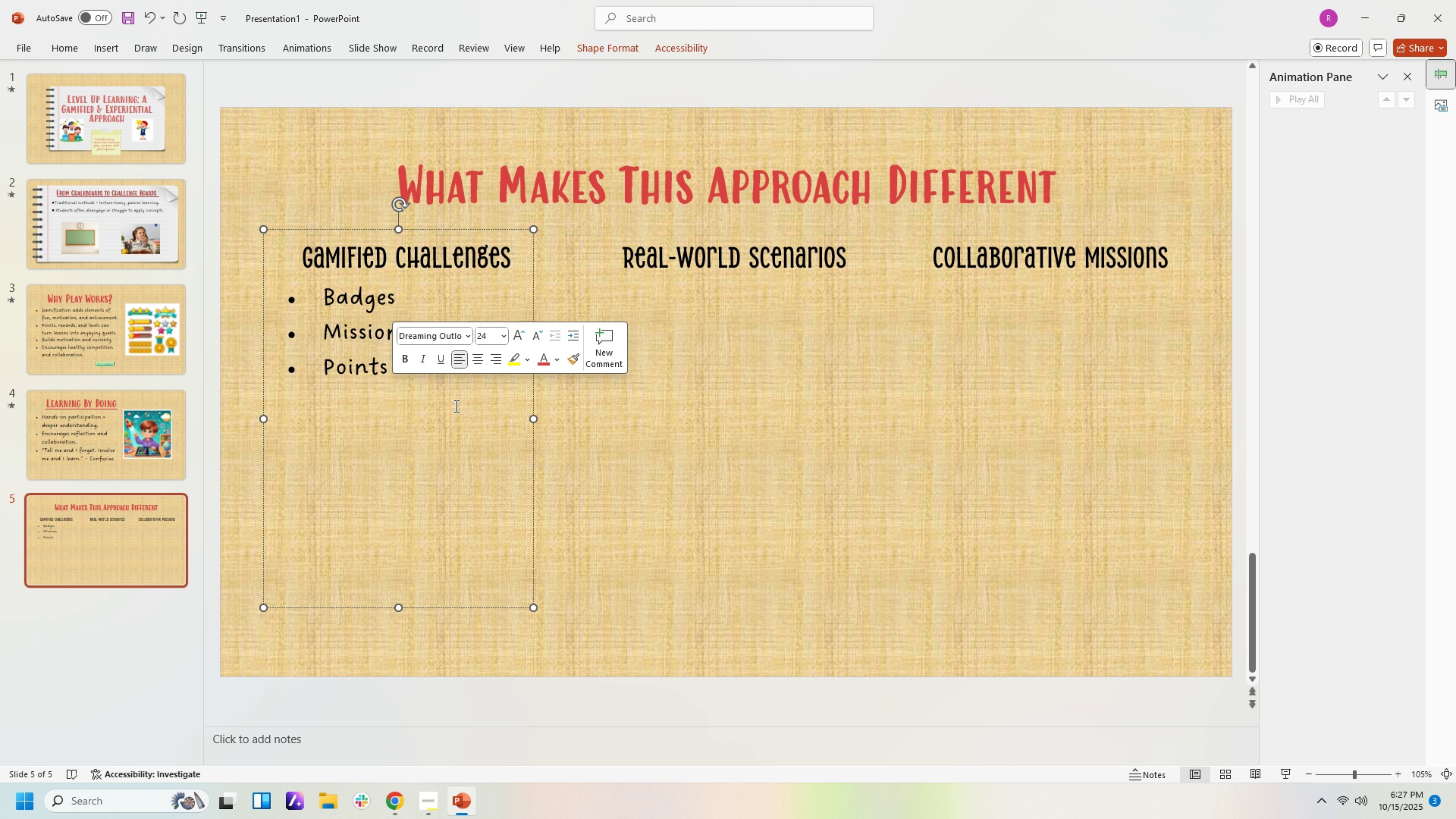 
left_click([457, 424])
 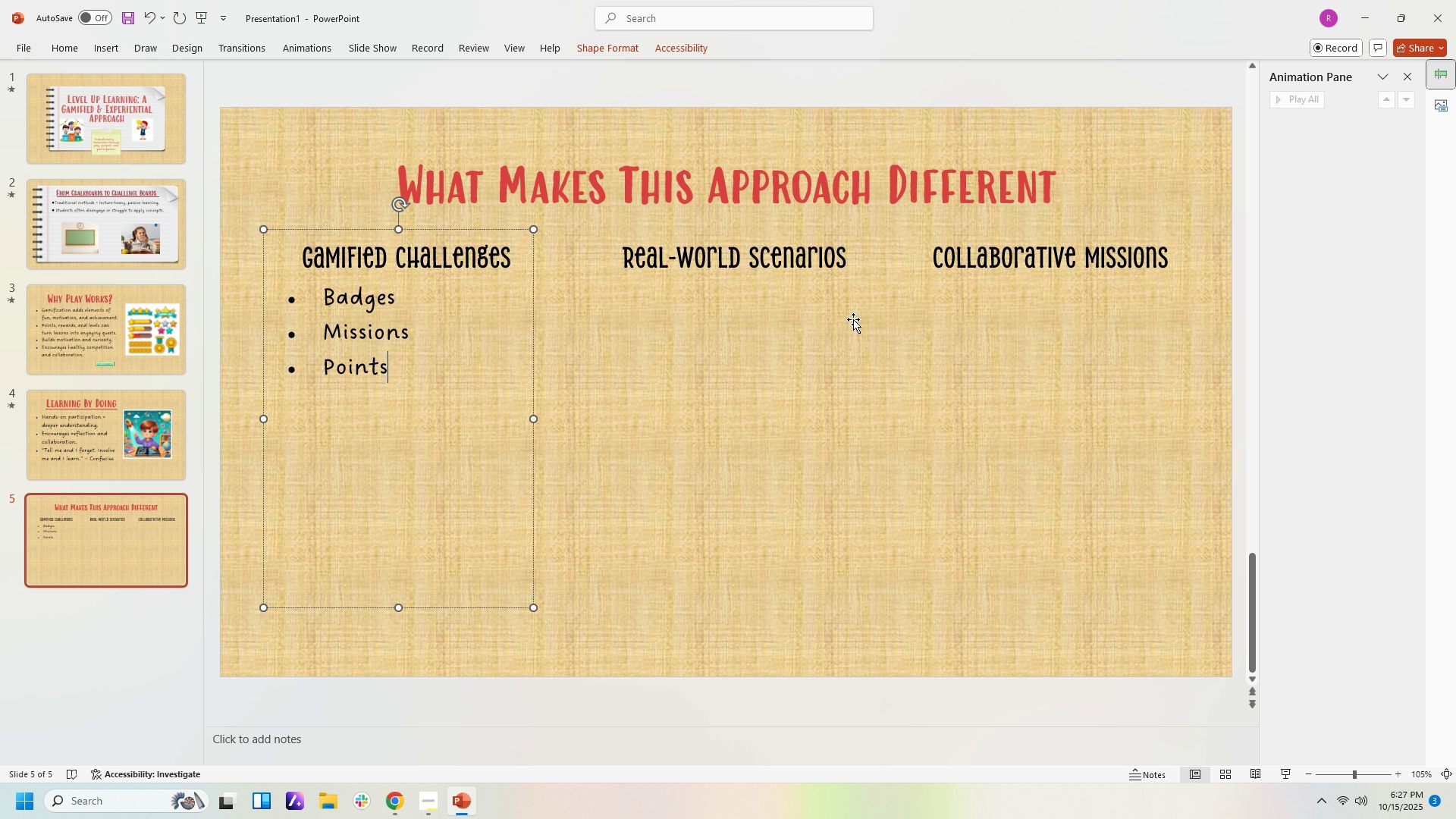 
left_click([795, 295])
 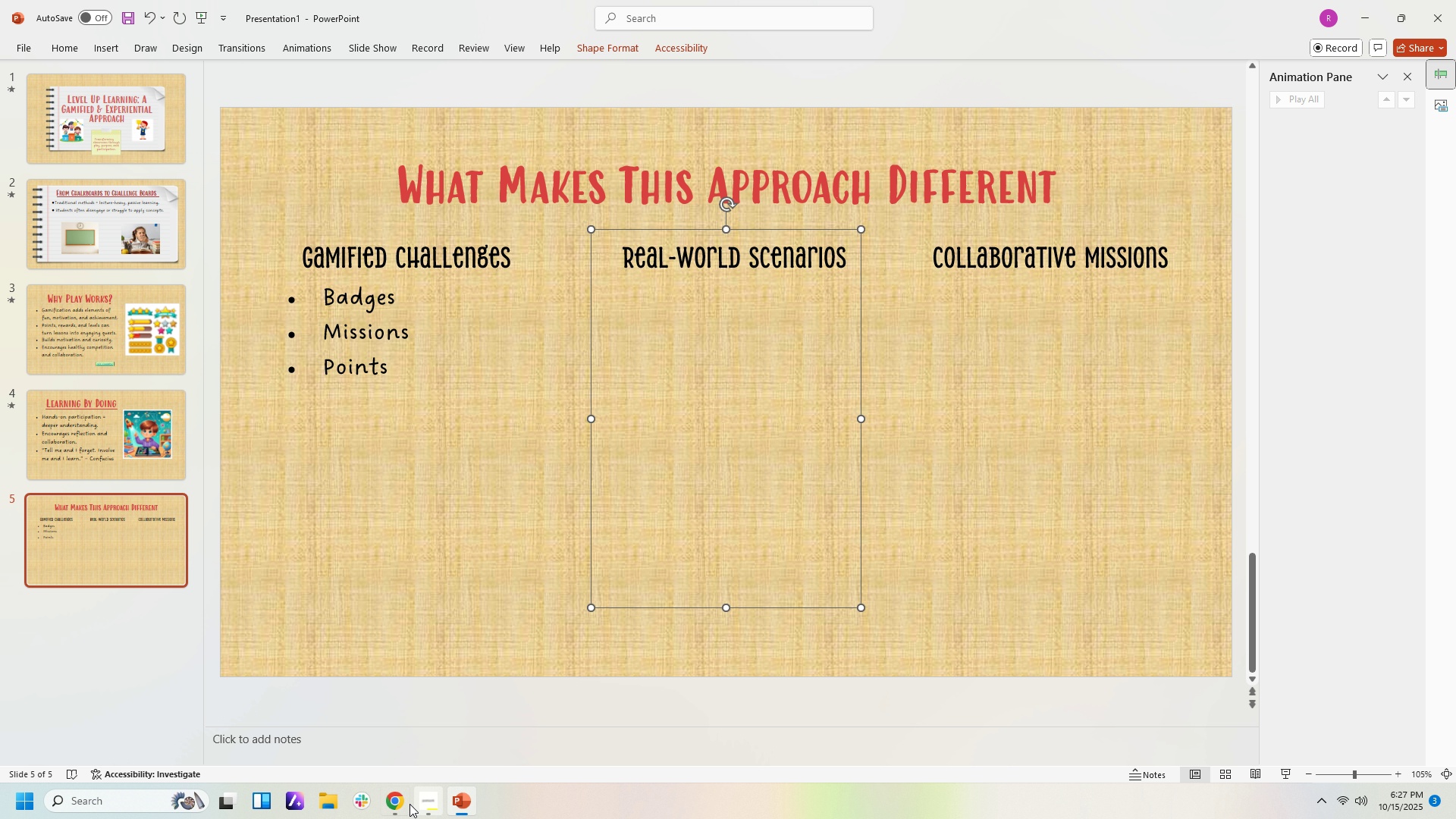 
left_click([397, 804])
 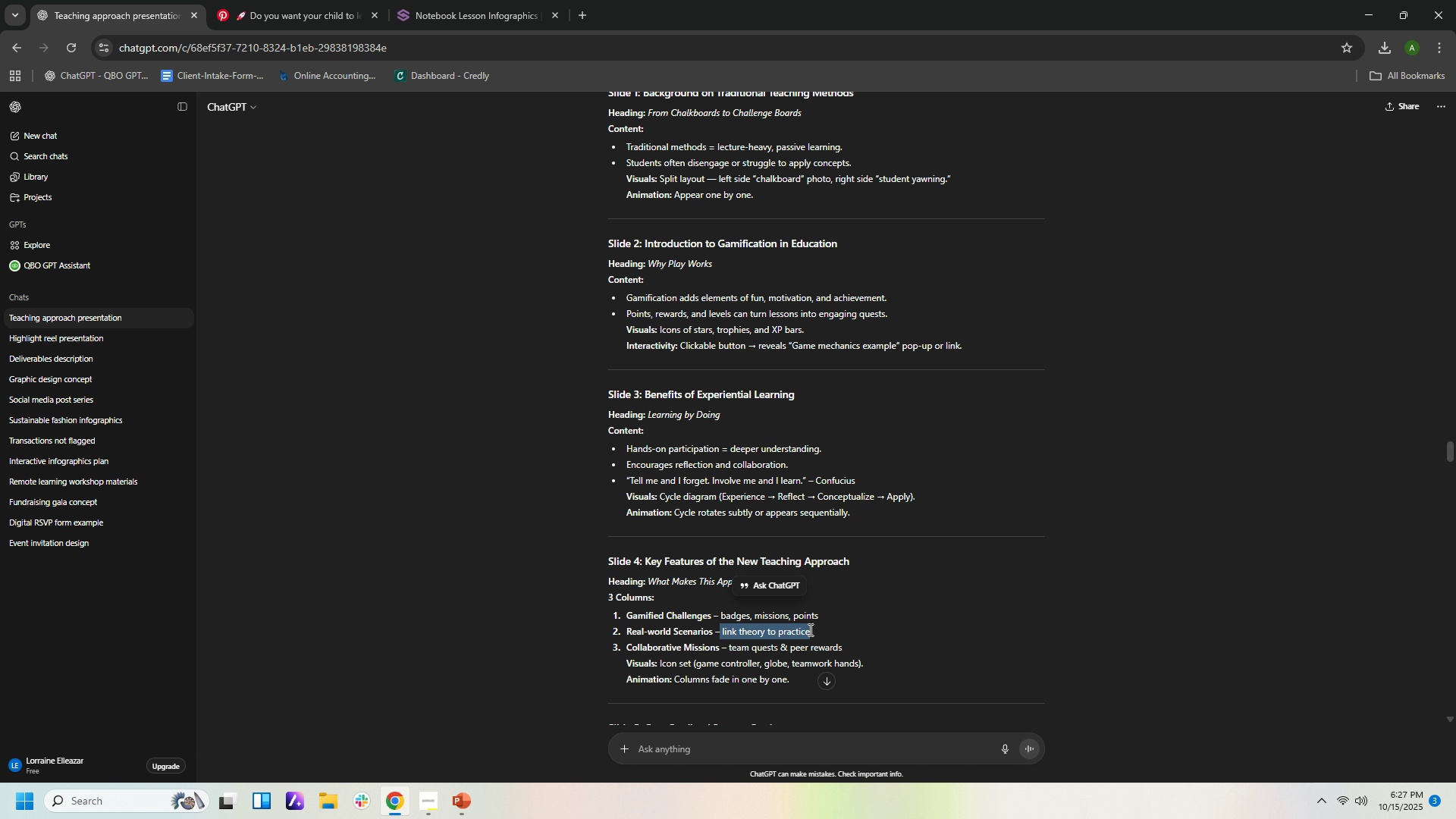 
wait(5.55)
 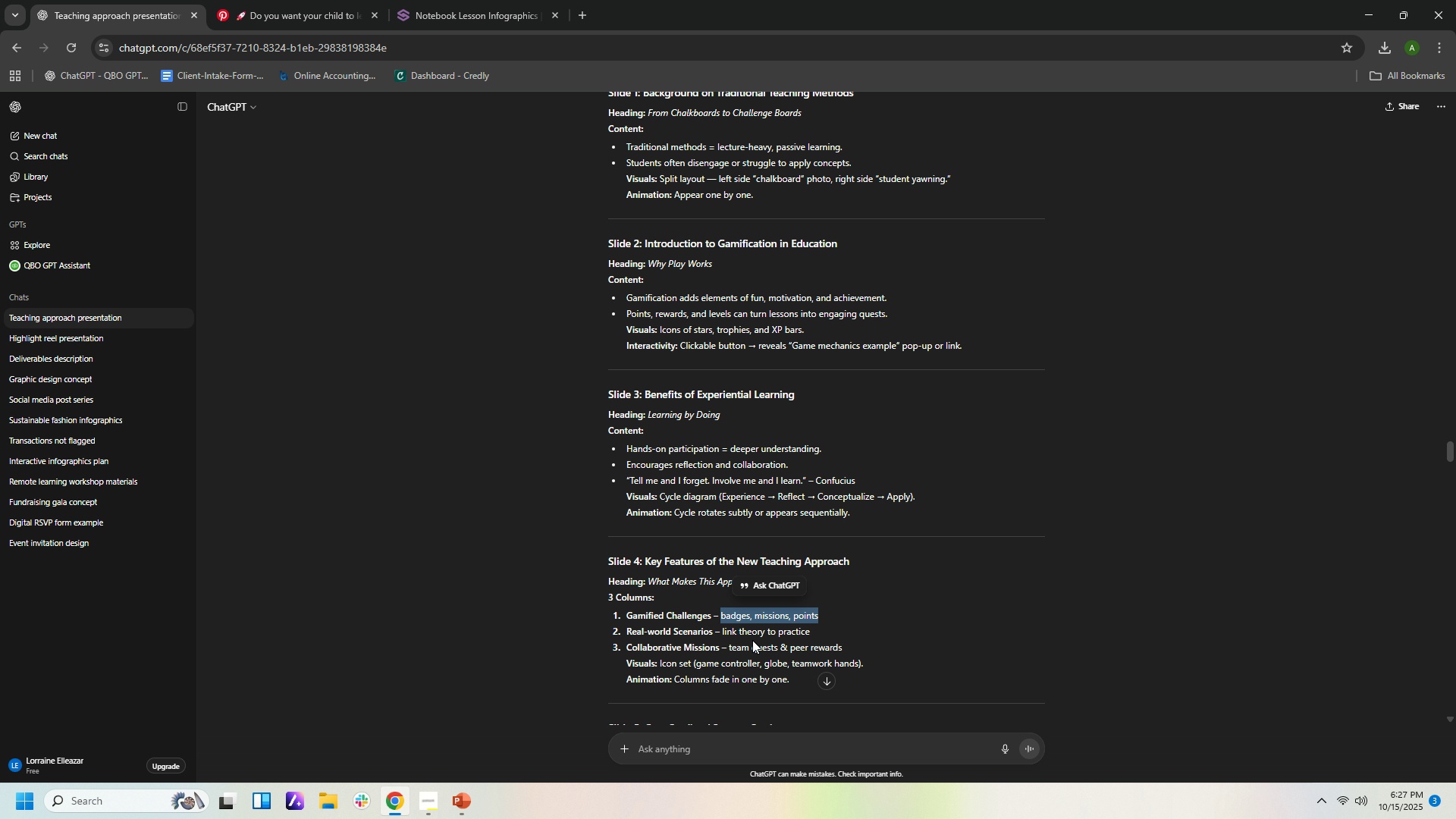 
key(Control+C)
 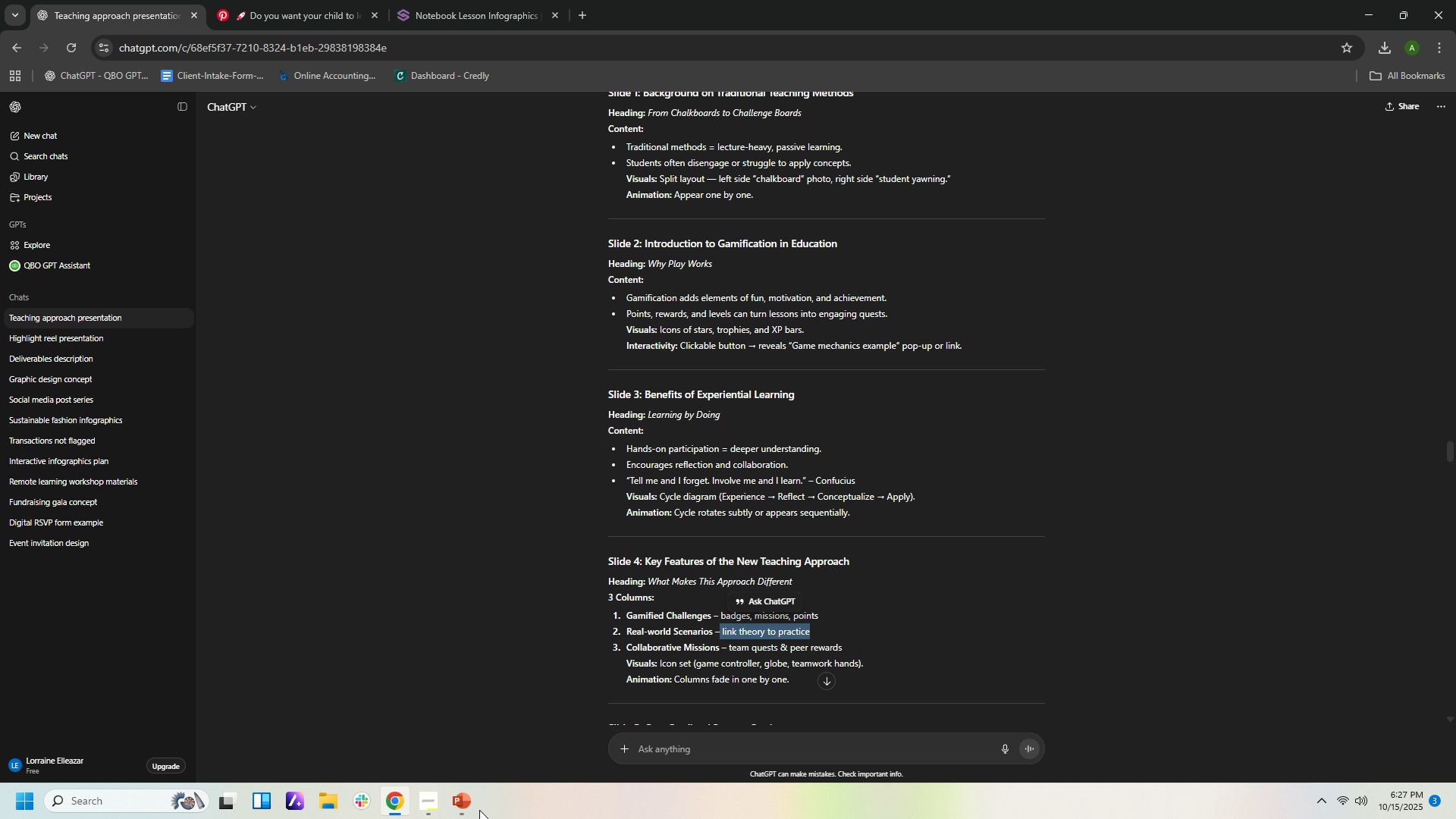 
left_click([463, 810])
 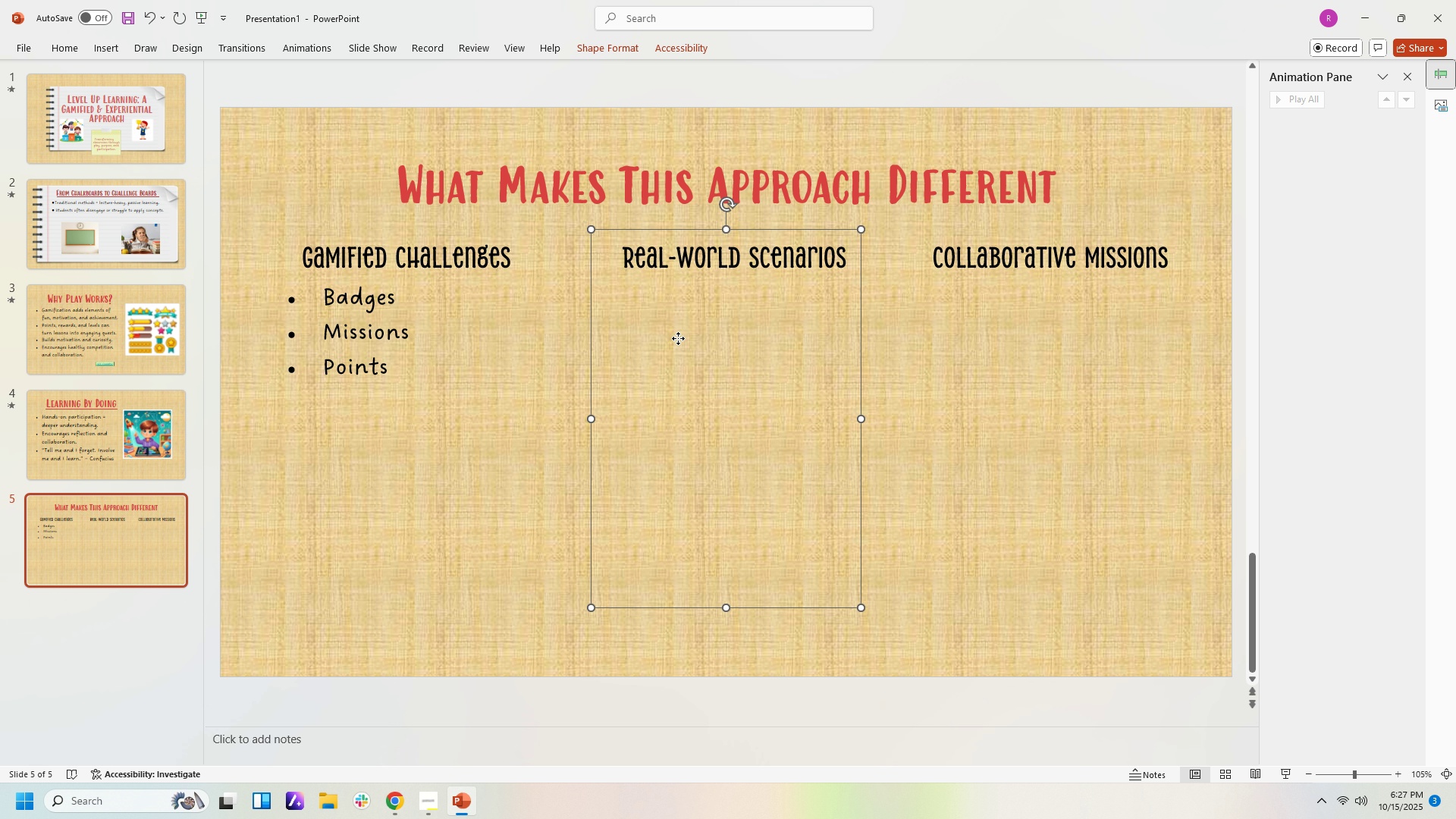 
left_click([678, 338])
 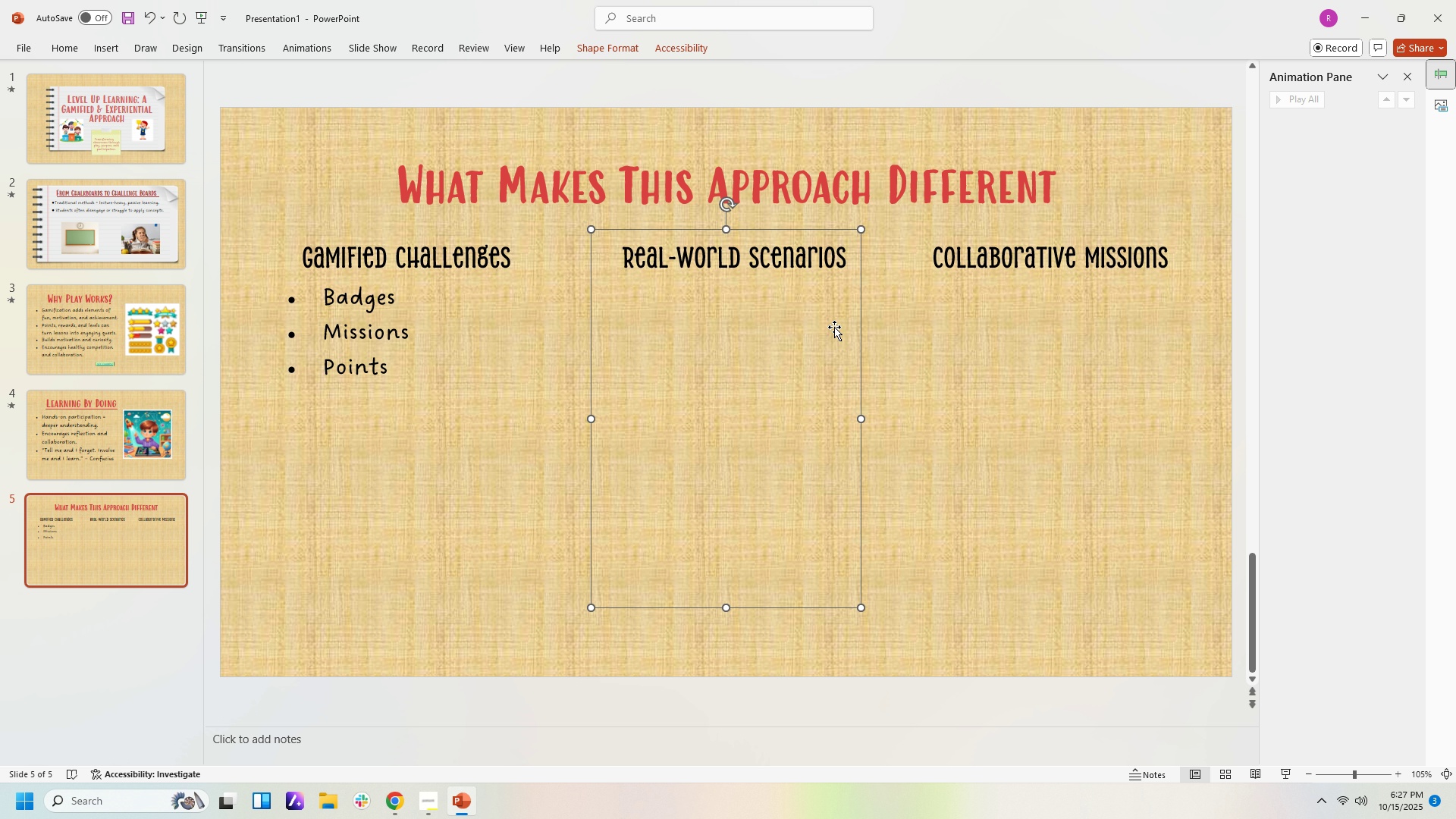 
double_click([834, 327])
 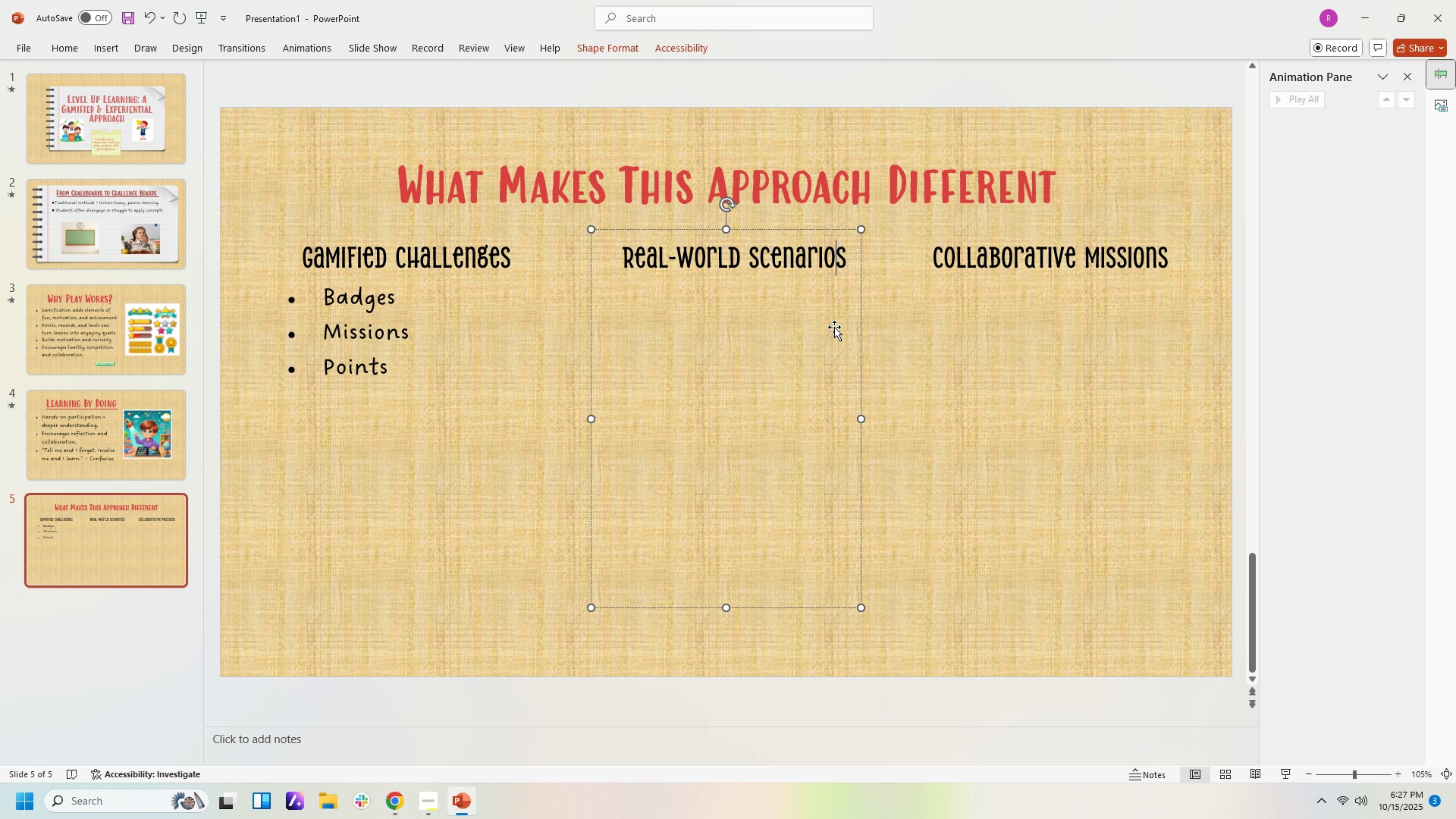 
triple_click([834, 327])
 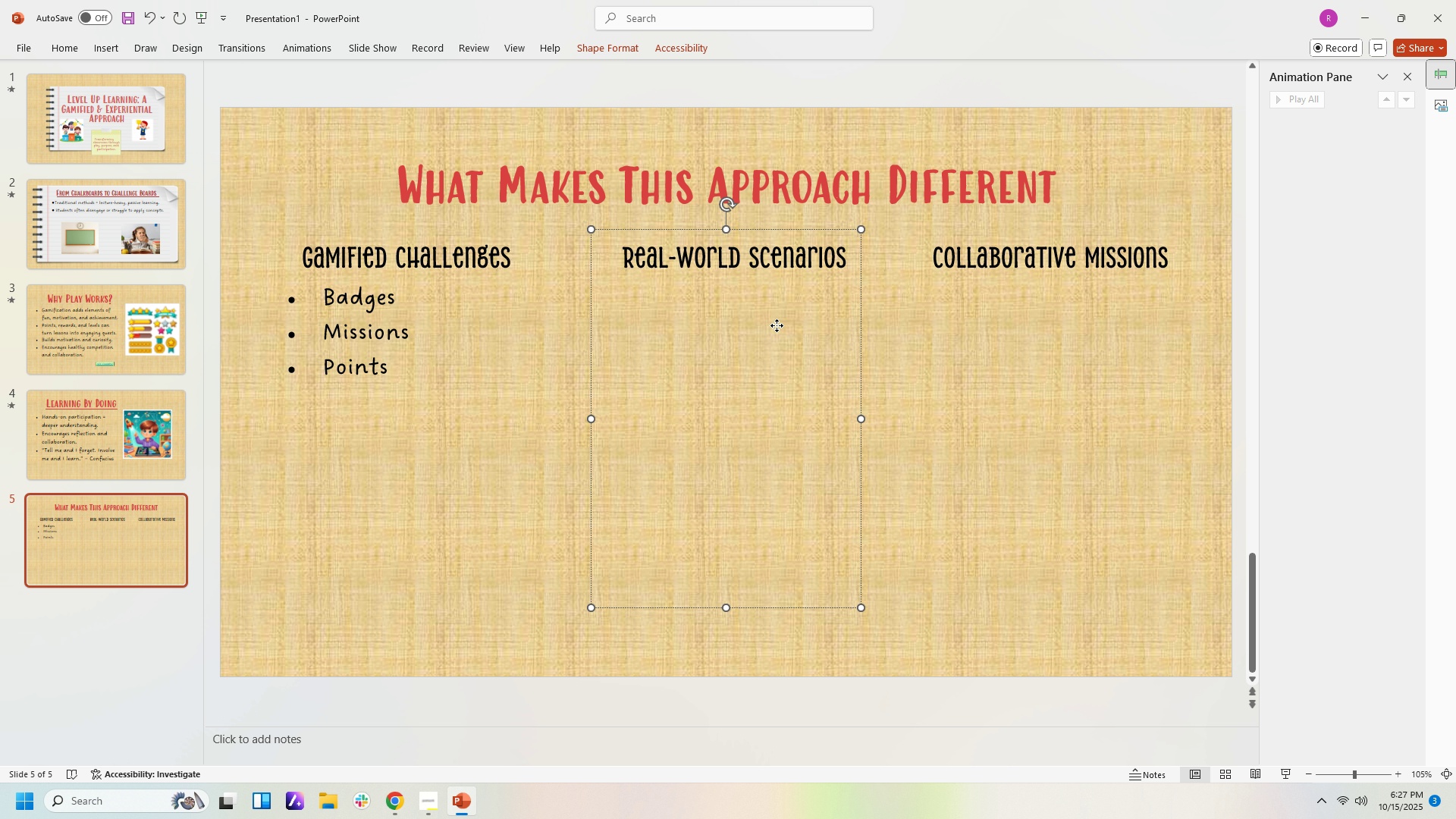 
triple_click([777, 325])
 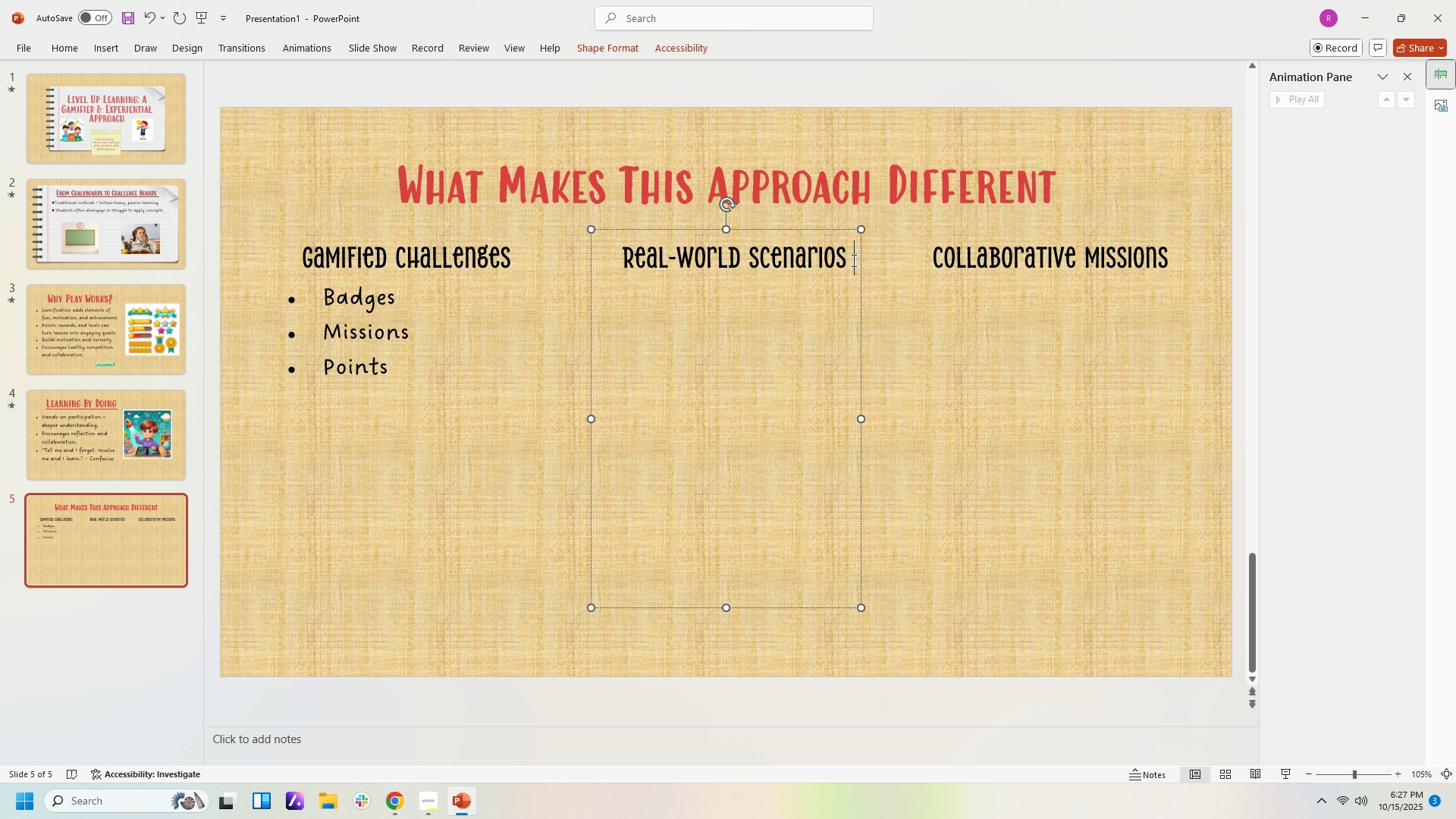 
left_click([852, 260])
 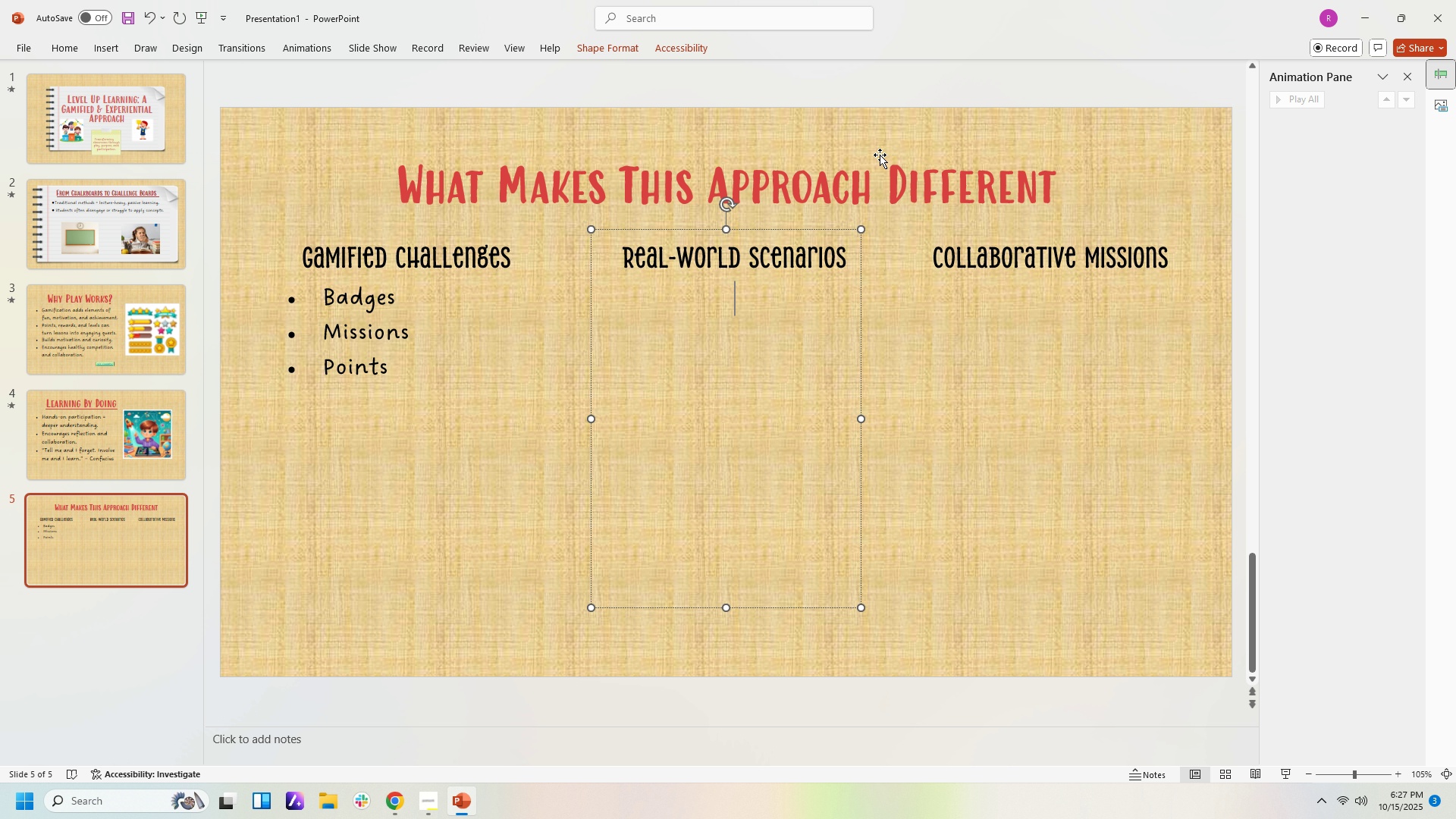 
key(NumpadEnter)
 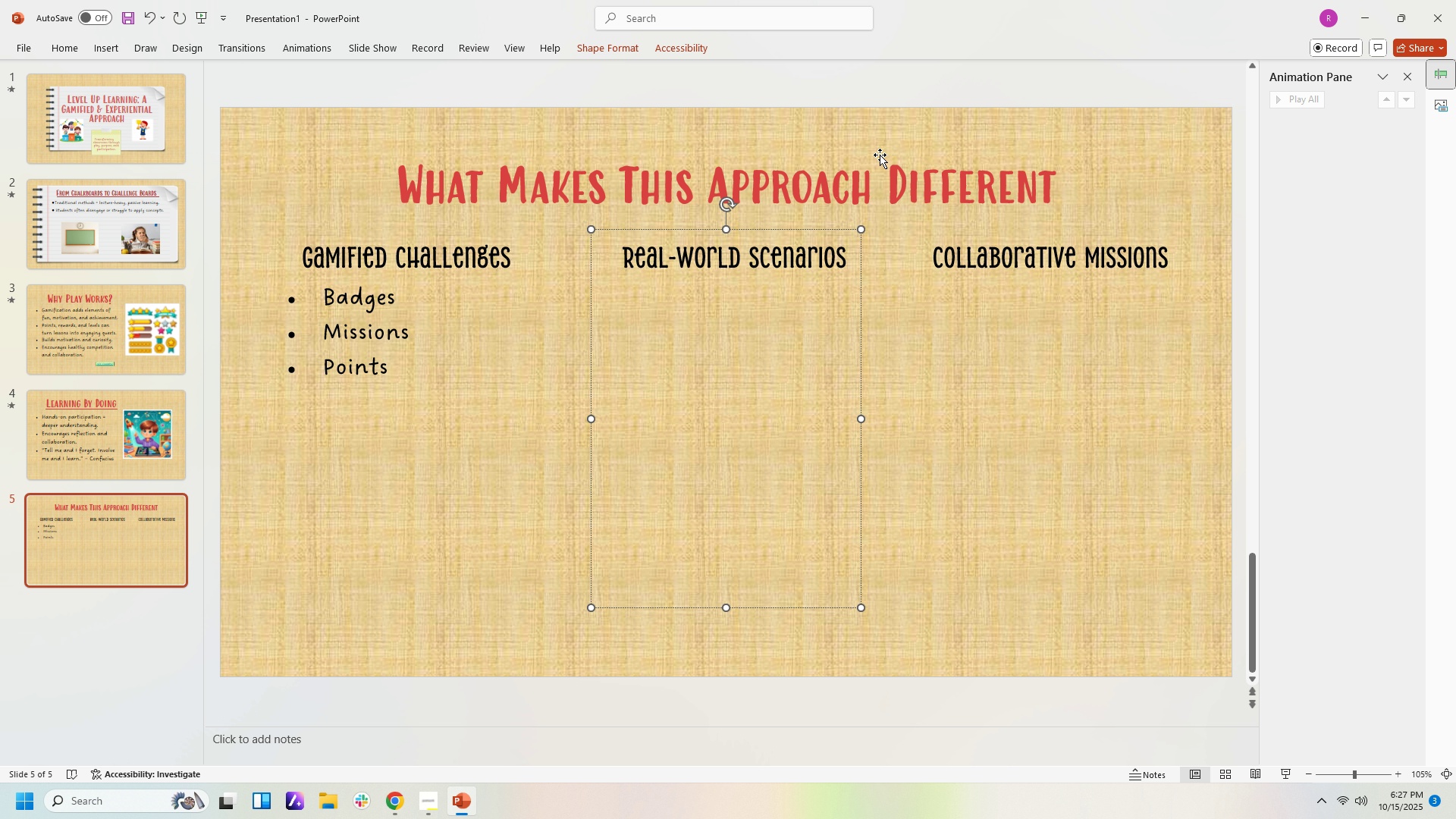 
key(Control+V)
 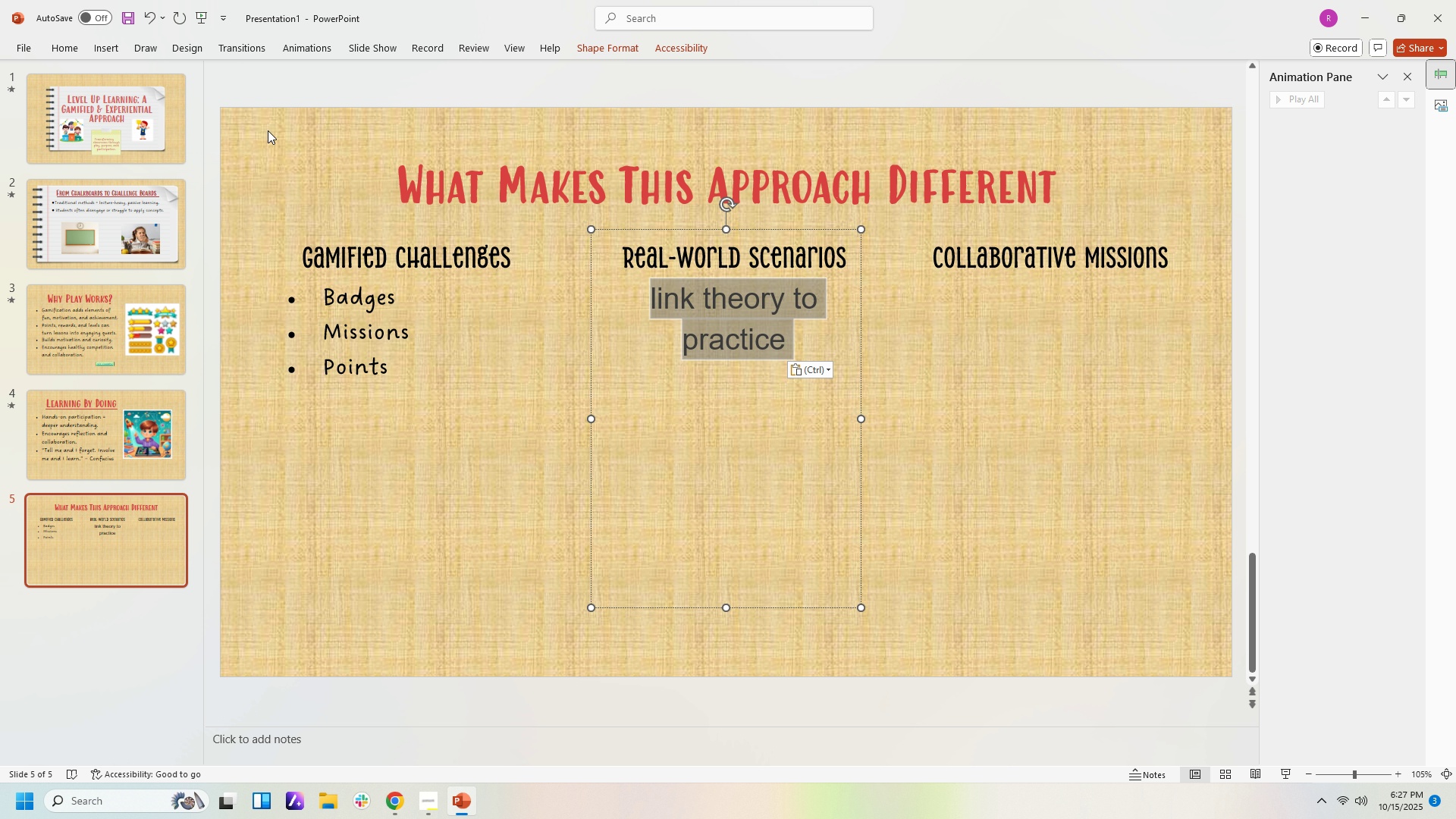 
left_click([64, 40])
 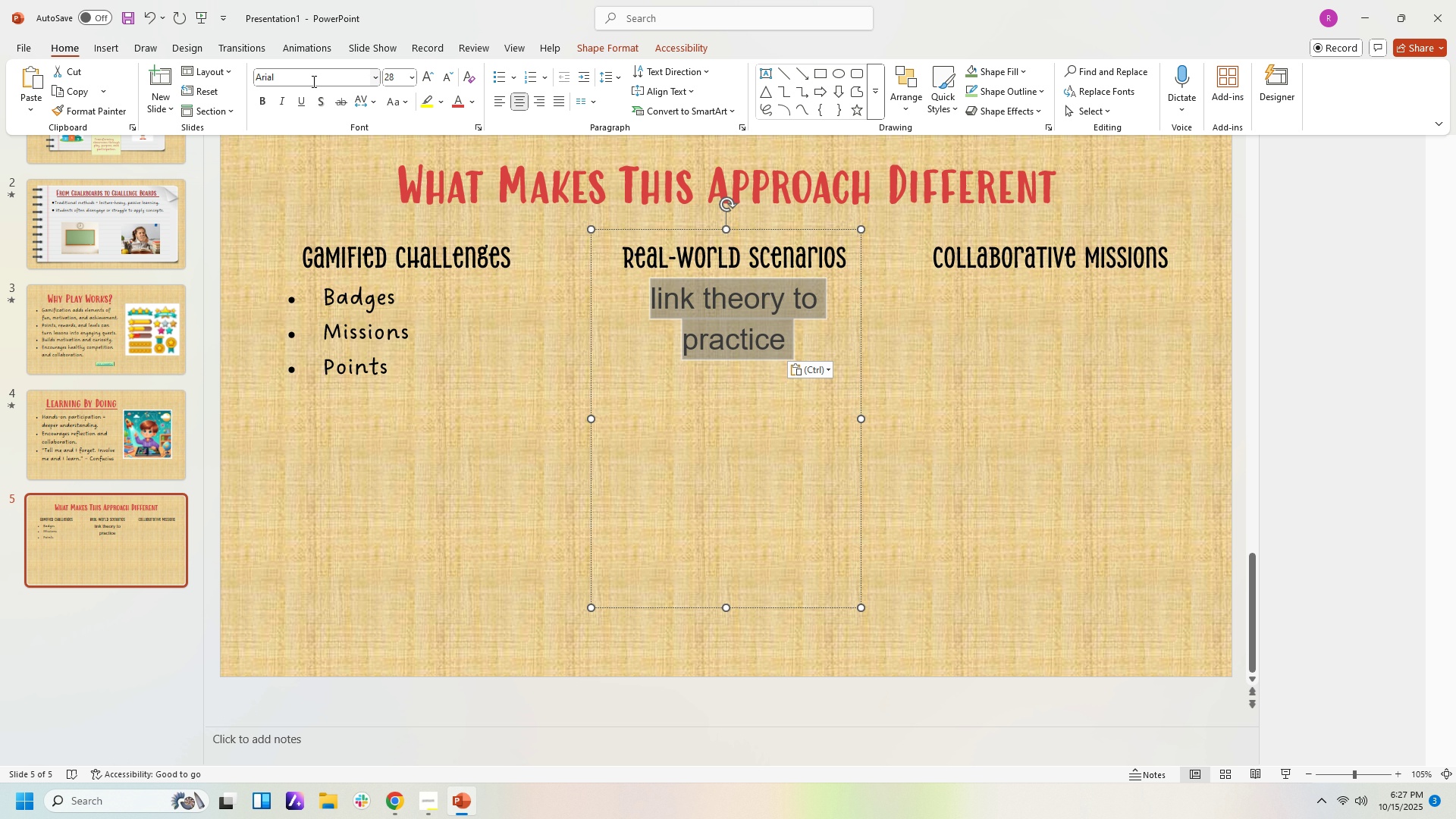 
left_click([312, 81])
 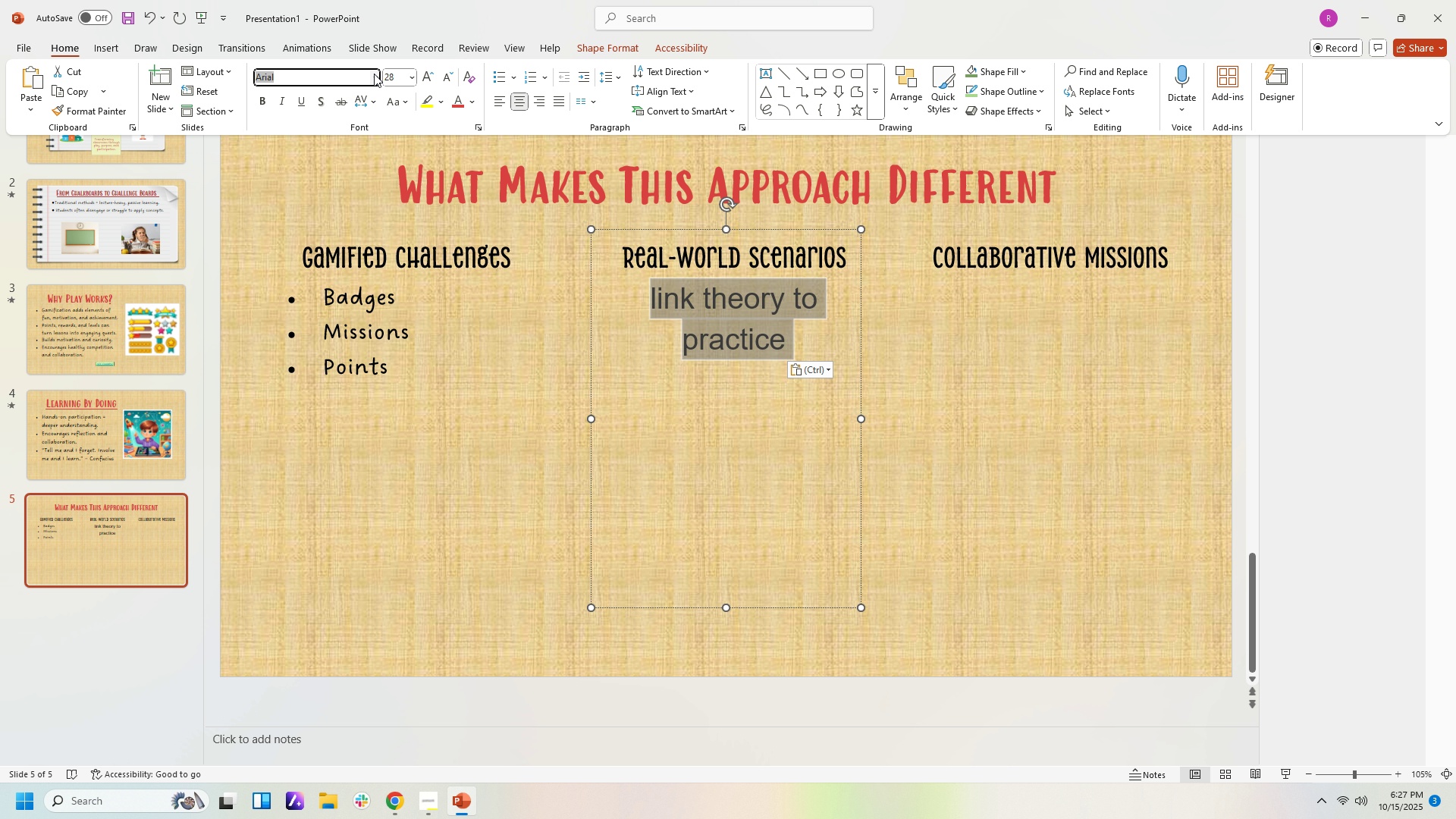 
left_click([374, 74])
 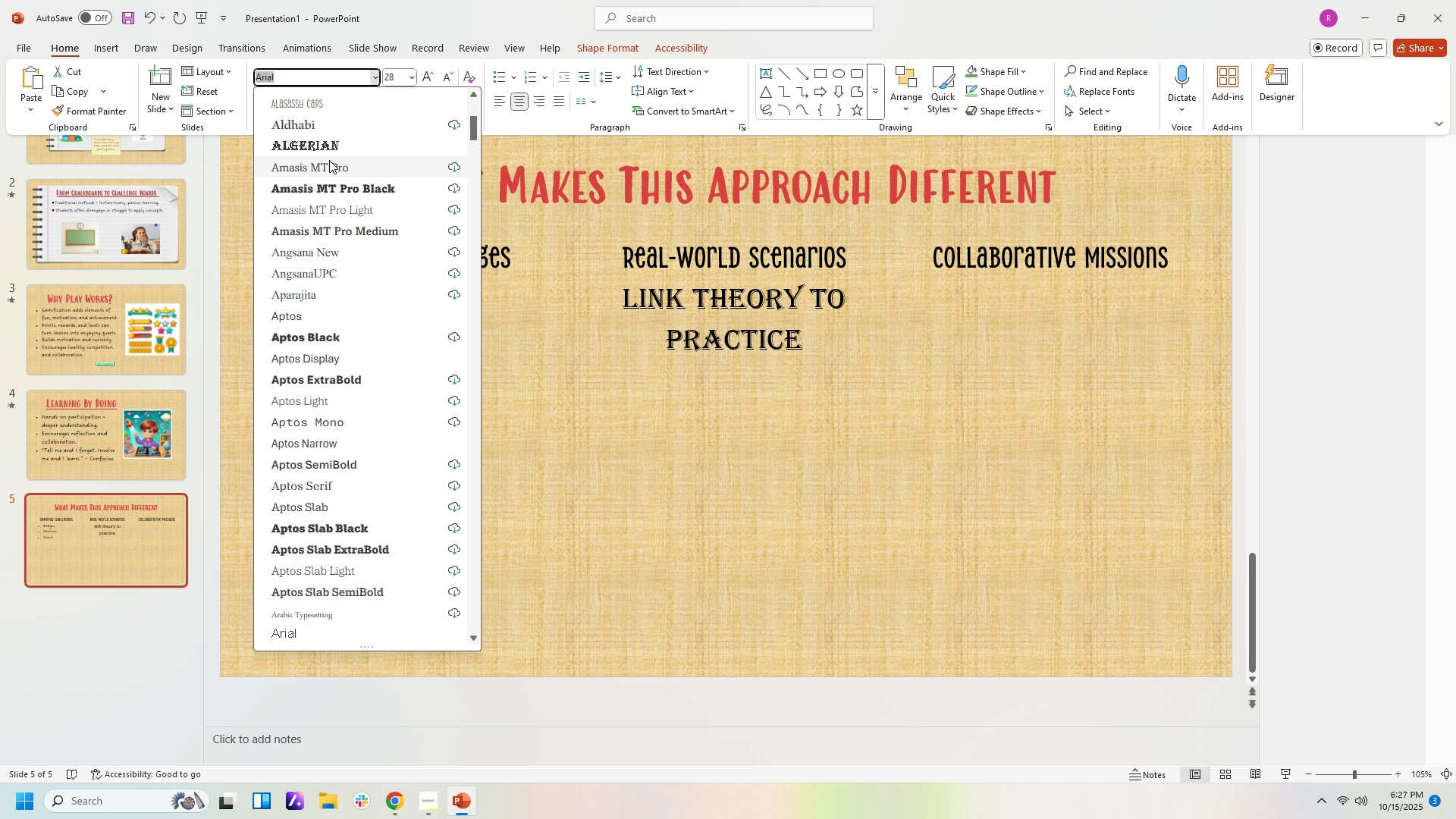 
scroll: coordinate [348, 149], scroll_direction: up, amount: 5.0
 